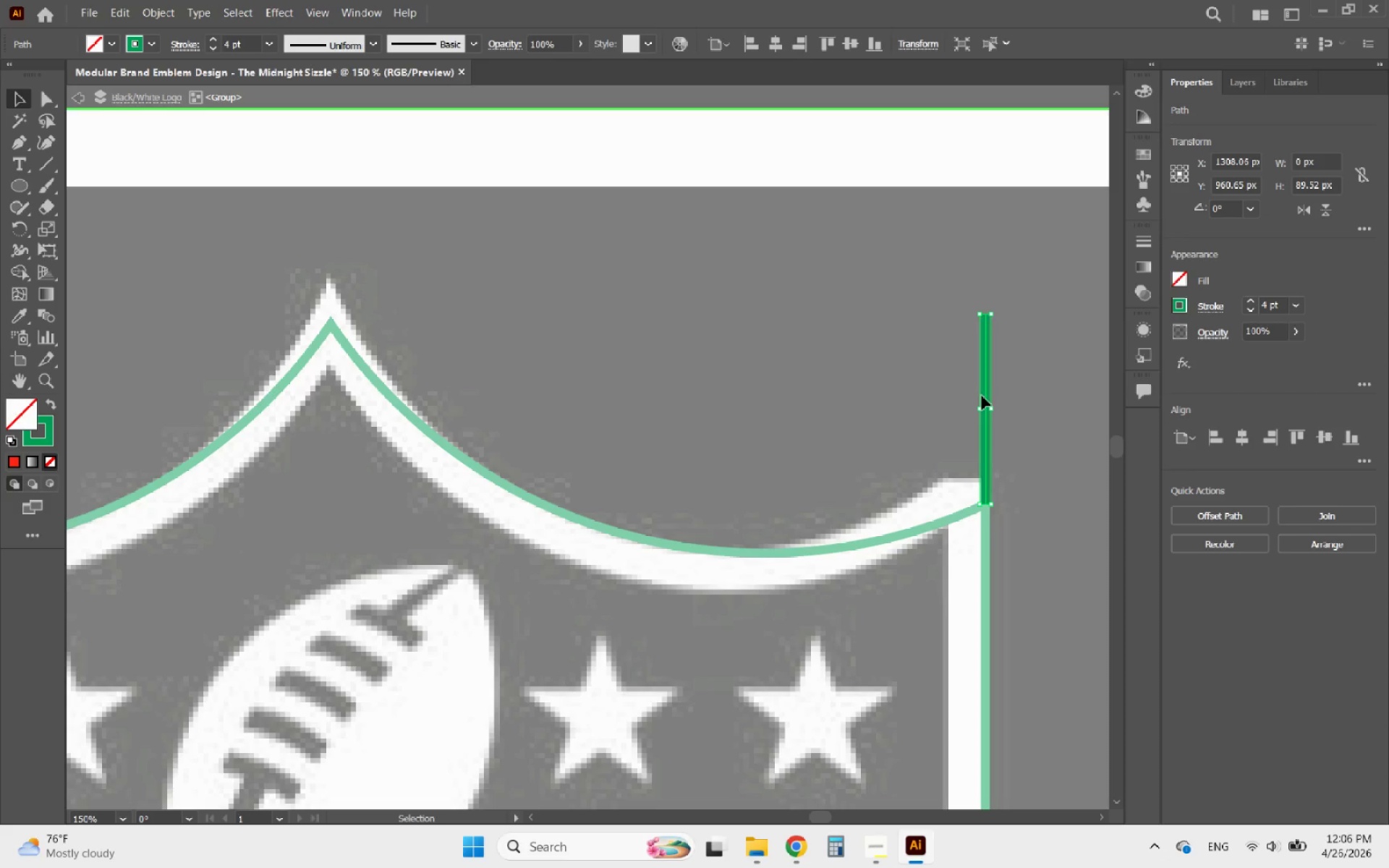 
key(Delete)
 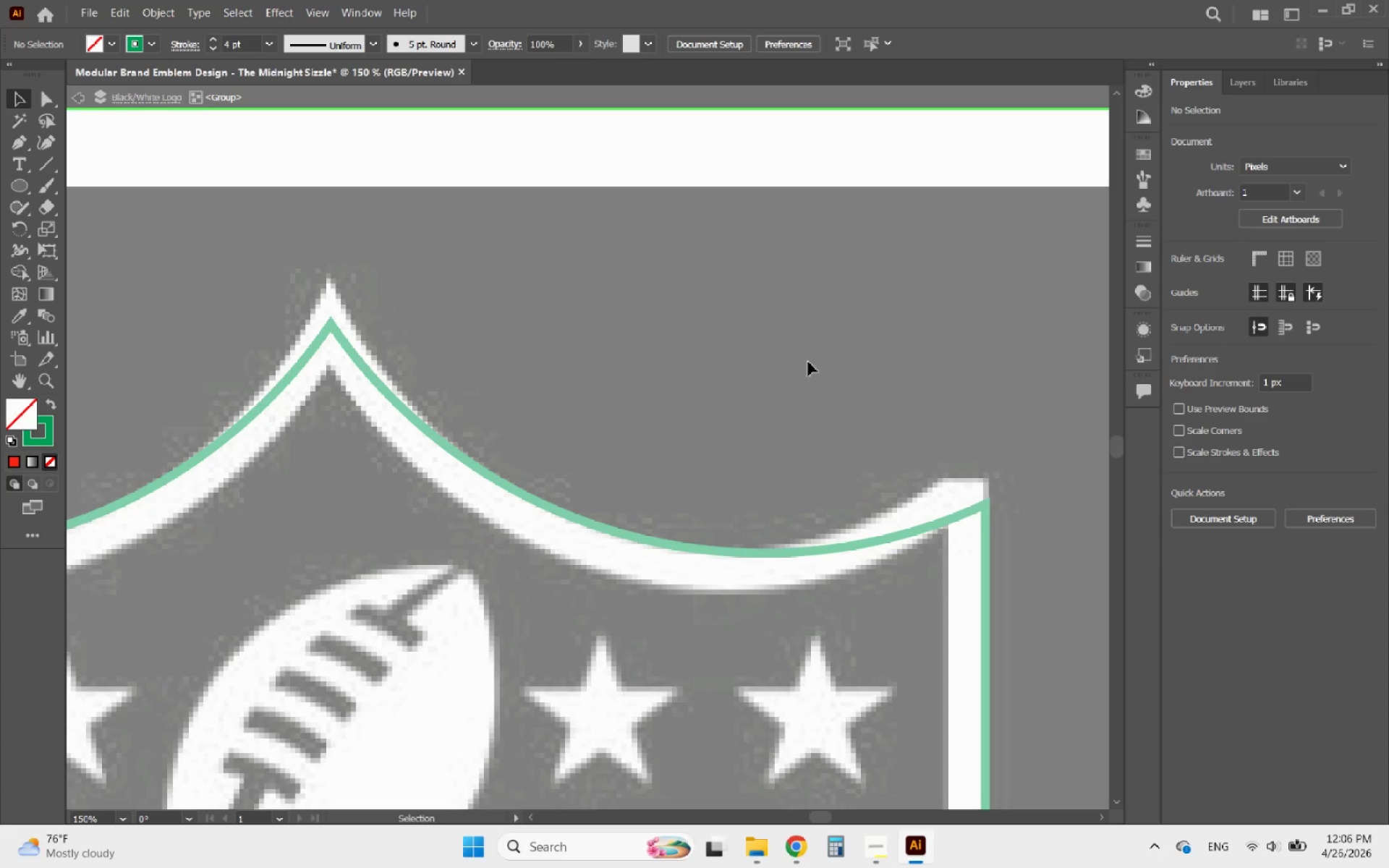 
hold_key(key=AltLeft, duration=1.58)
scroll: coordinate [809, 401], scroll_direction: down, amount: 4.0
 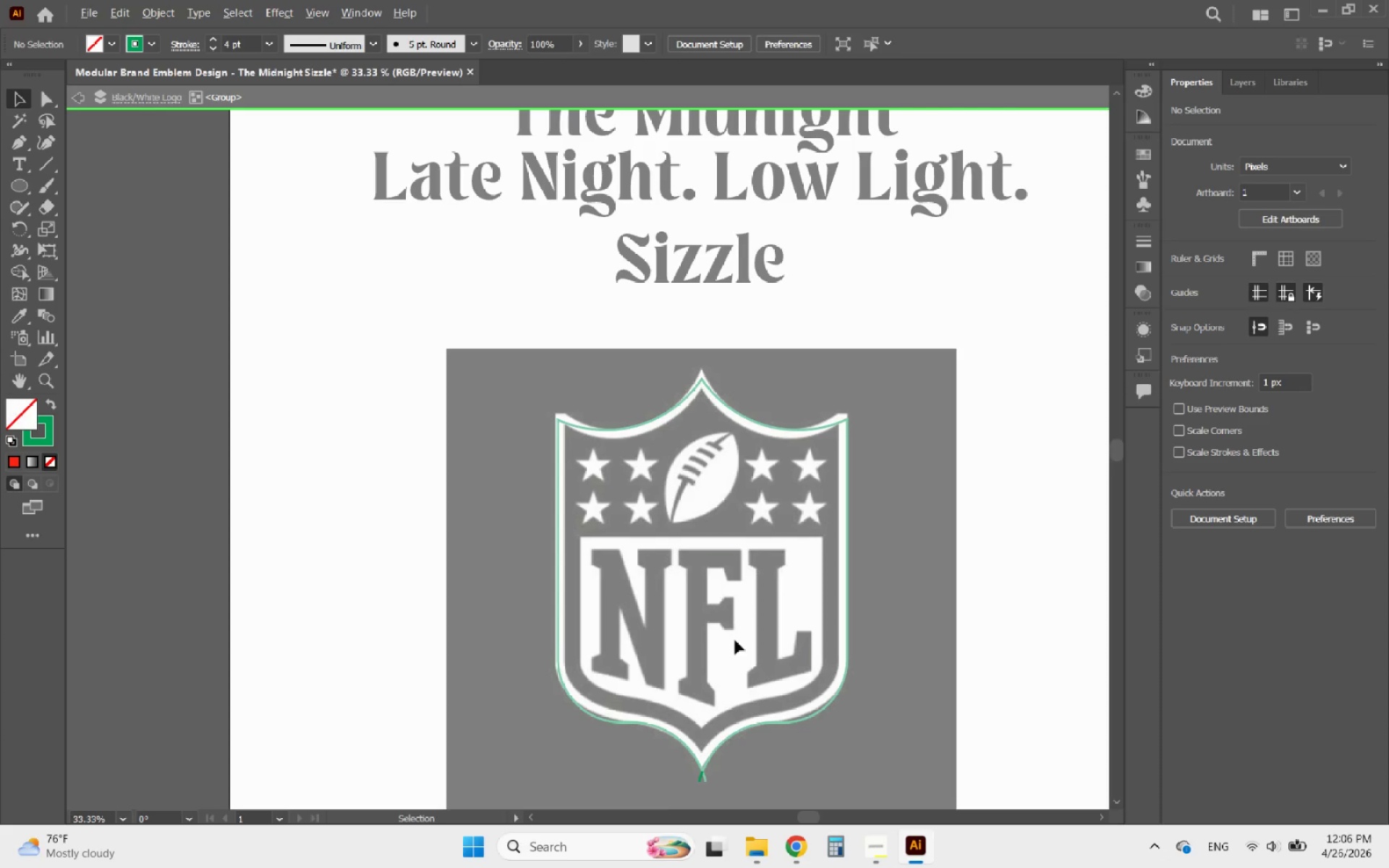 
hold_key(key=AltLeft, duration=1.28)
scroll: coordinate [719, 797], scroll_direction: up, amount: 3.0
 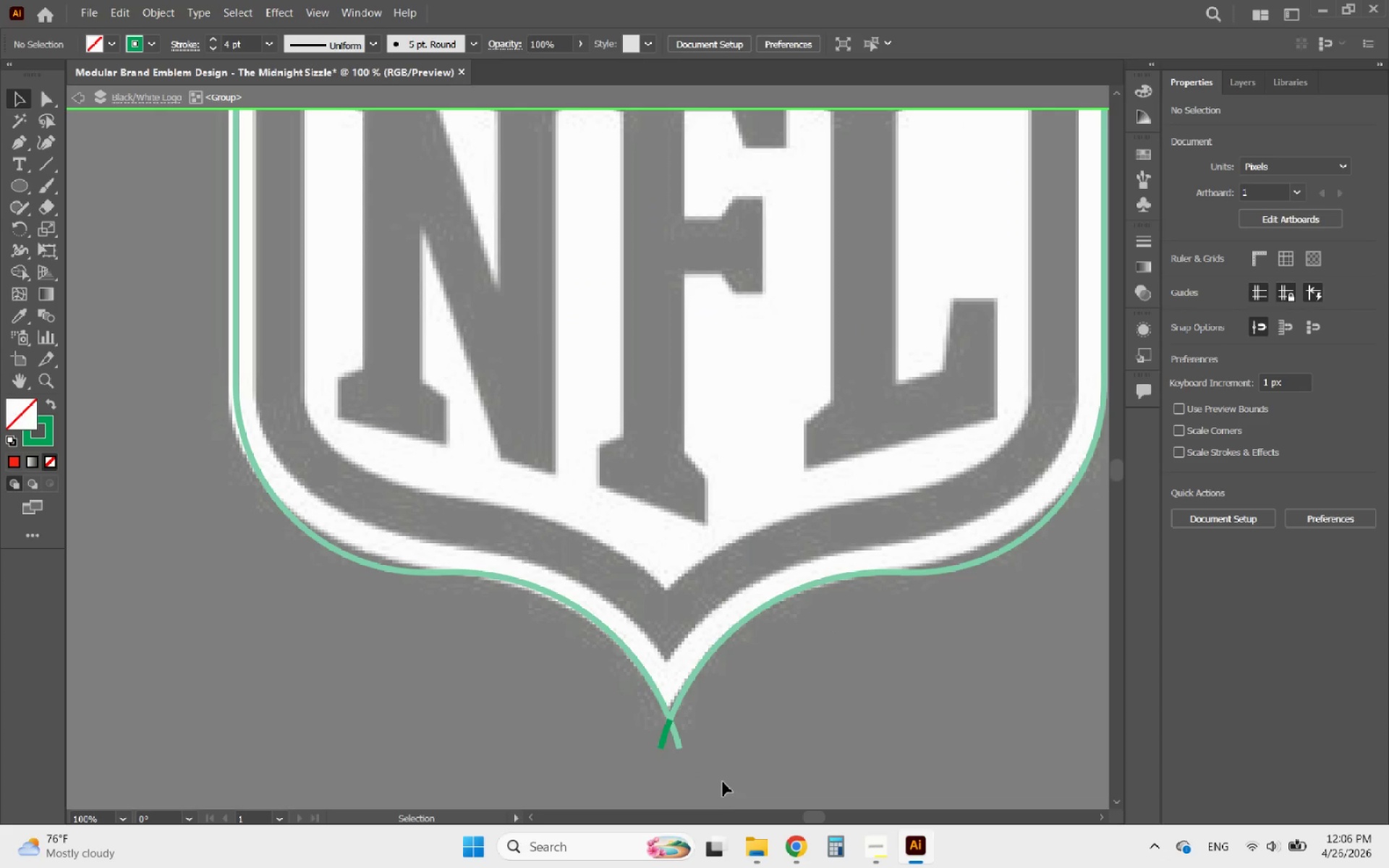 
left_click_drag(start_coordinate=[723, 778], to_coordinate=[635, 736])
 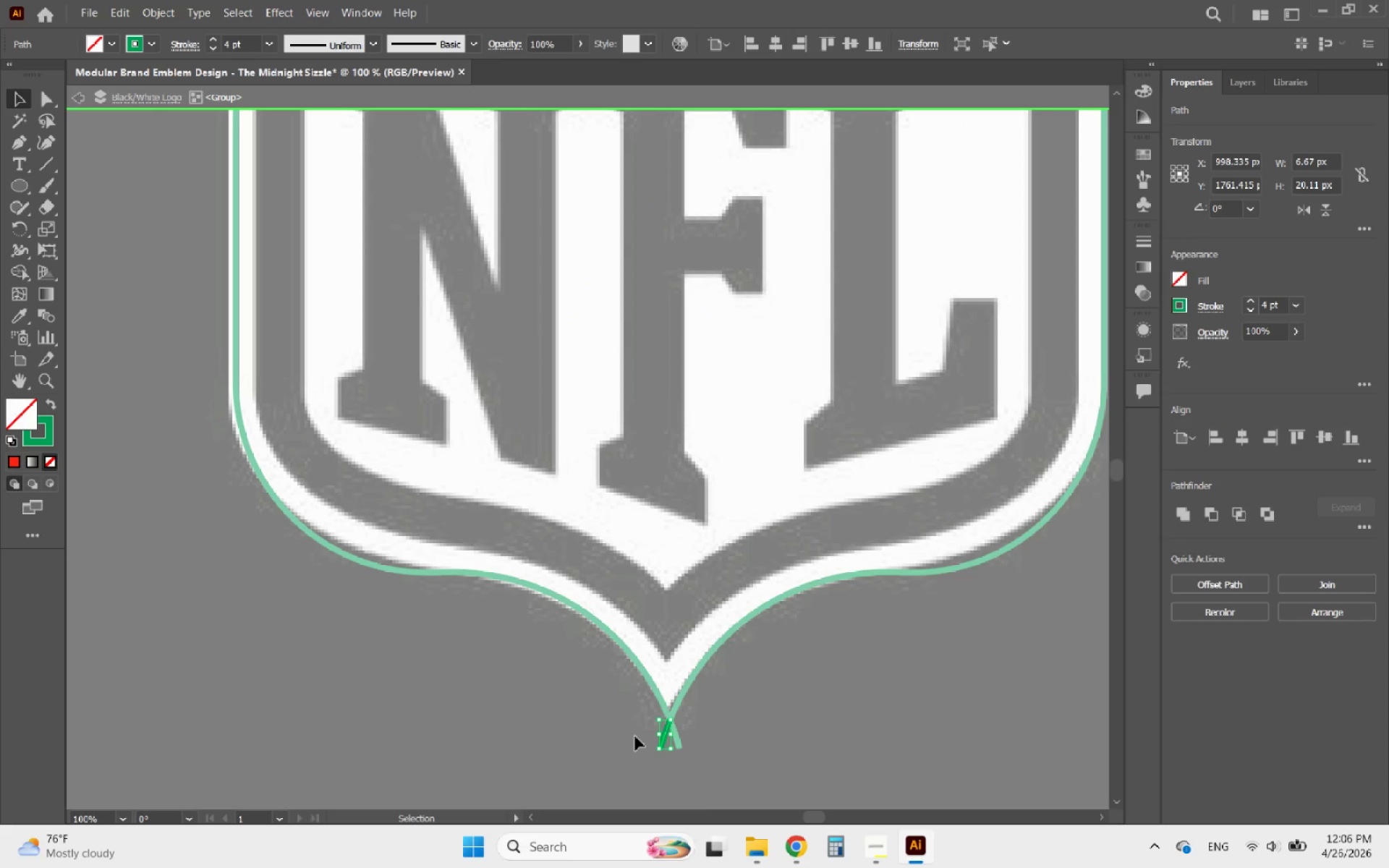 
key(Delete)
 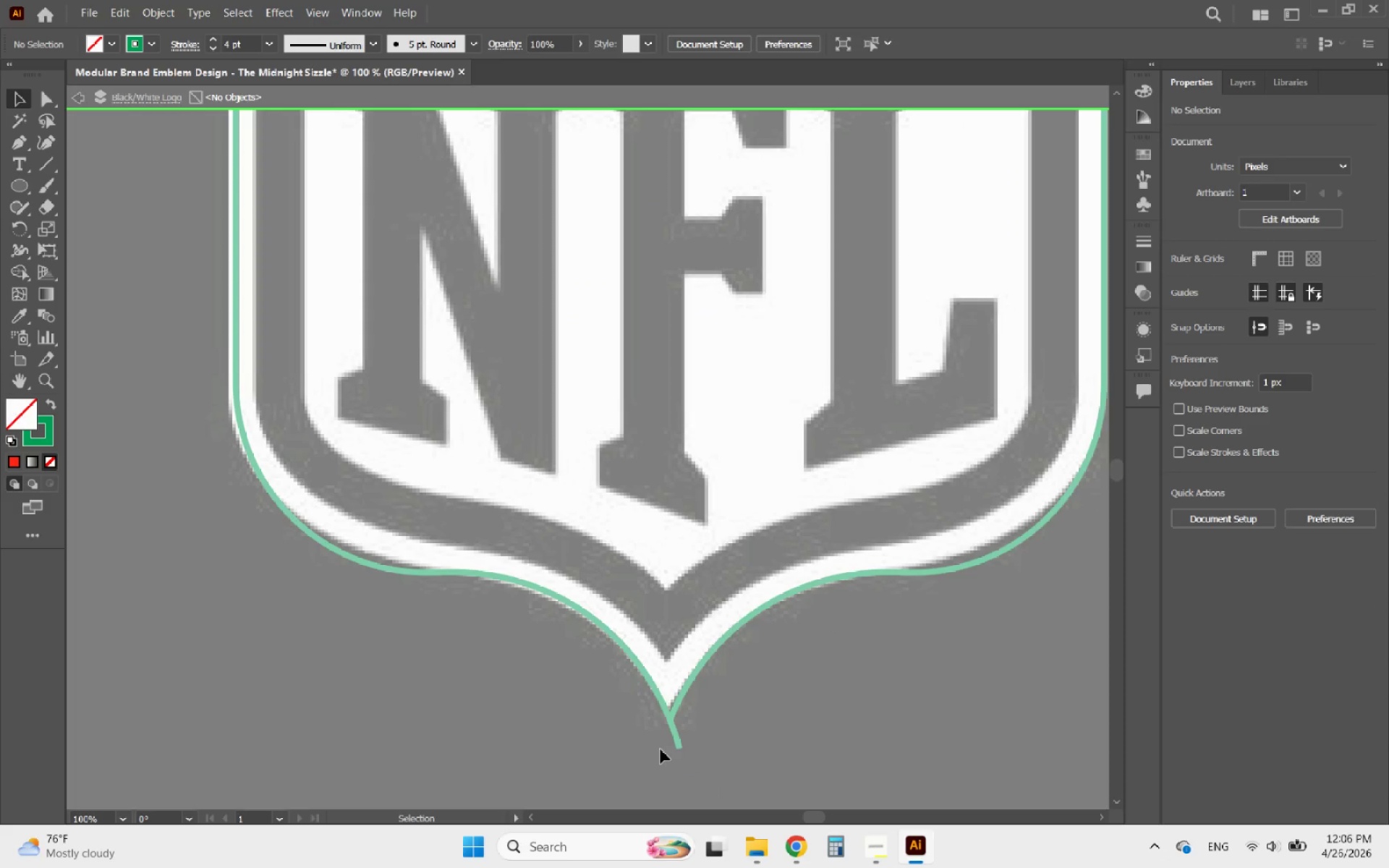 
double_click([661, 749])
 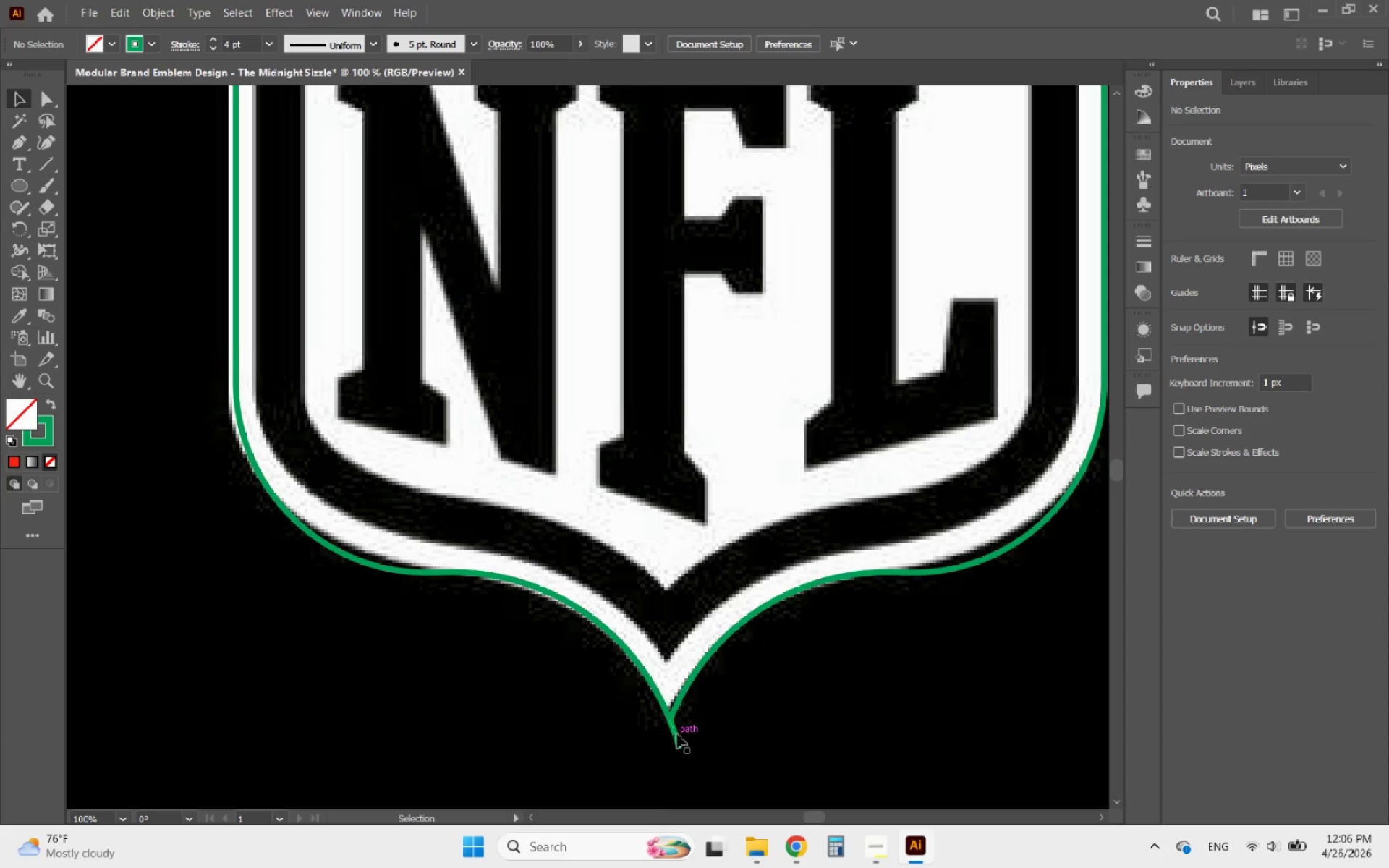 
left_click([674, 734])
 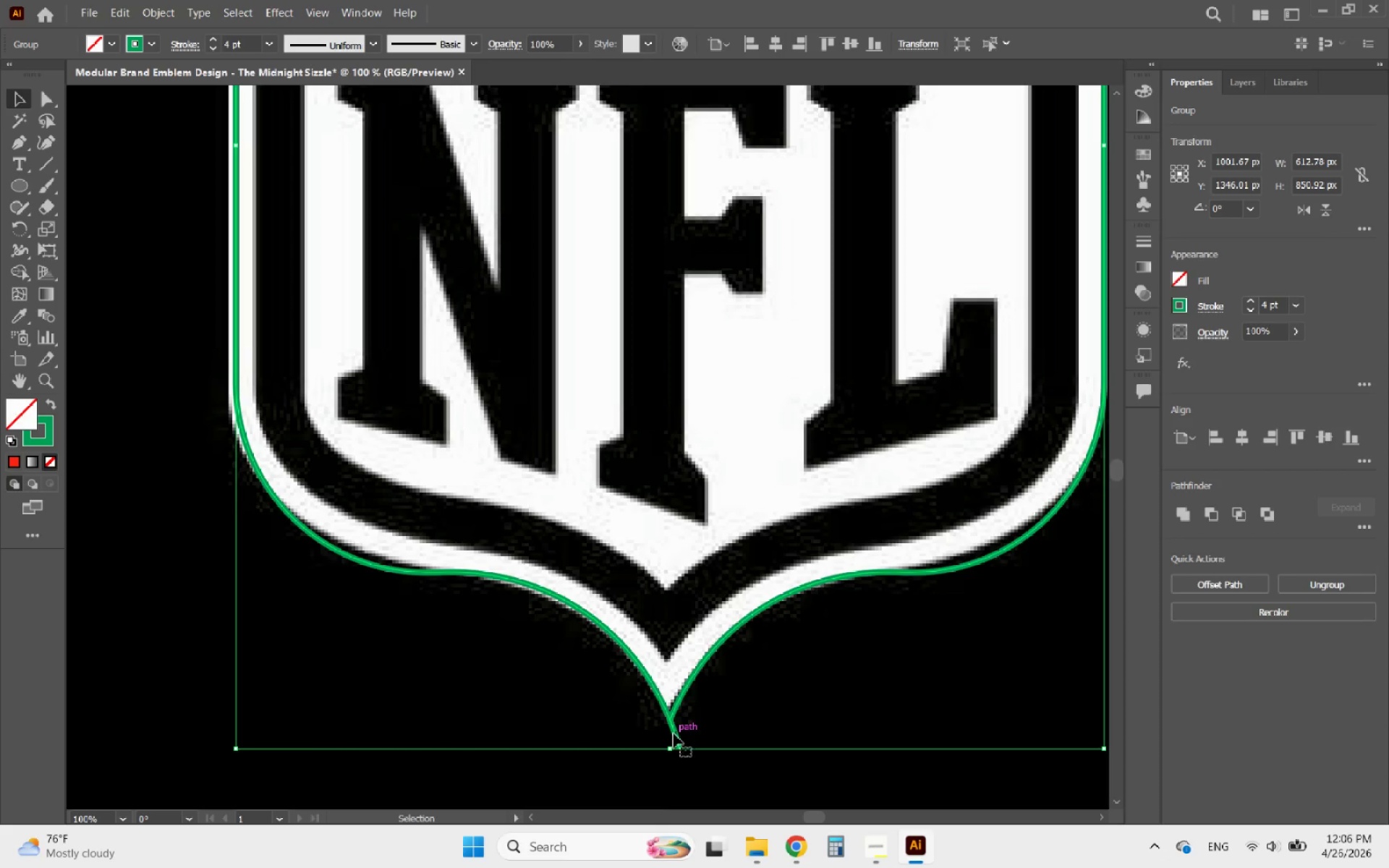 
double_click([674, 733])
 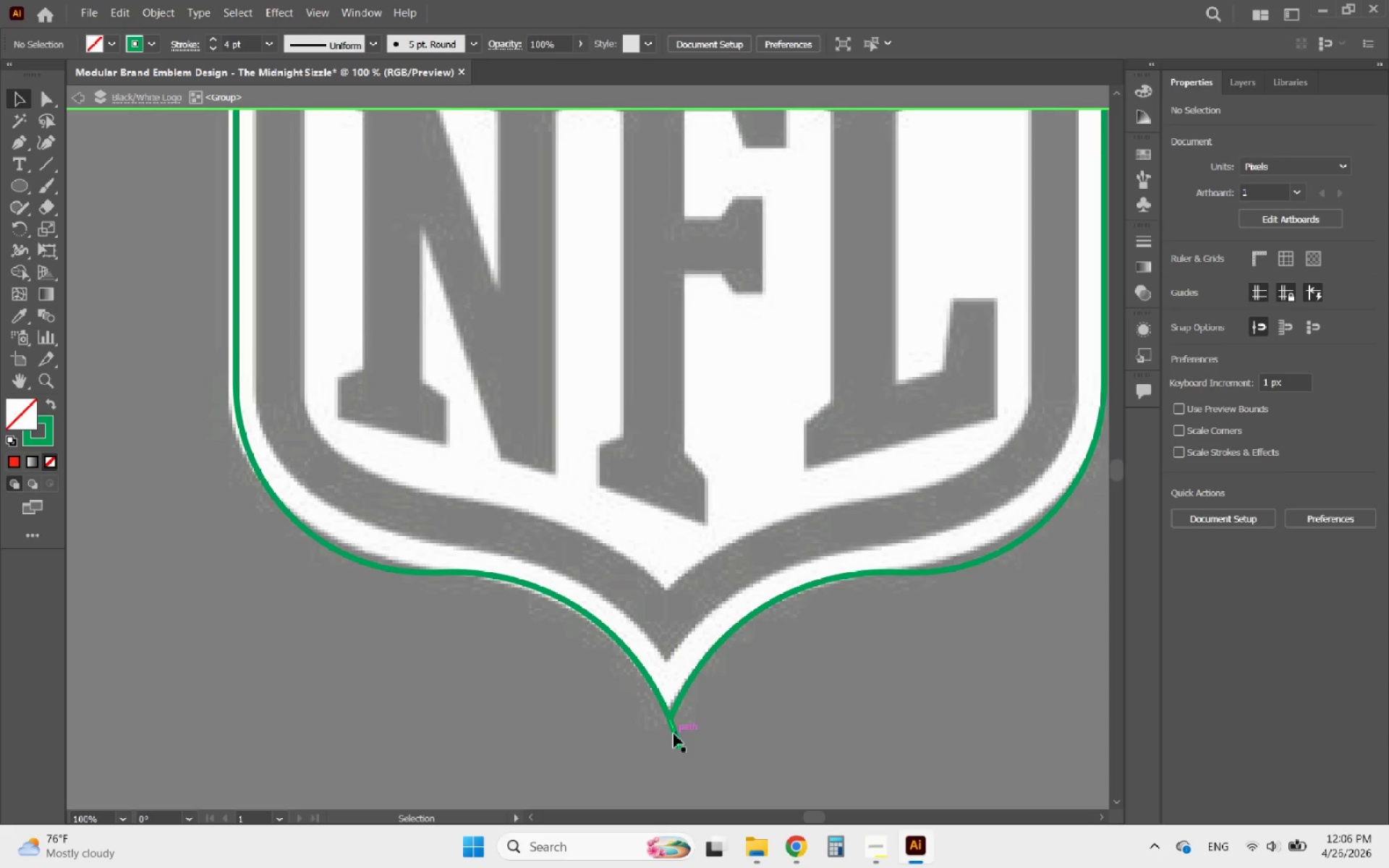 
triple_click([674, 733])
 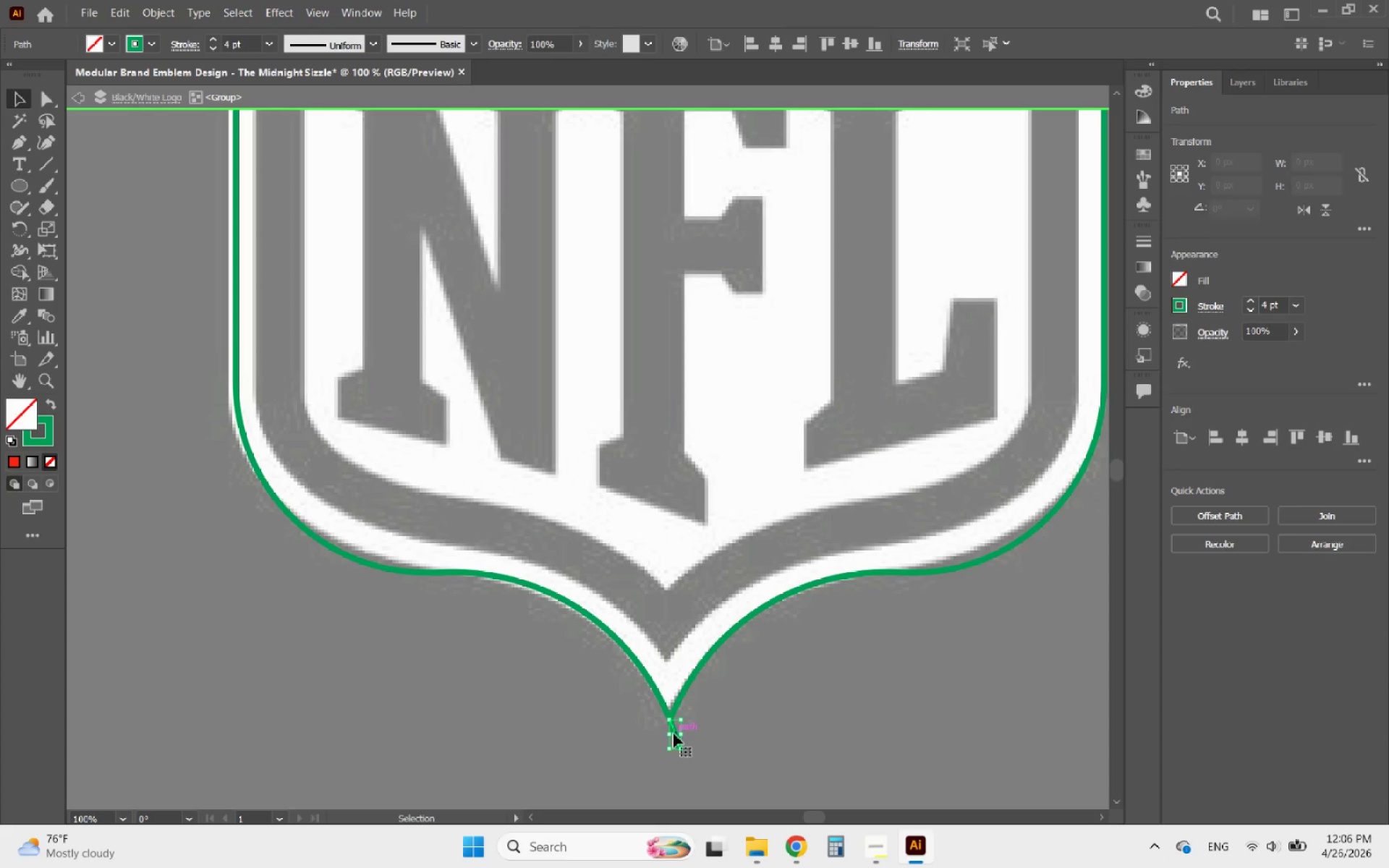 
key(Delete)
 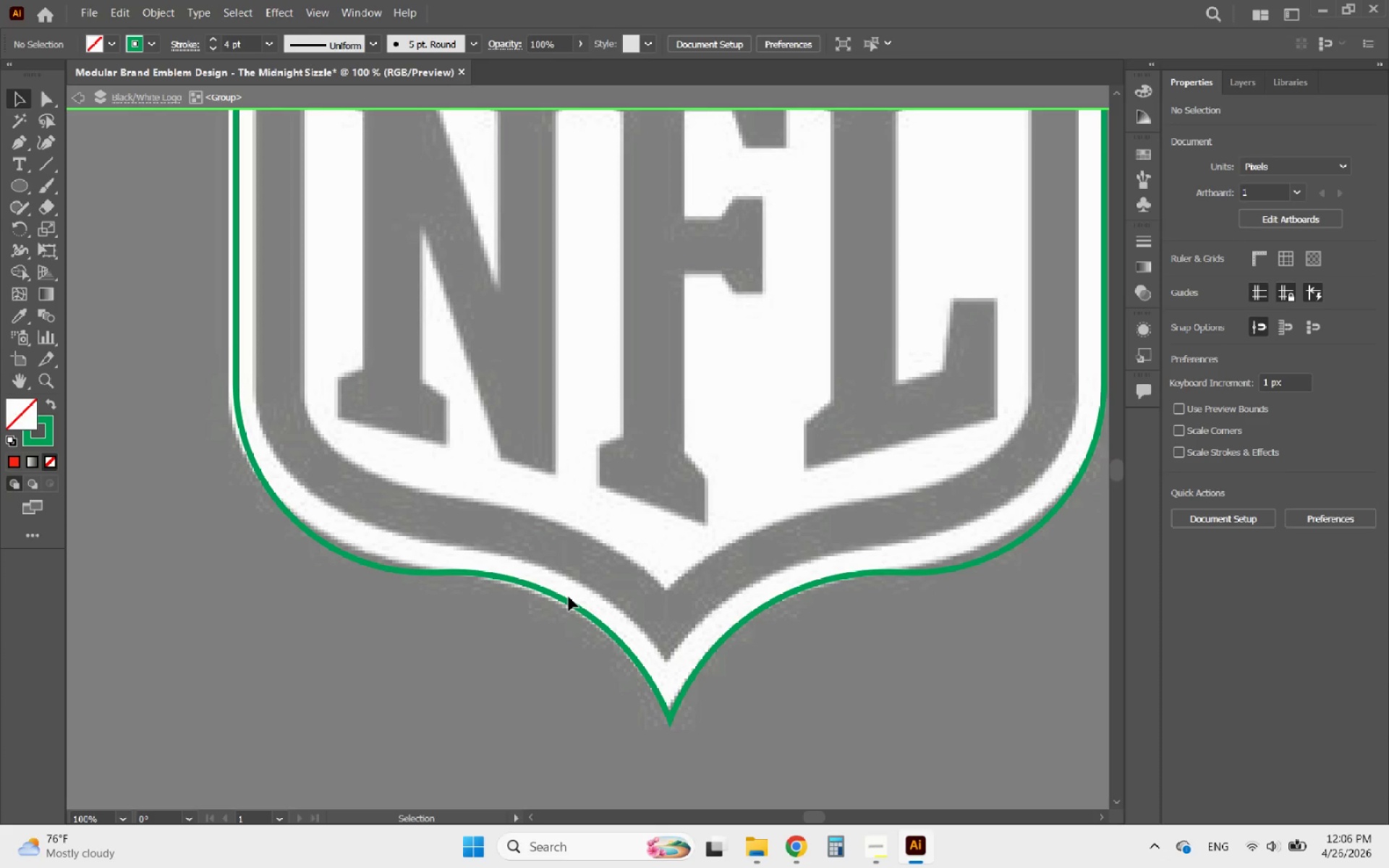 
double_click([530, 586])
 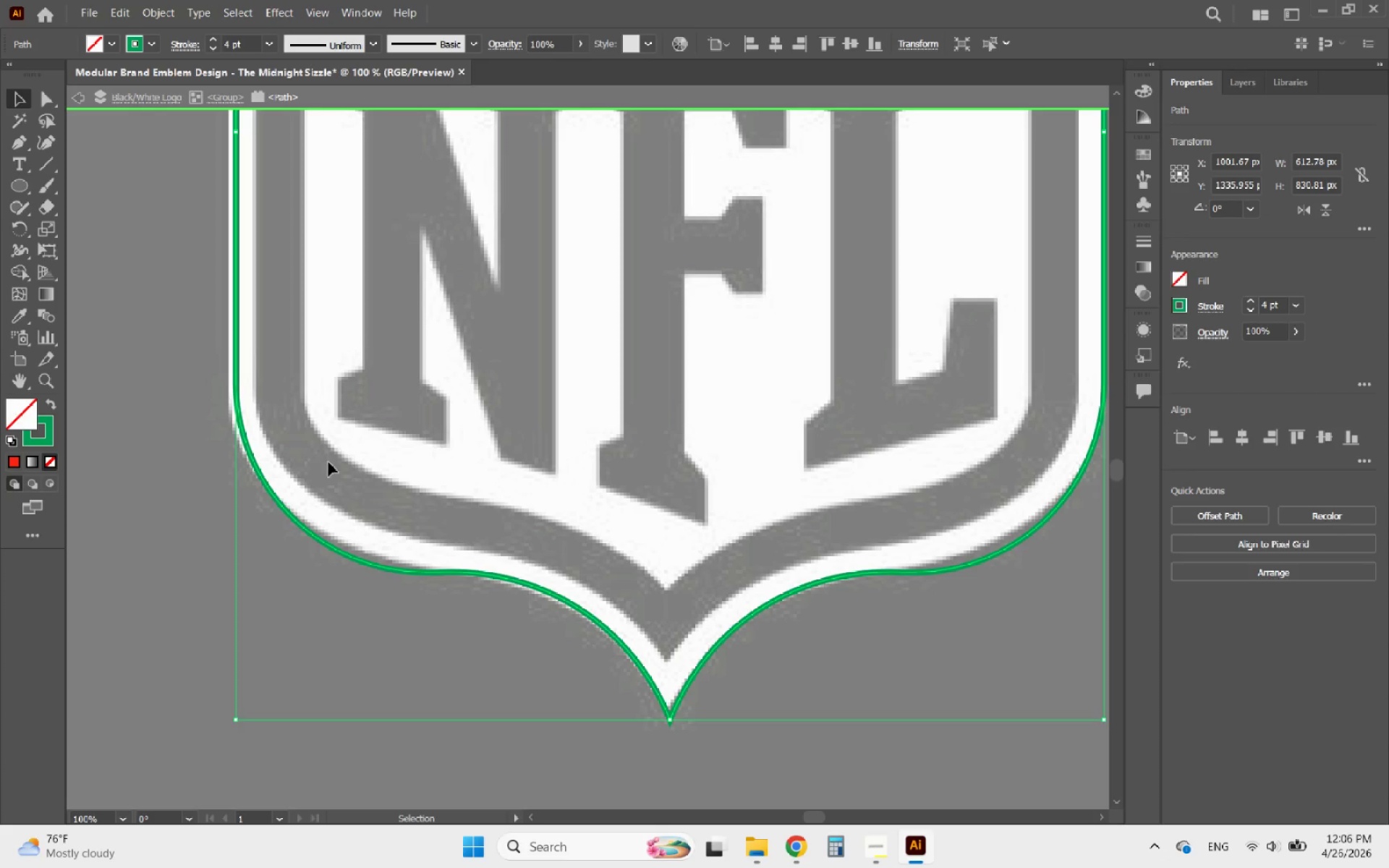 
hold_key(key=AltLeft, duration=0.7)
scroll: coordinate [469, 554], scroll_direction: down, amount: 4.0
 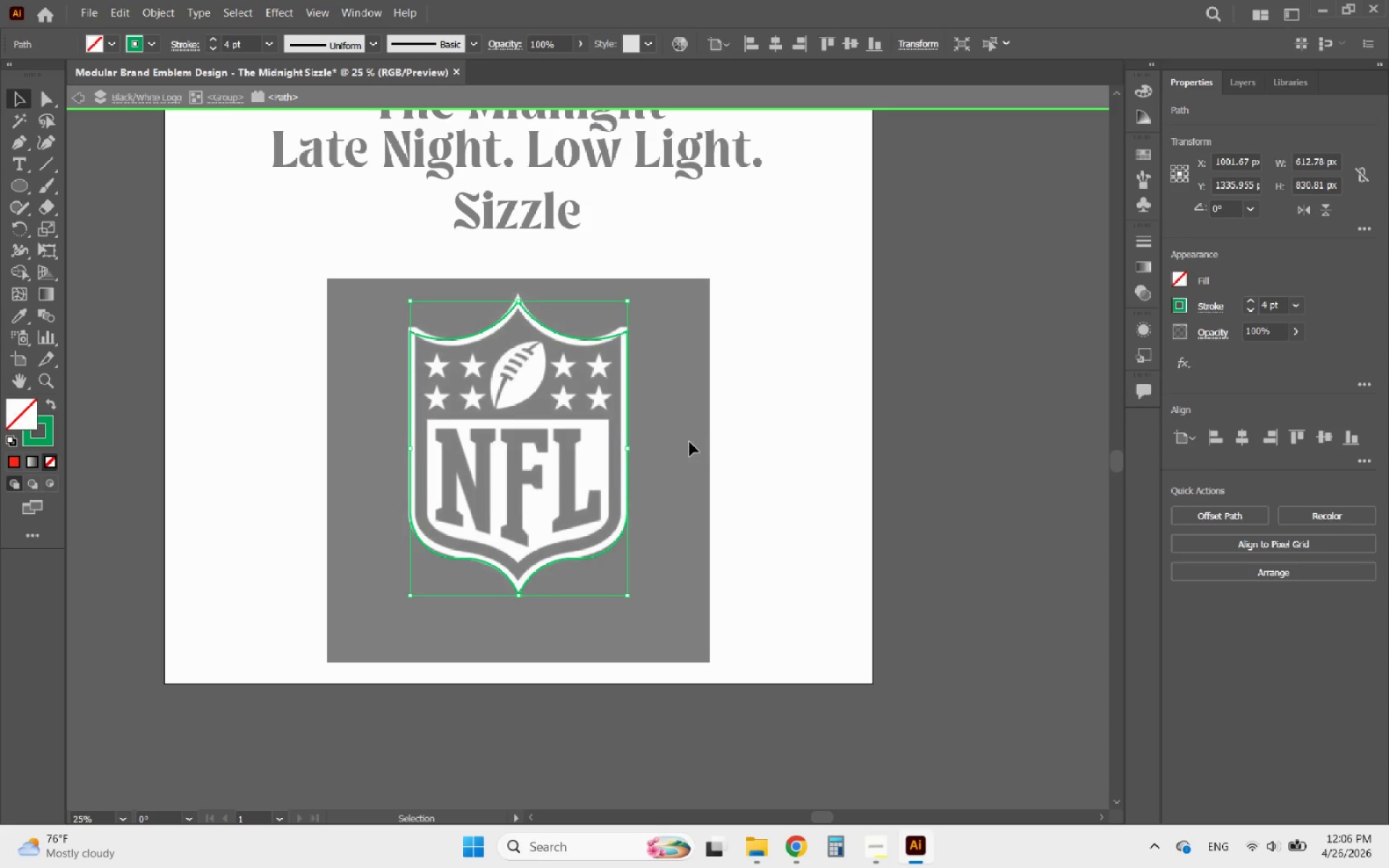 
double_click([786, 525])
 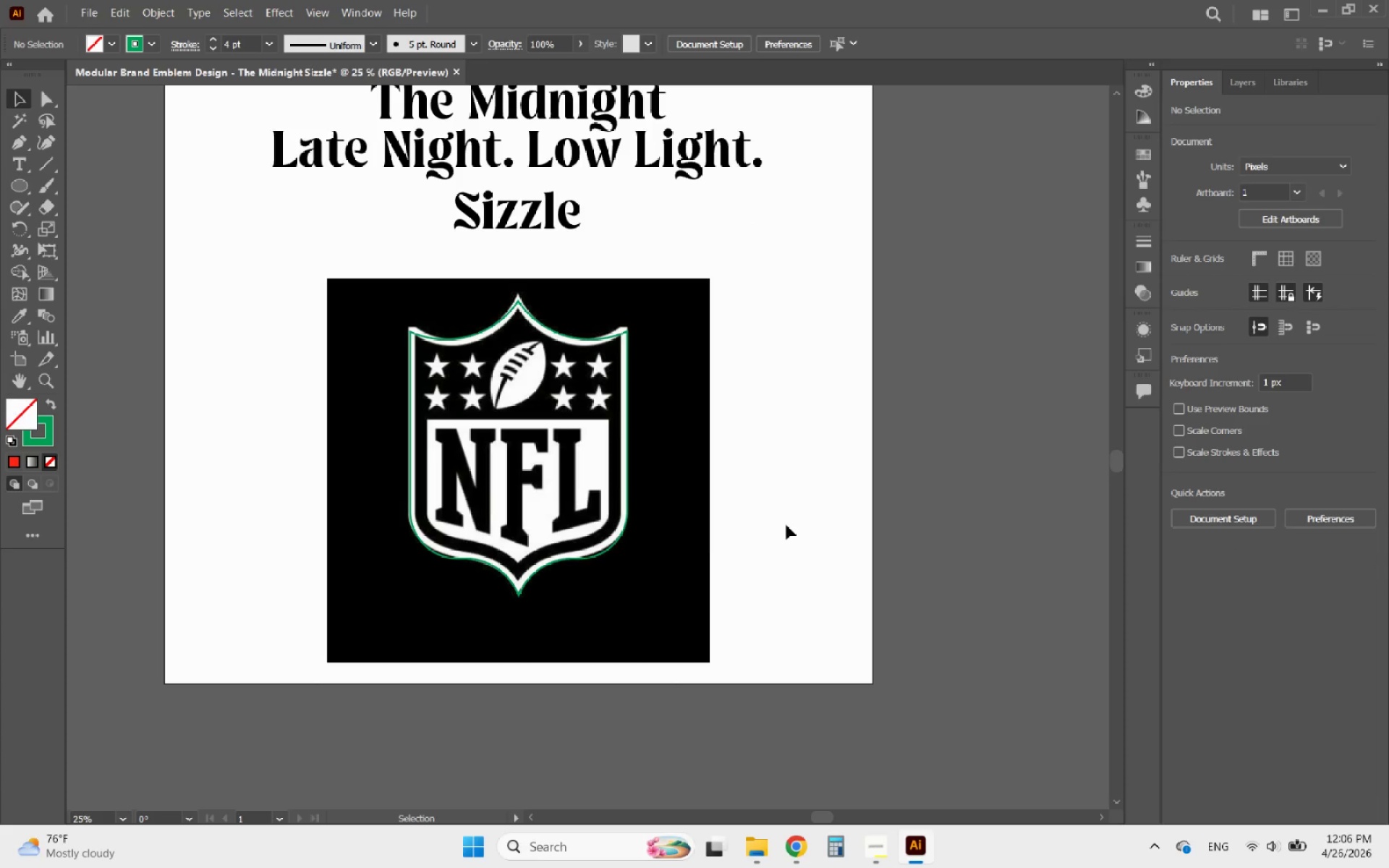 
hold_key(key=AltLeft, duration=0.36)
 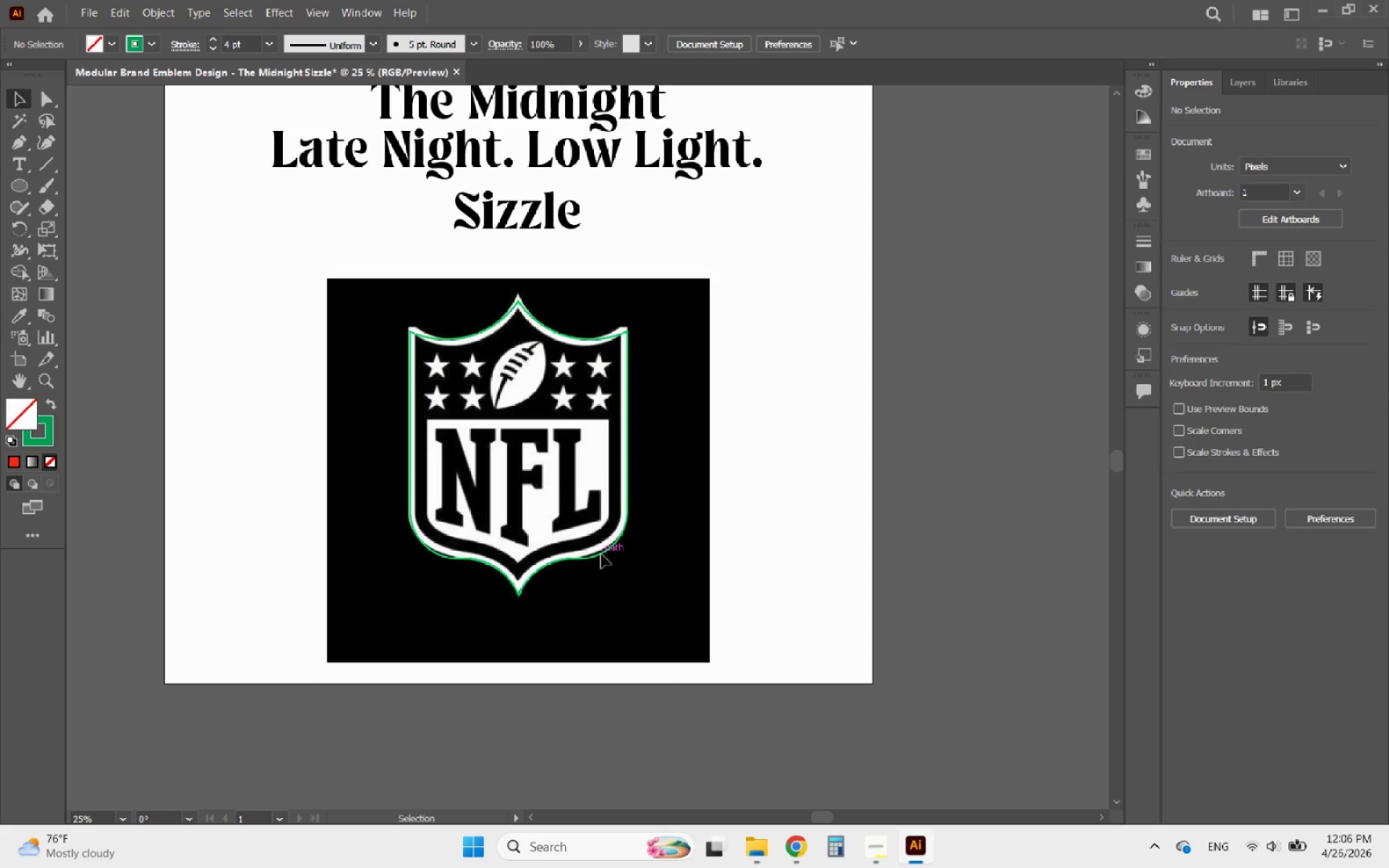 
left_click([601, 554])
 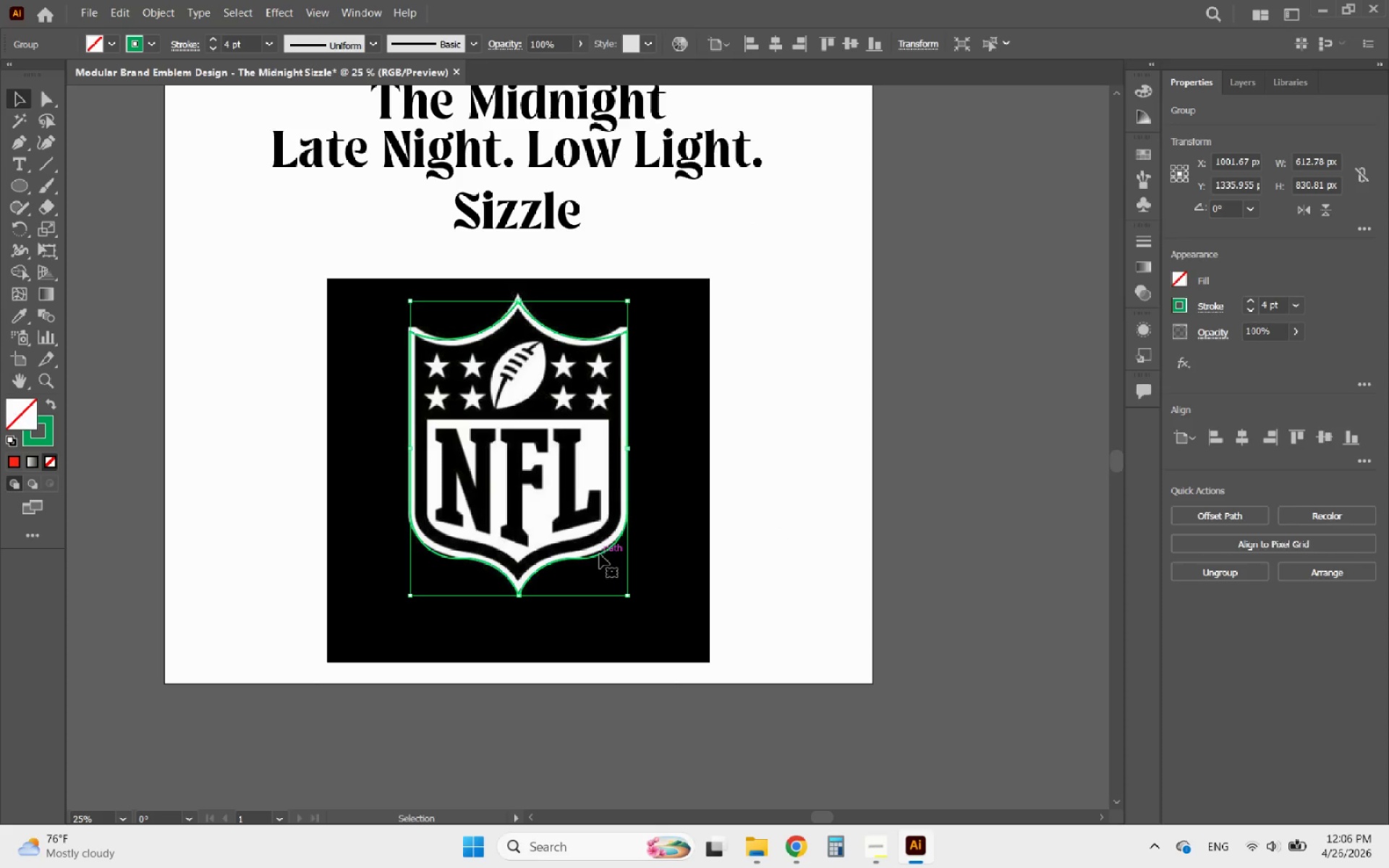 
left_click_drag(start_coordinate=[600, 554], to_coordinate=[848, 551])
 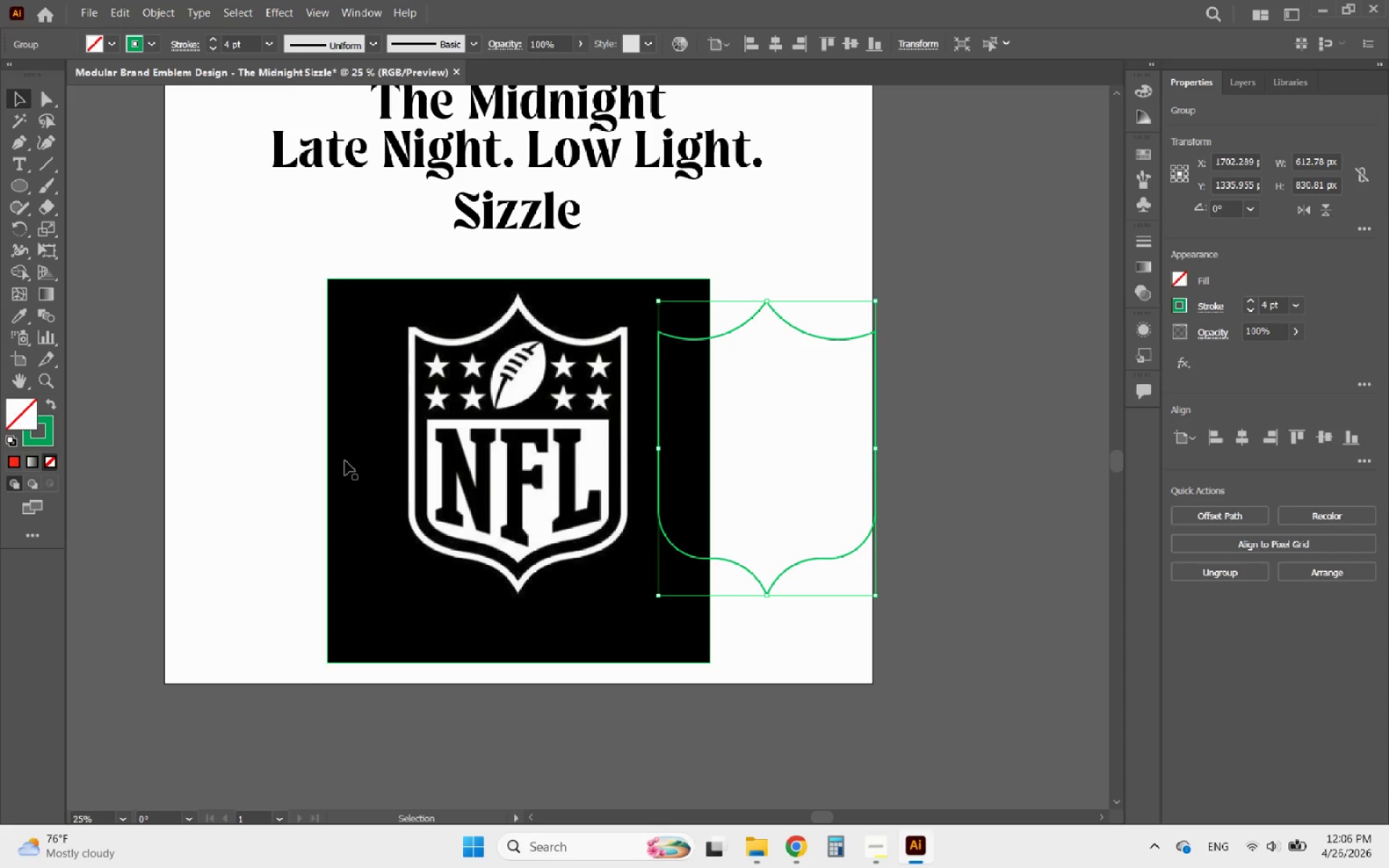 
hold_key(key=ShiftLeft, duration=1.3)
 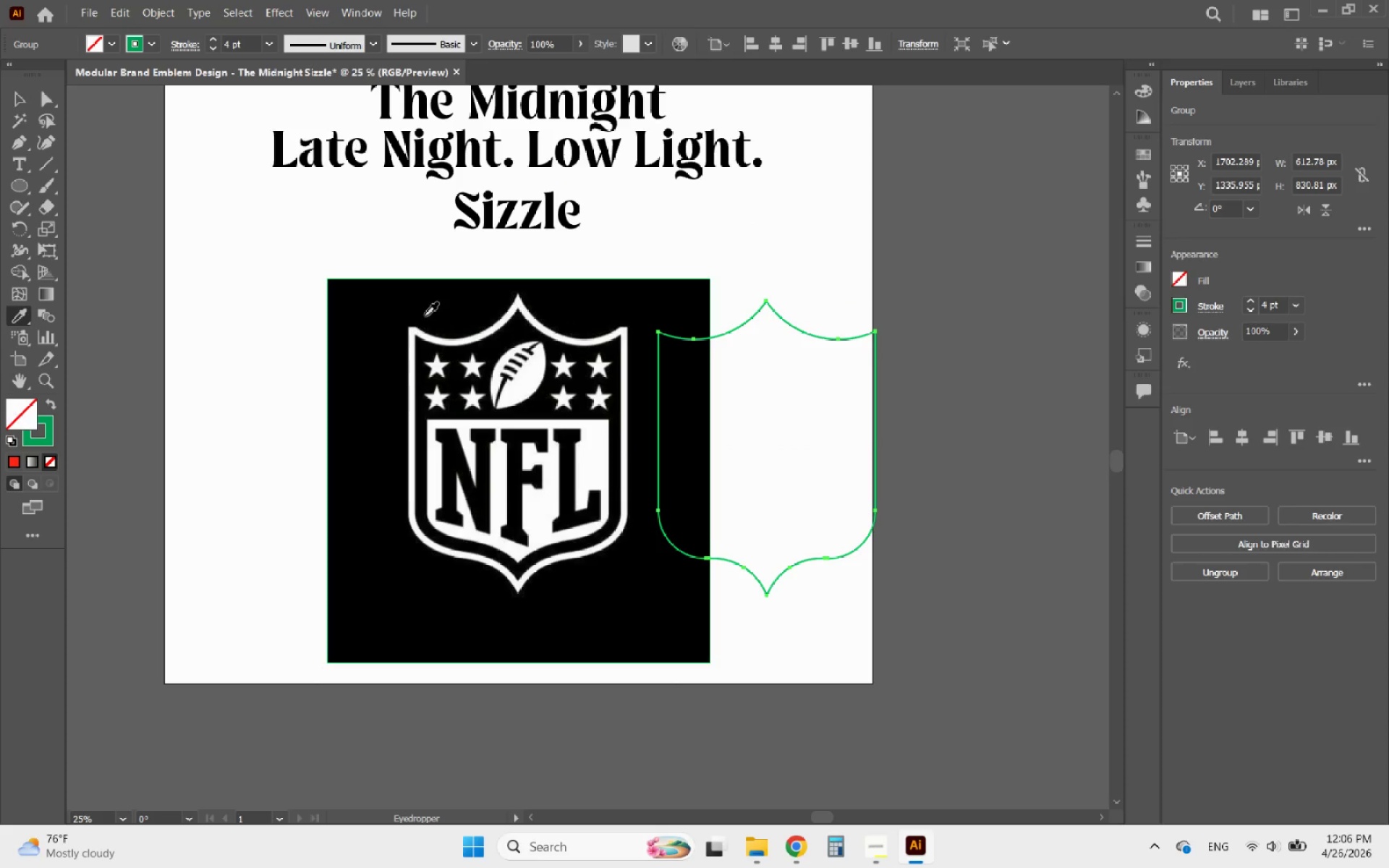 
left_click([421, 296])
 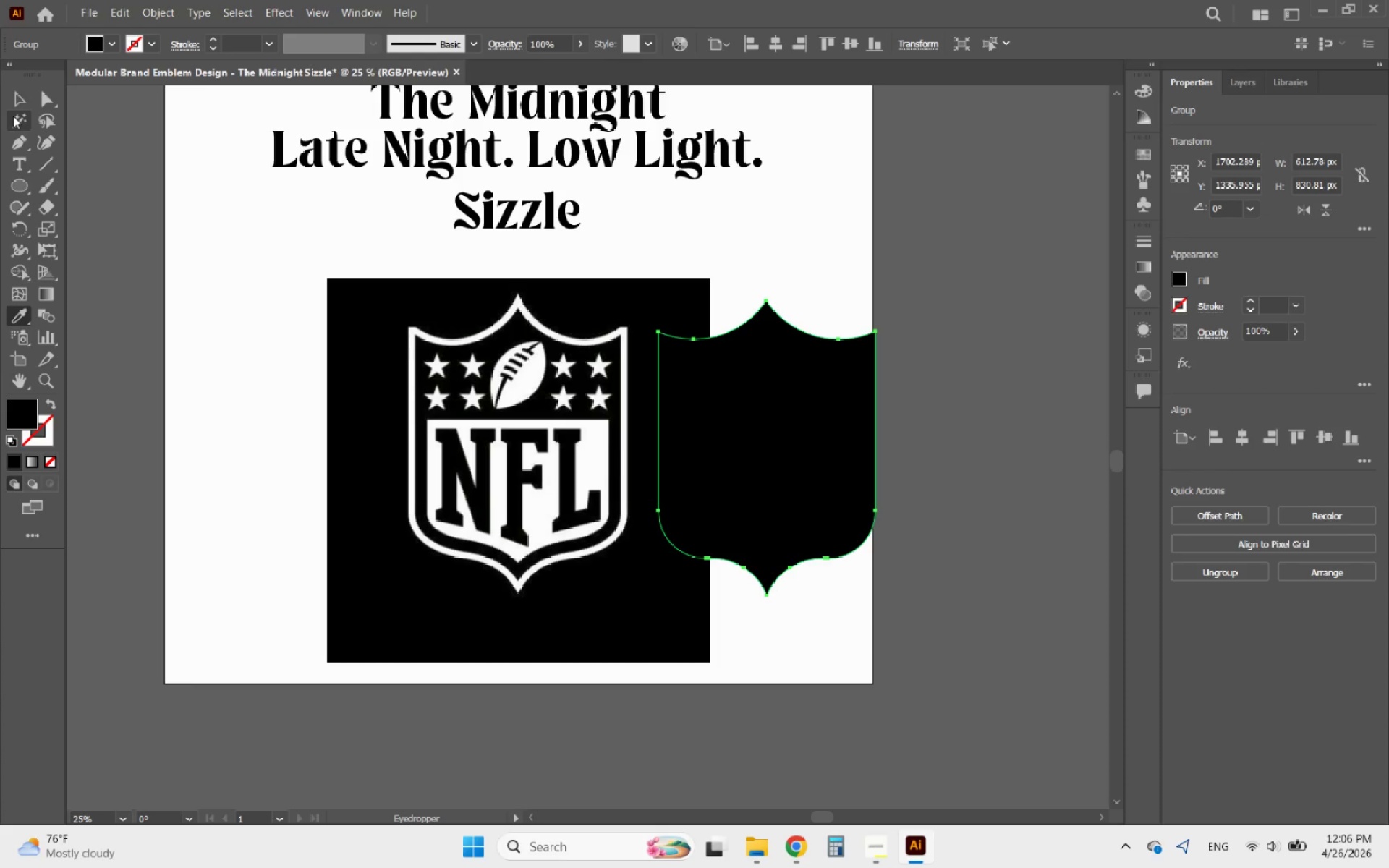 
left_click([27, 109])
 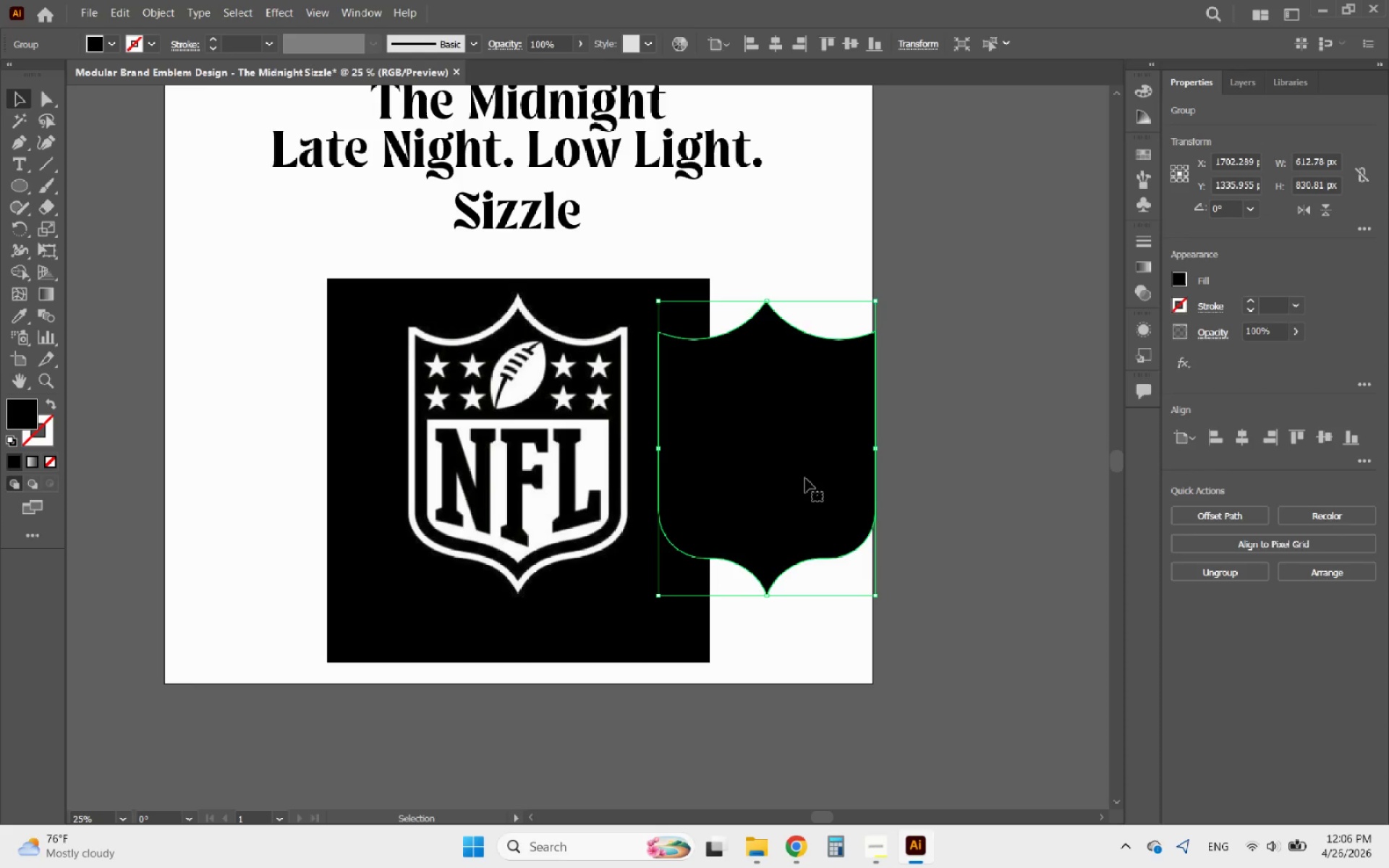 
hold_key(key=AltLeft, duration=0.31)
scroll: coordinate [805, 478], scroll_direction: down, amount: 2.0
 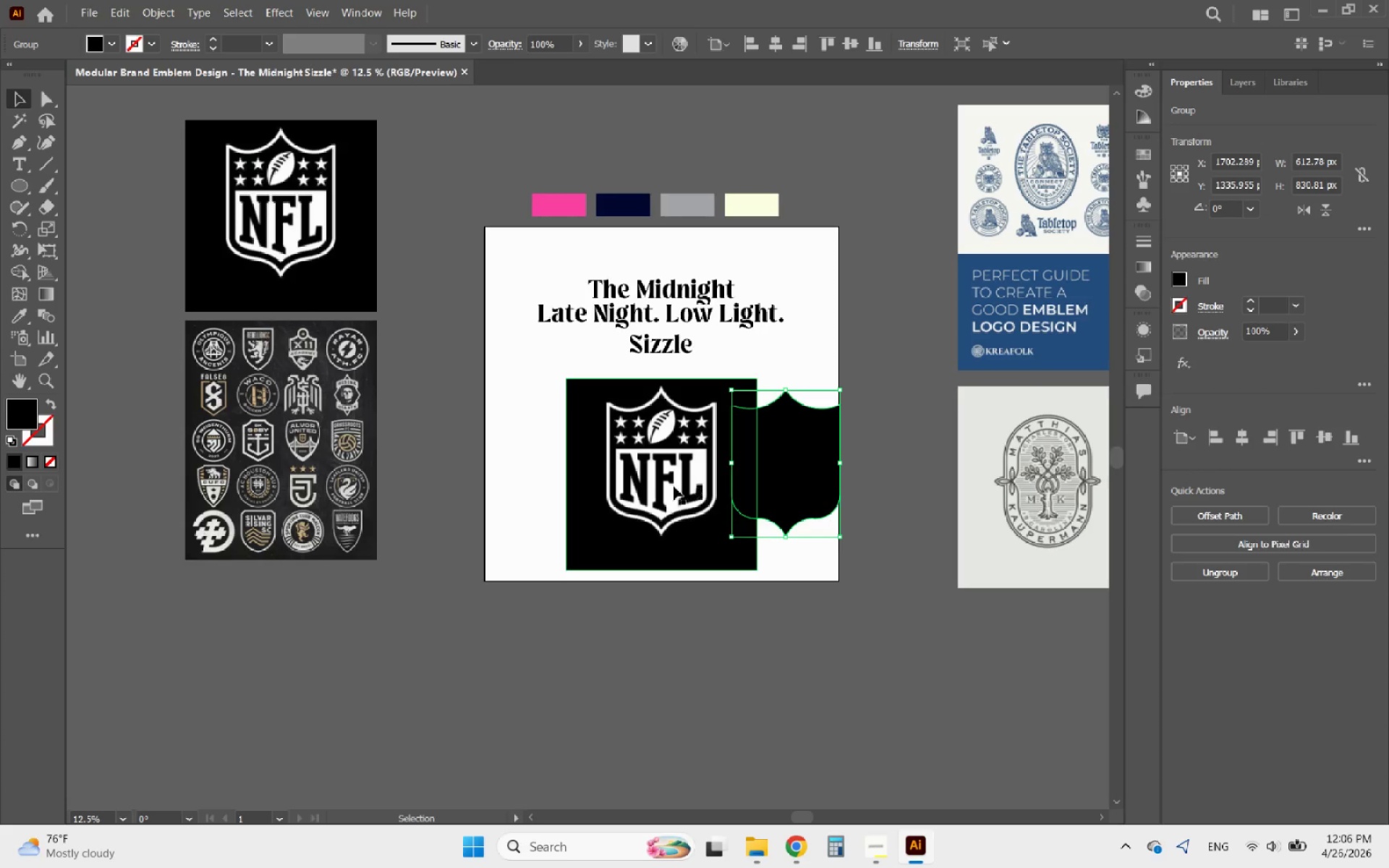 
left_click_drag(start_coordinate=[639, 476], to_coordinate=[260, 663])
 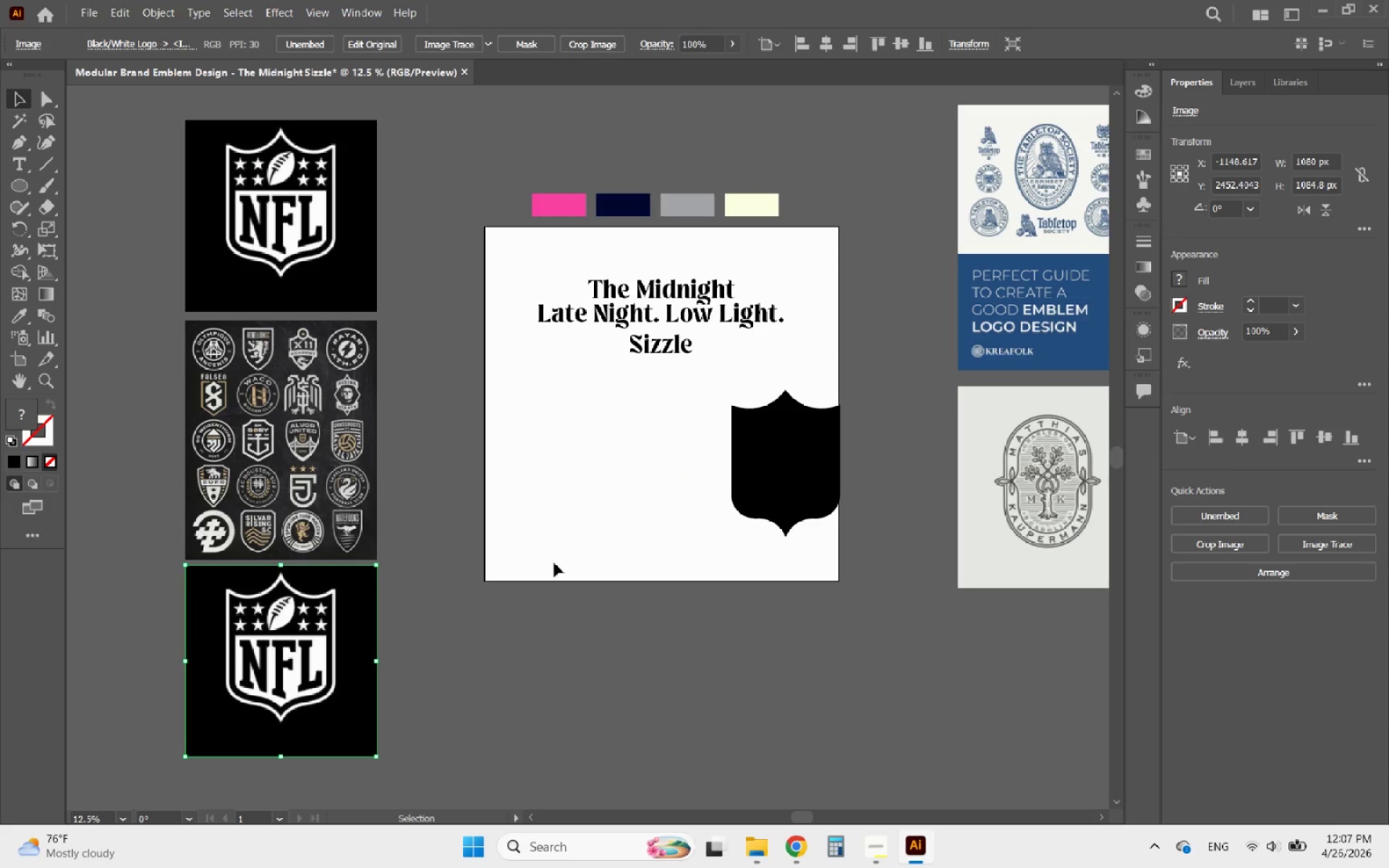 
hold_key(key=AltLeft, duration=0.95)
scroll: coordinate [806, 513], scroll_direction: up, amount: 1.0
 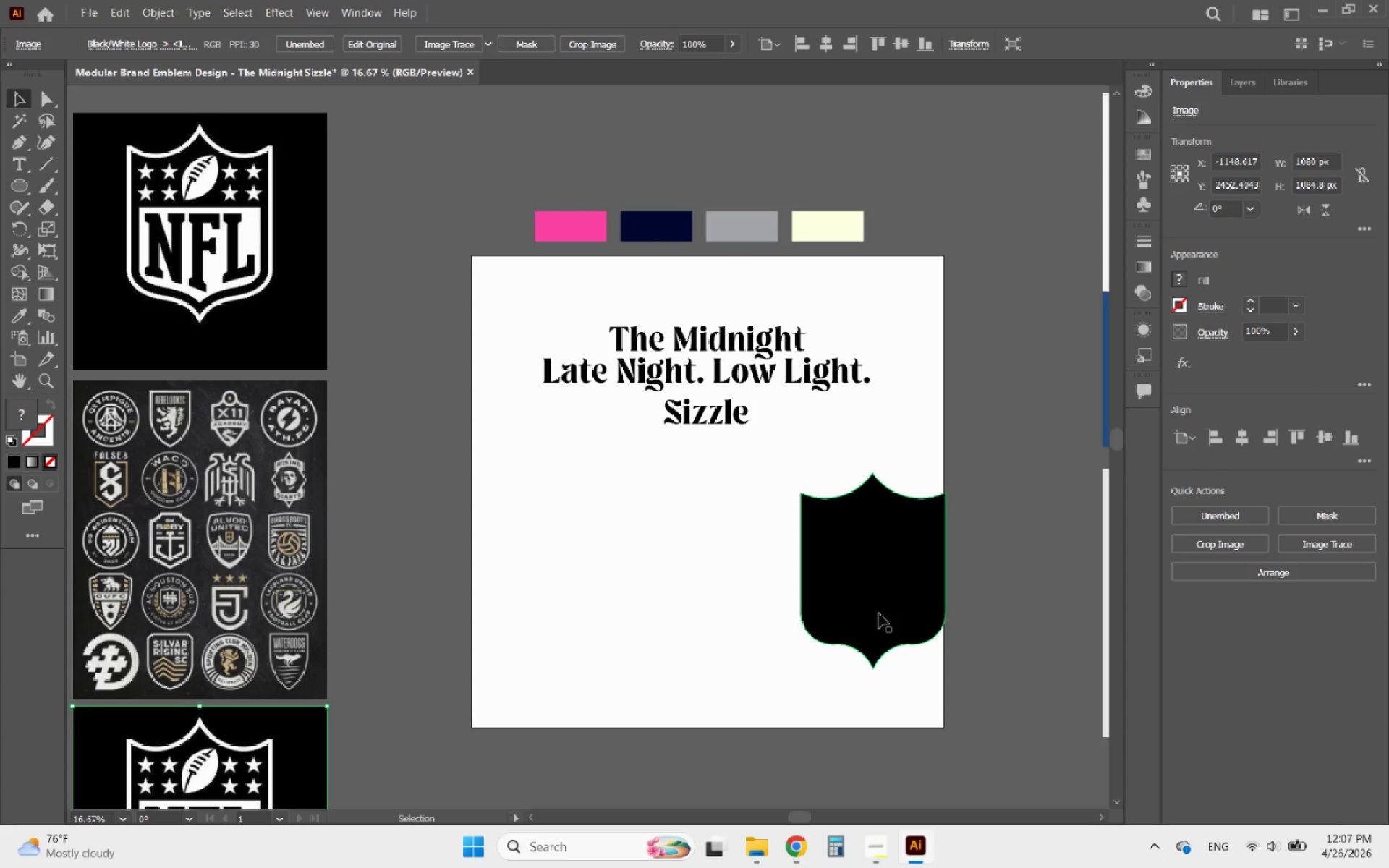 
left_click_drag(start_coordinate=[849, 588], to_coordinate=[678, 576])
 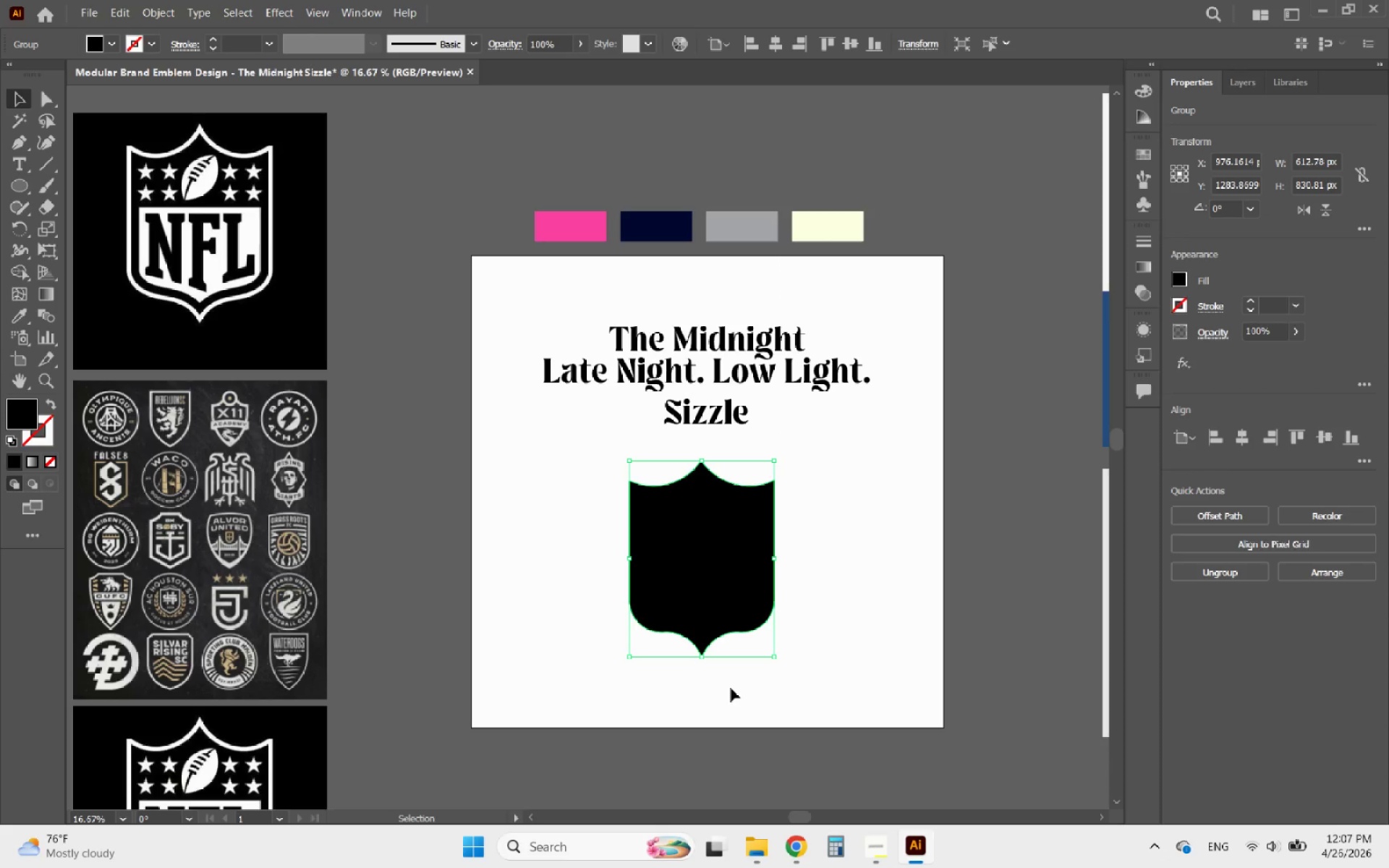 
hold_key(key=ShiftLeft, duration=2.89)
left_click_drag(start_coordinate=[705, 660], to_coordinate=[715, 713])
 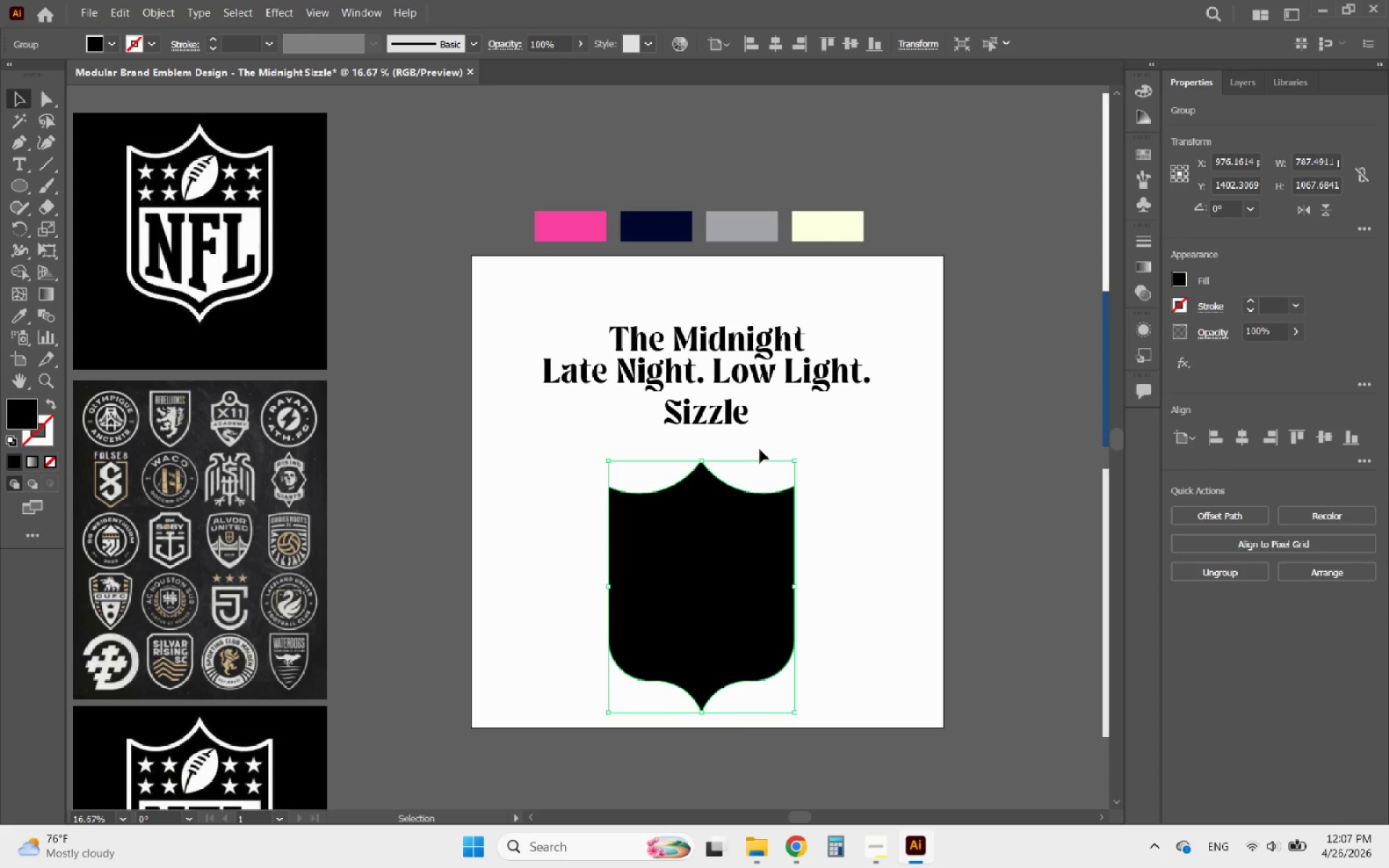 
left_click_drag(start_coordinate=[783, 431], to_coordinate=[652, 336])
 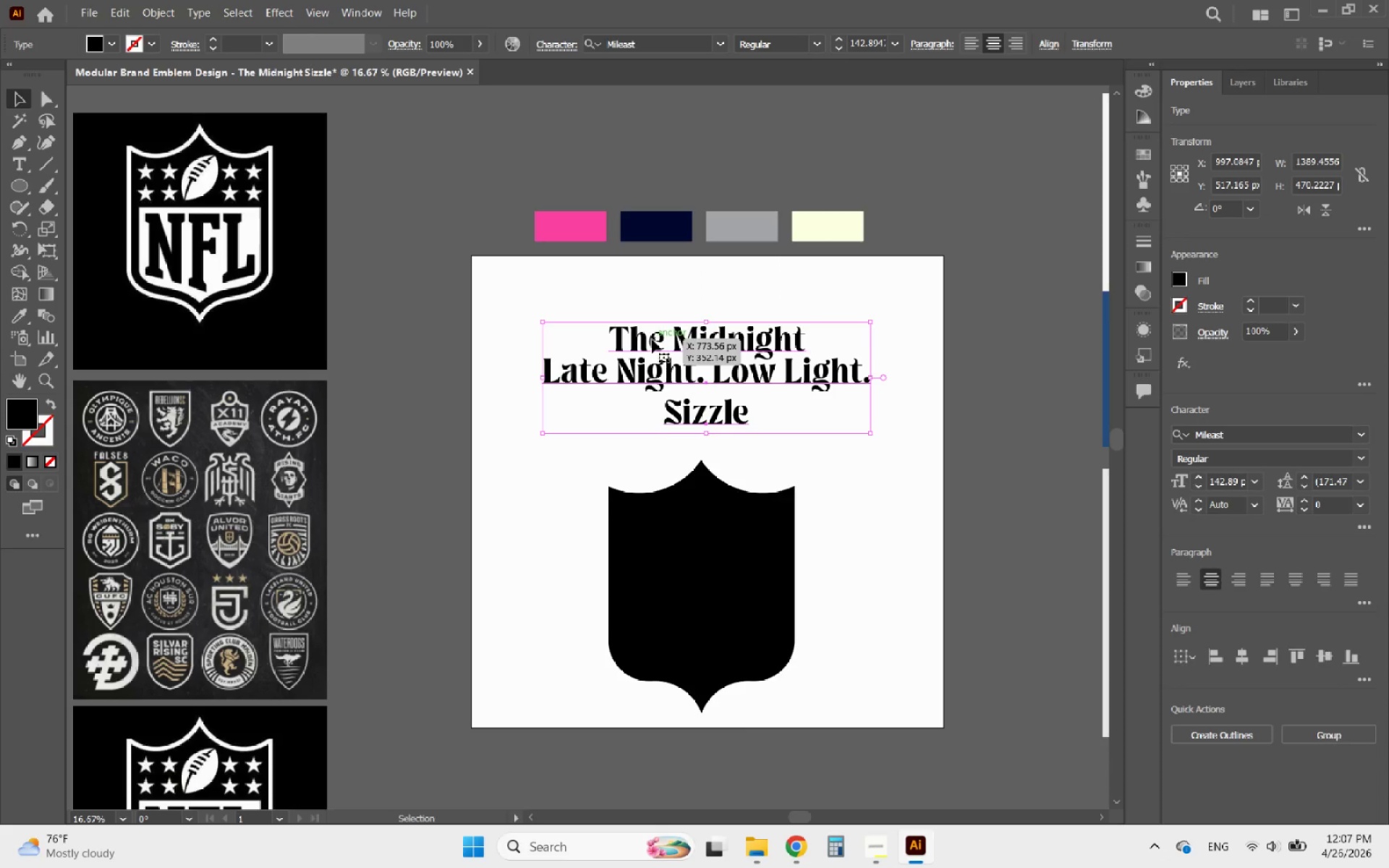 
left_click_drag(start_coordinate=[653, 339], to_coordinate=[657, 289])
 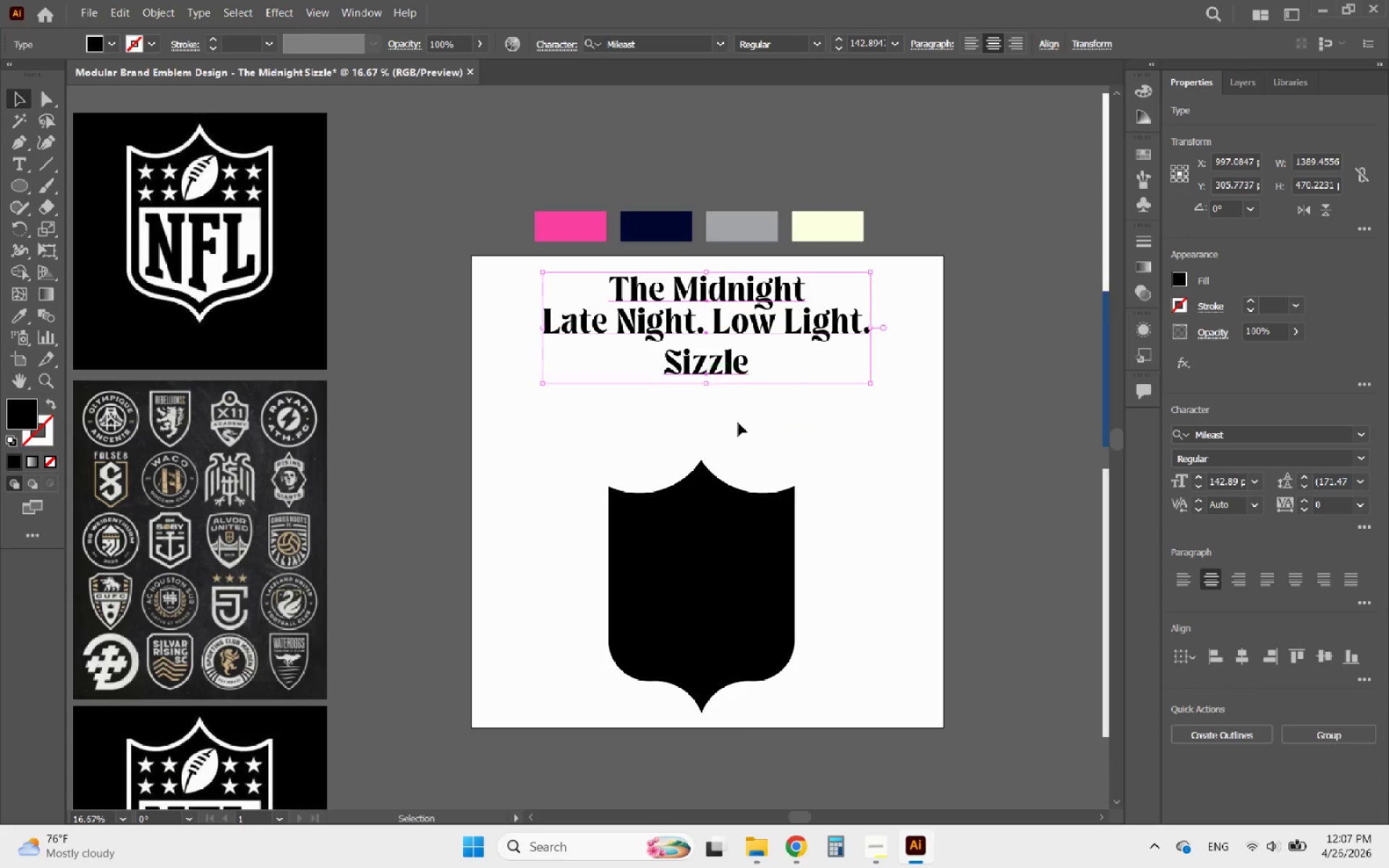 
hold_key(key=ShiftLeft, duration=1.8)
 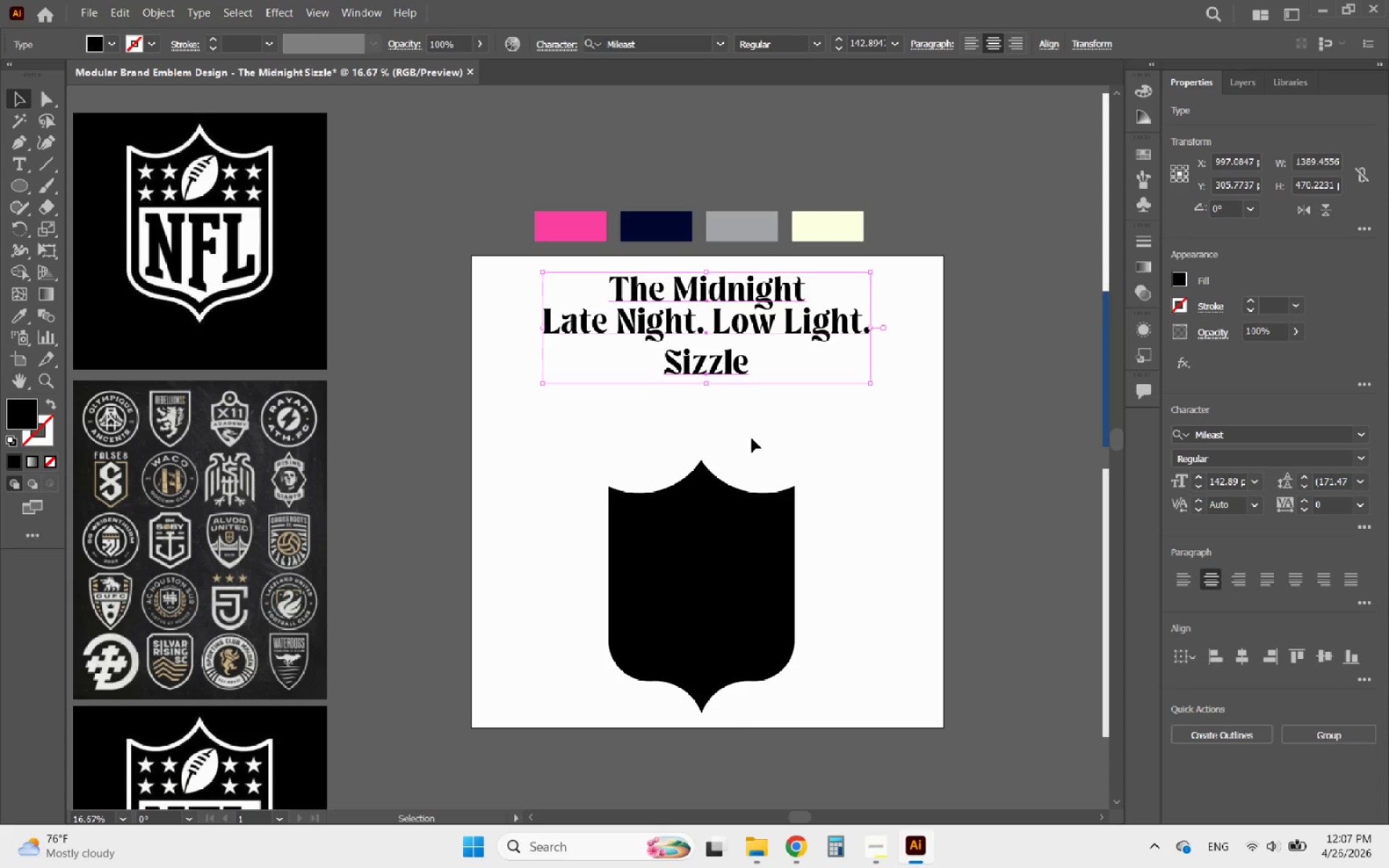 
left_click([752, 439])
 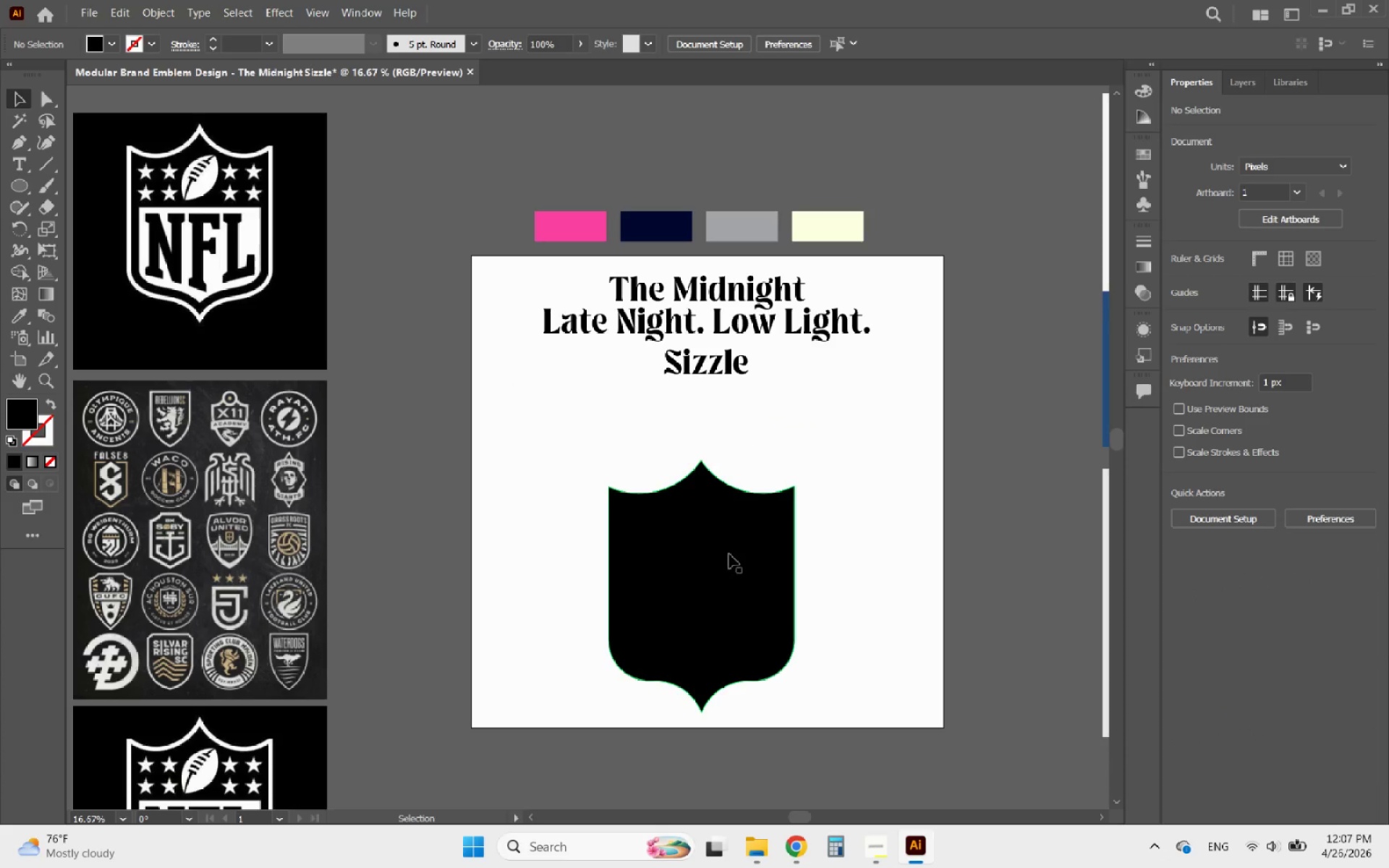 
left_click([725, 561])
 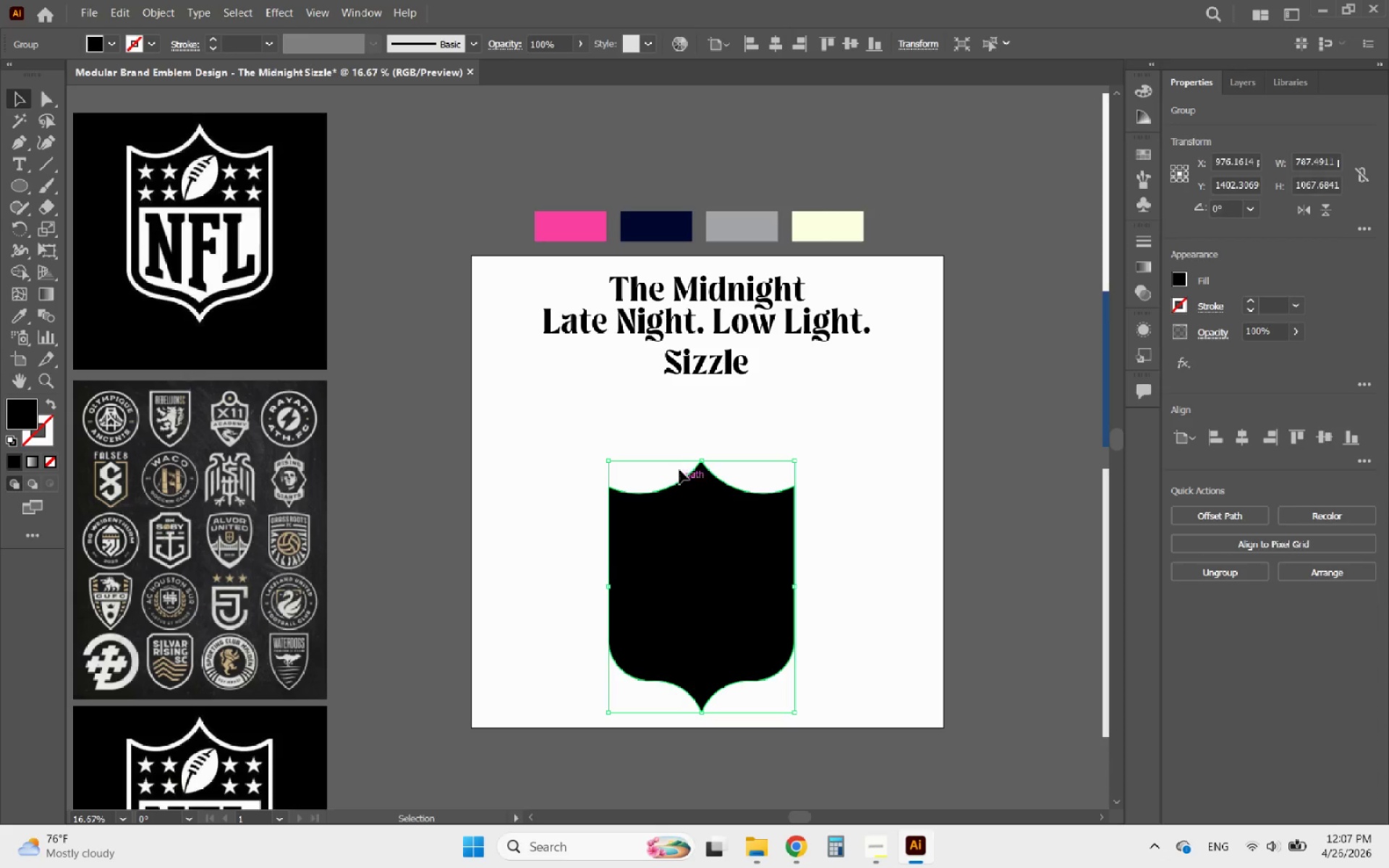 
hold_key(key=ShiftLeft, duration=1.89)
left_click_drag(start_coordinate=[698, 457], to_coordinate=[699, 423])
 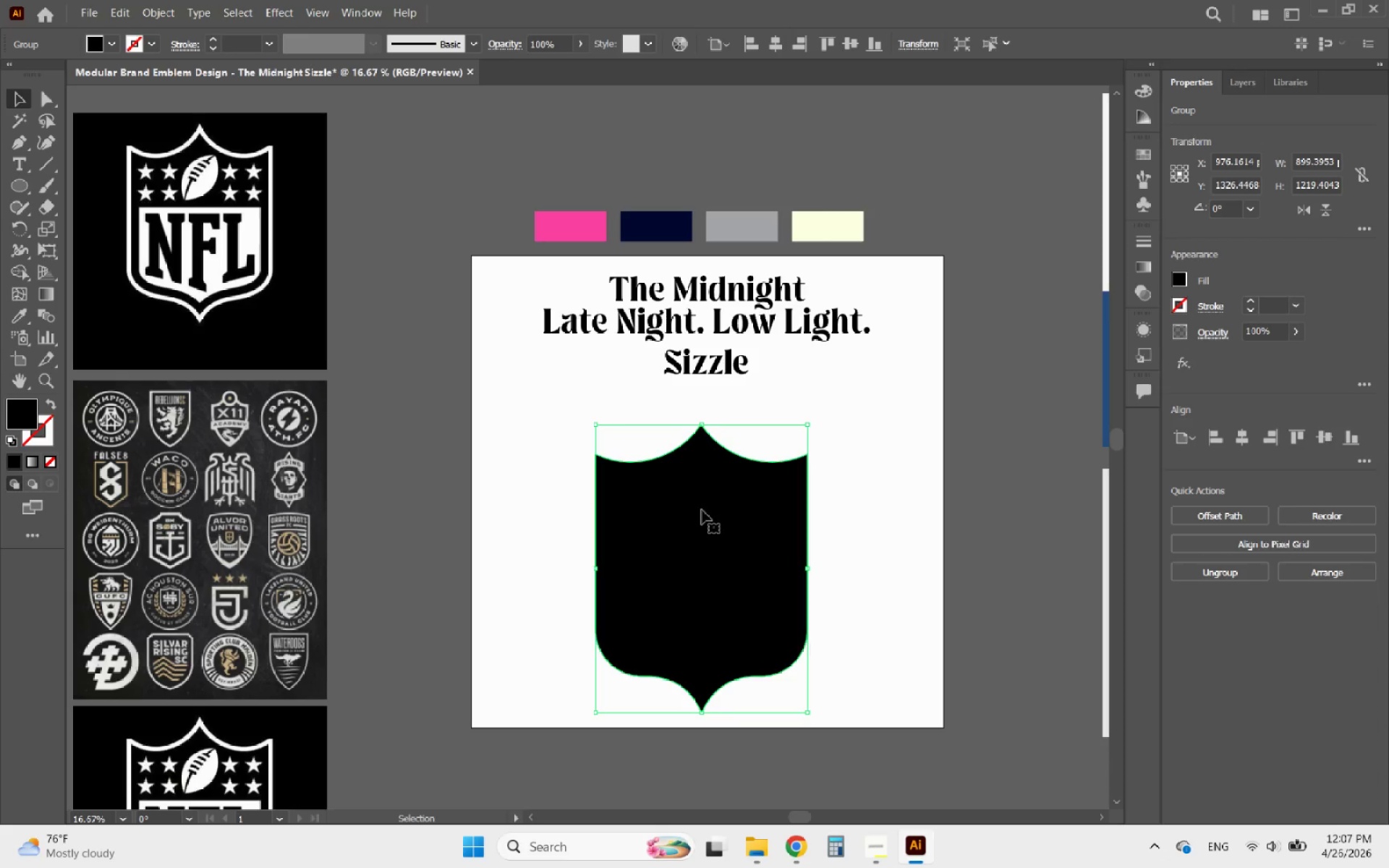 
left_click_drag(start_coordinate=[702, 510], to_coordinate=[702, 495])
 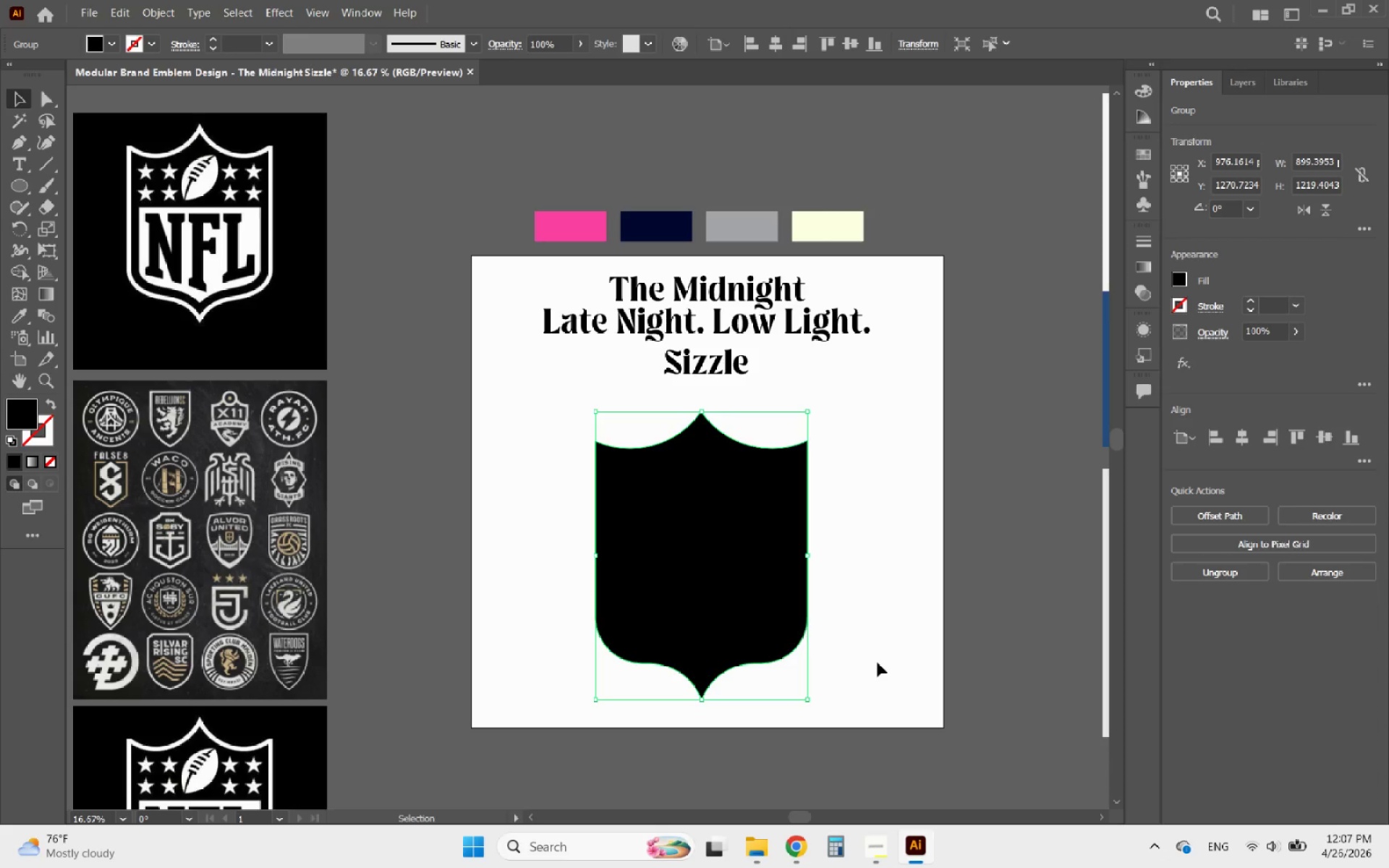 
left_click([878, 652])
 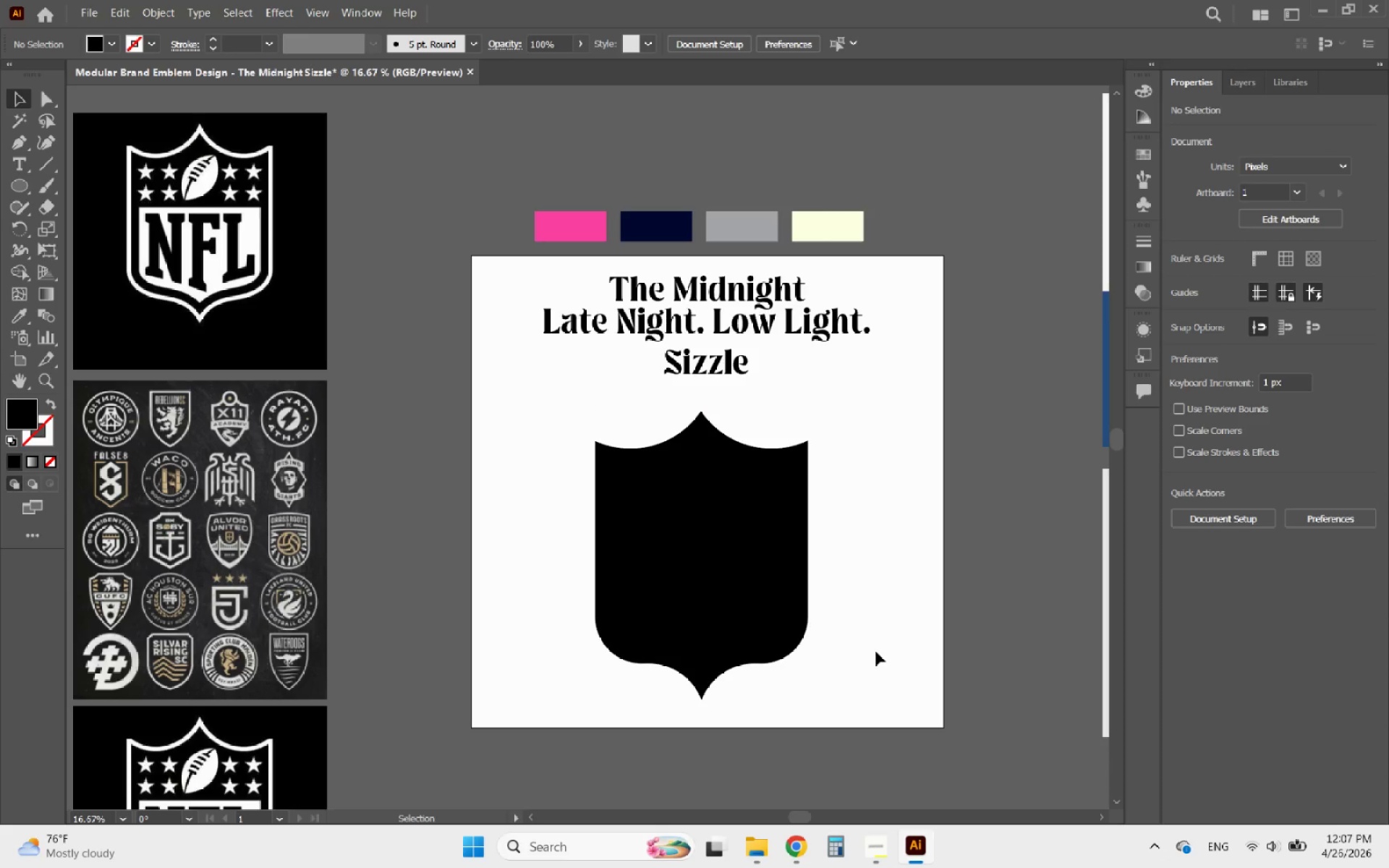 
hold_key(key=AltLeft, duration=2.95)
scroll: coordinate [716, 590], scroll_direction: up, amount: 2.0
 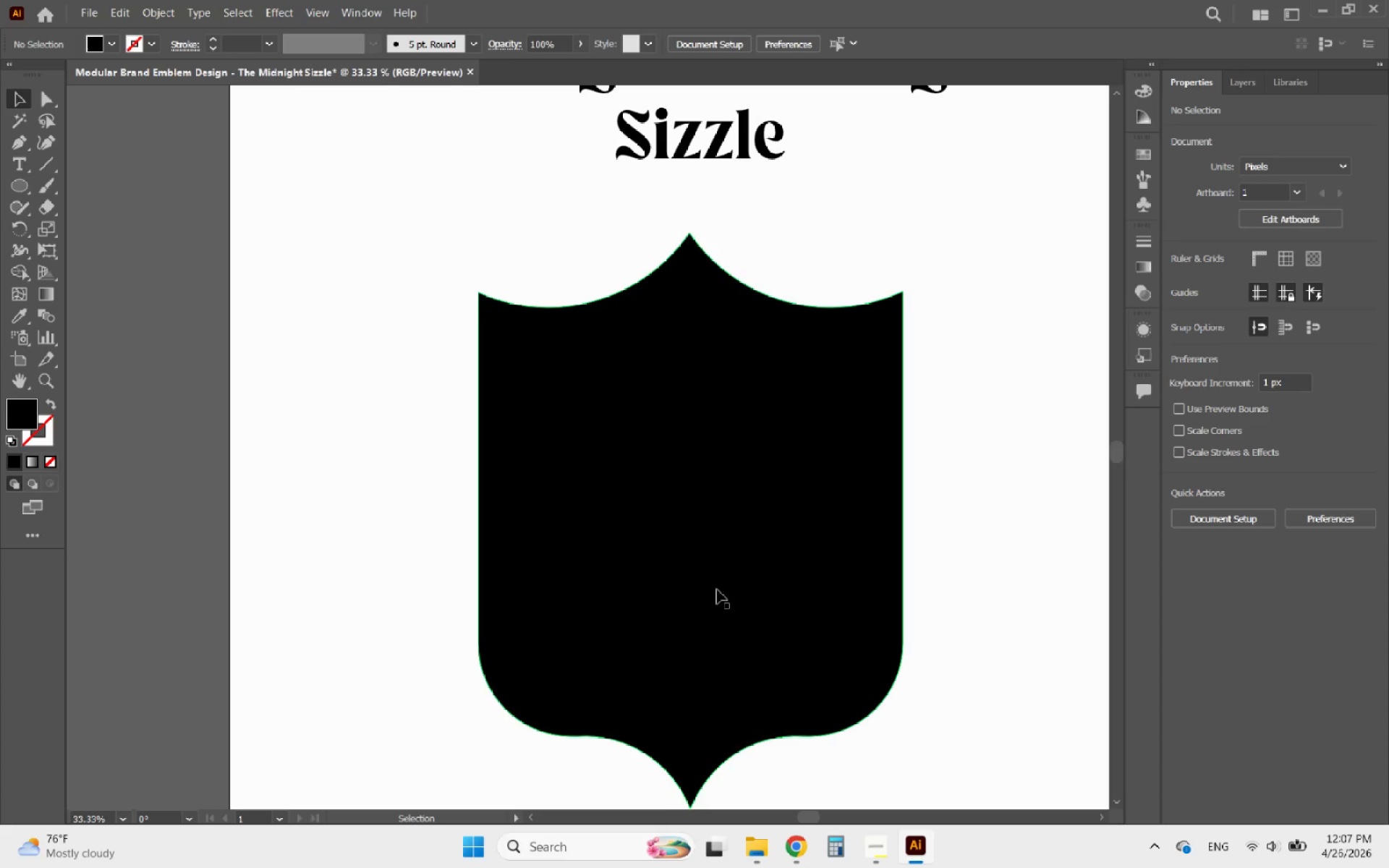 
hold_key(key=AltLeft, duration=1.25)
scroll: coordinate [731, 625], scroll_direction: up, amount: 1.0
 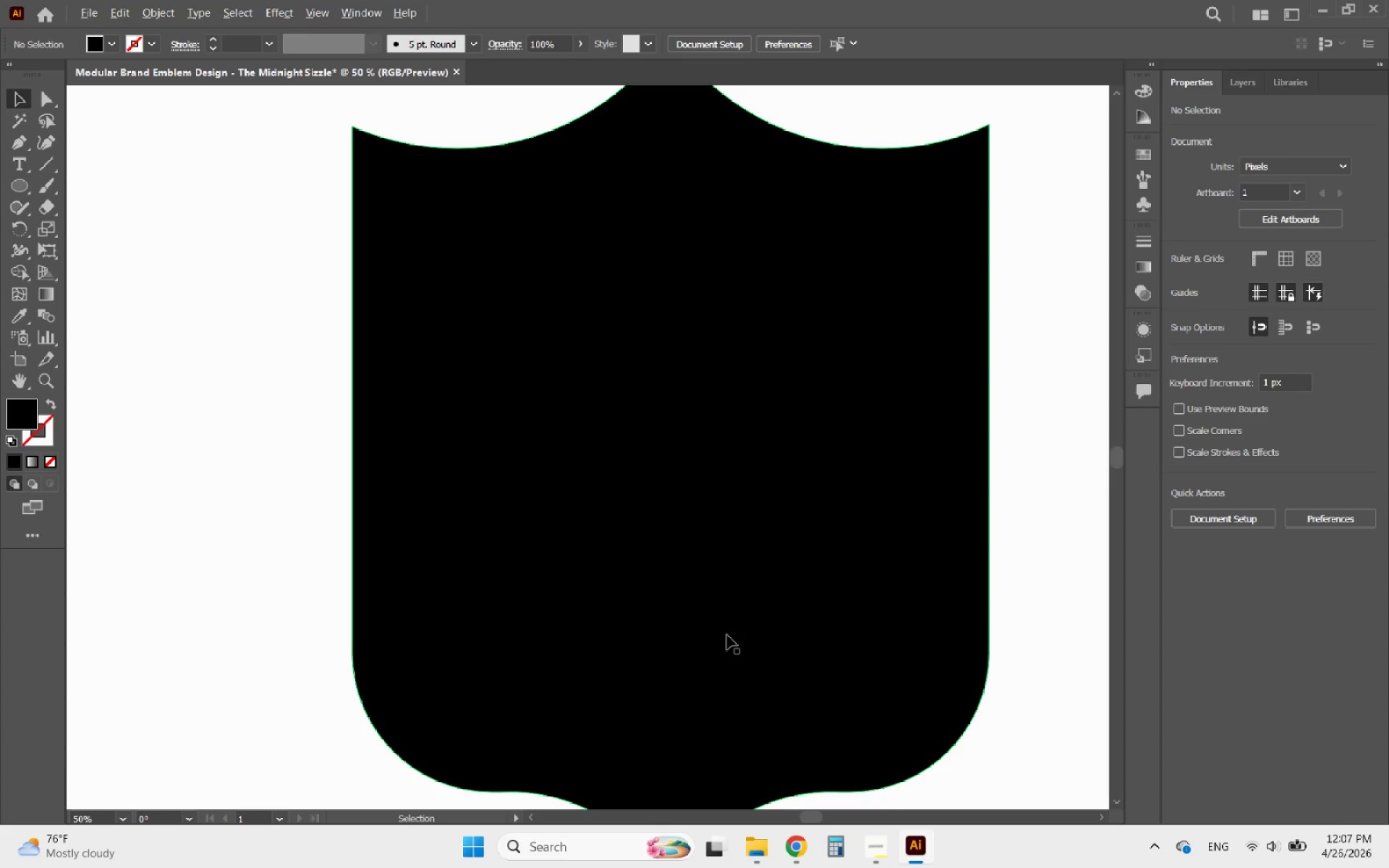 
hold_key(key=AltLeft, duration=2.27)
scroll: coordinate [449, 535], scroll_direction: down, amount: 1.0
 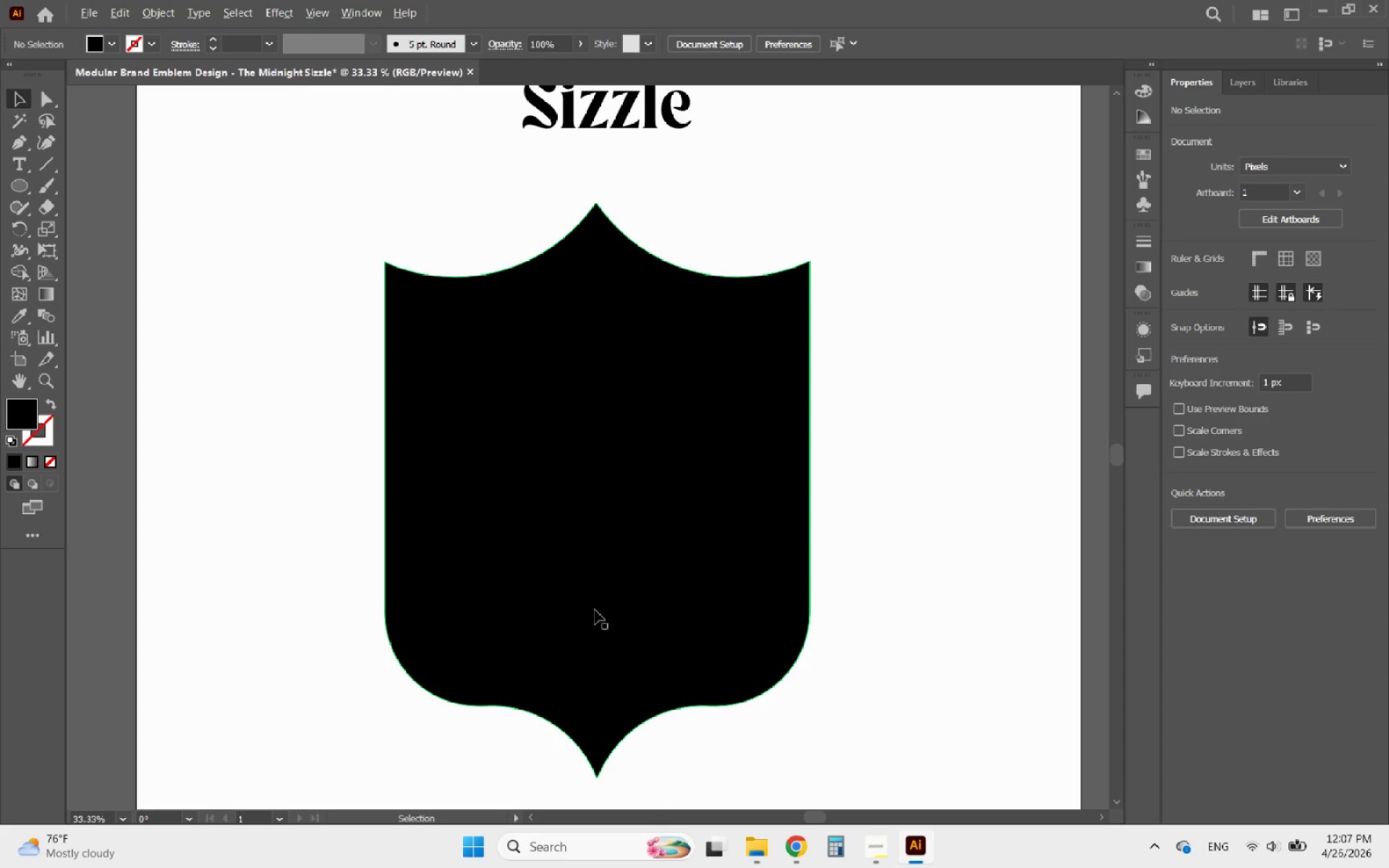 
scroll: coordinate [589, 534], scroll_direction: up, amount: 1.0
 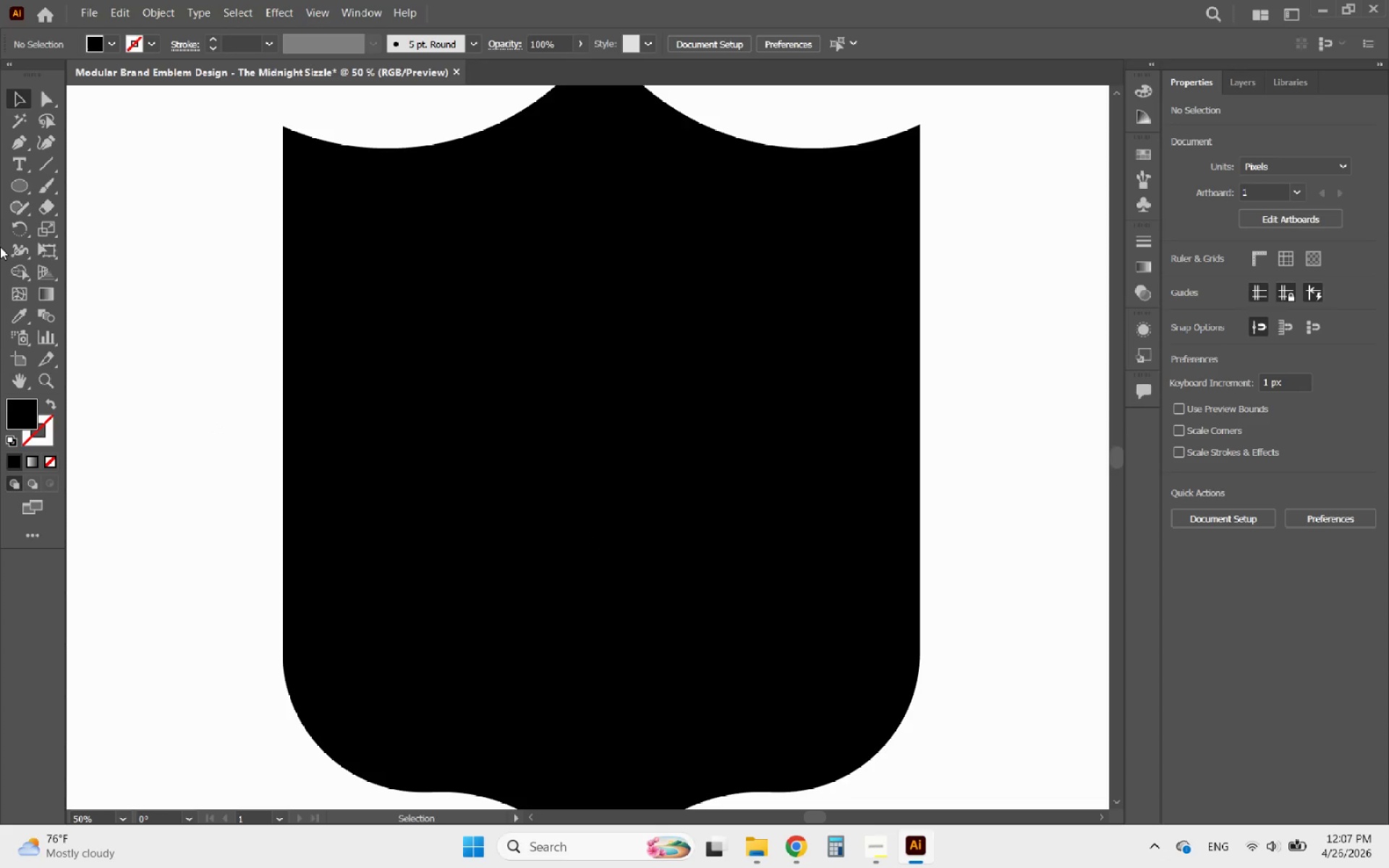 
hold_key(key=AltLeft, duration=0.73)
scroll: coordinate [471, 430], scroll_direction: down, amount: 1.0
 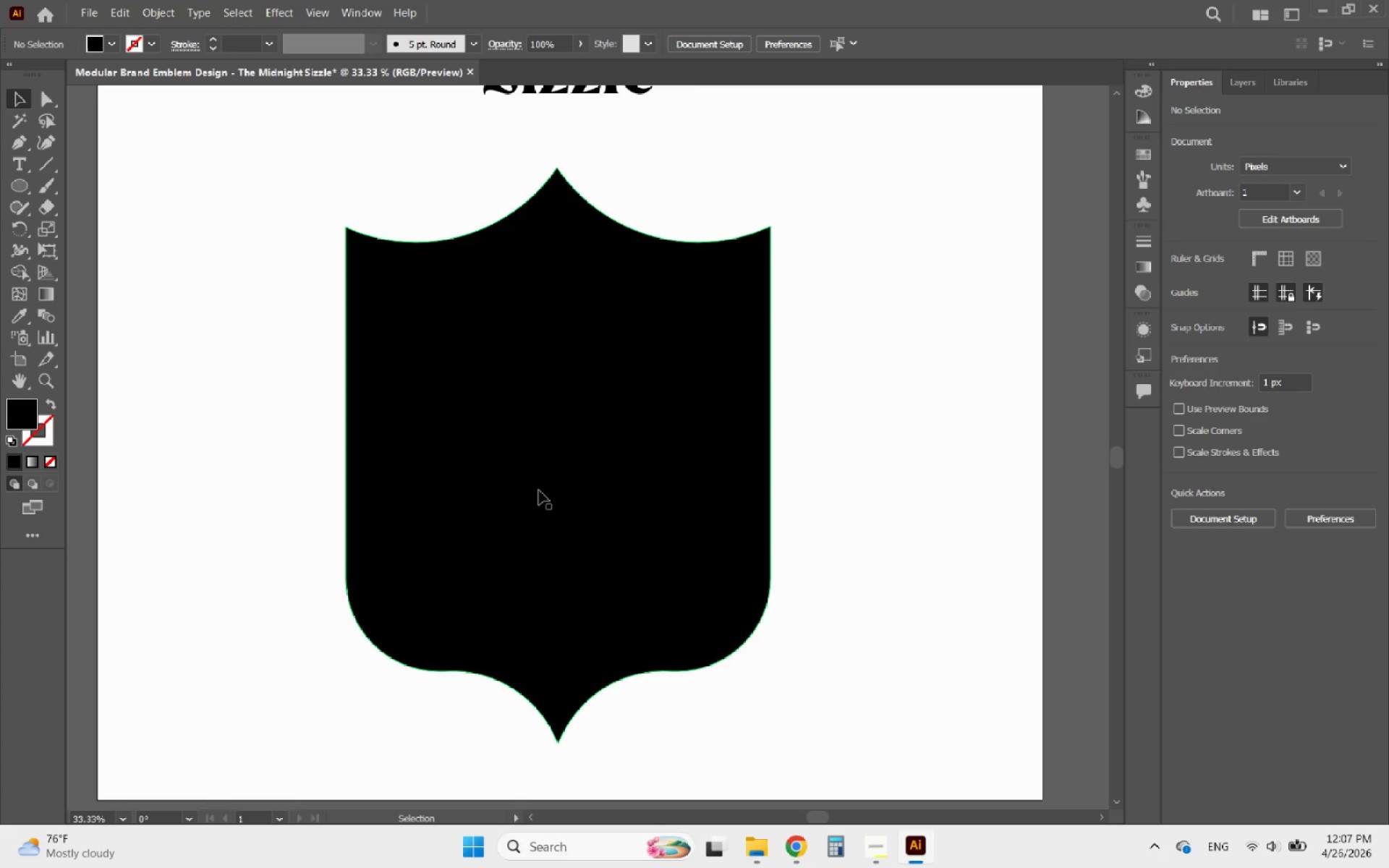 
left_click([539, 490])
 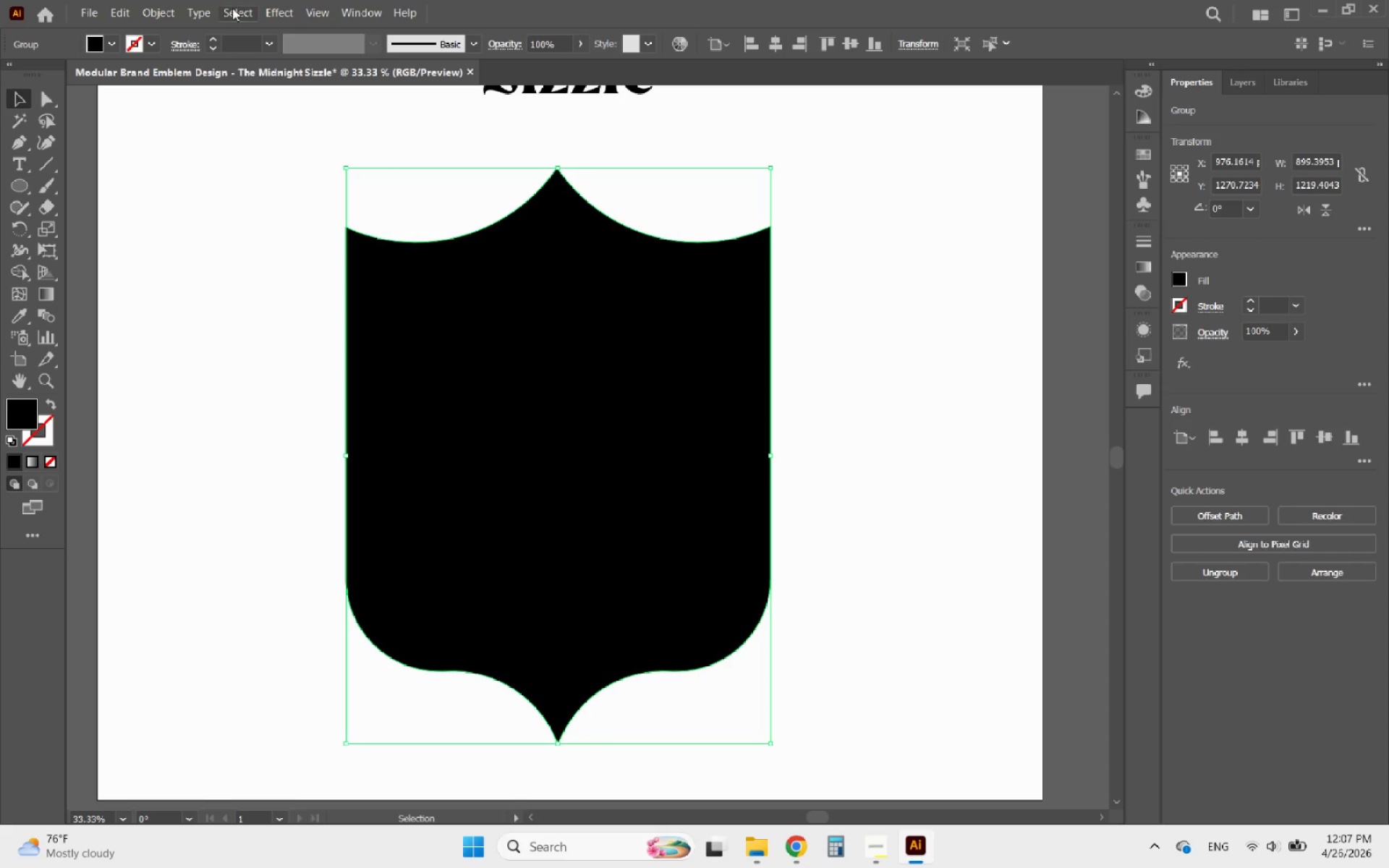 
left_click([163, 13])
 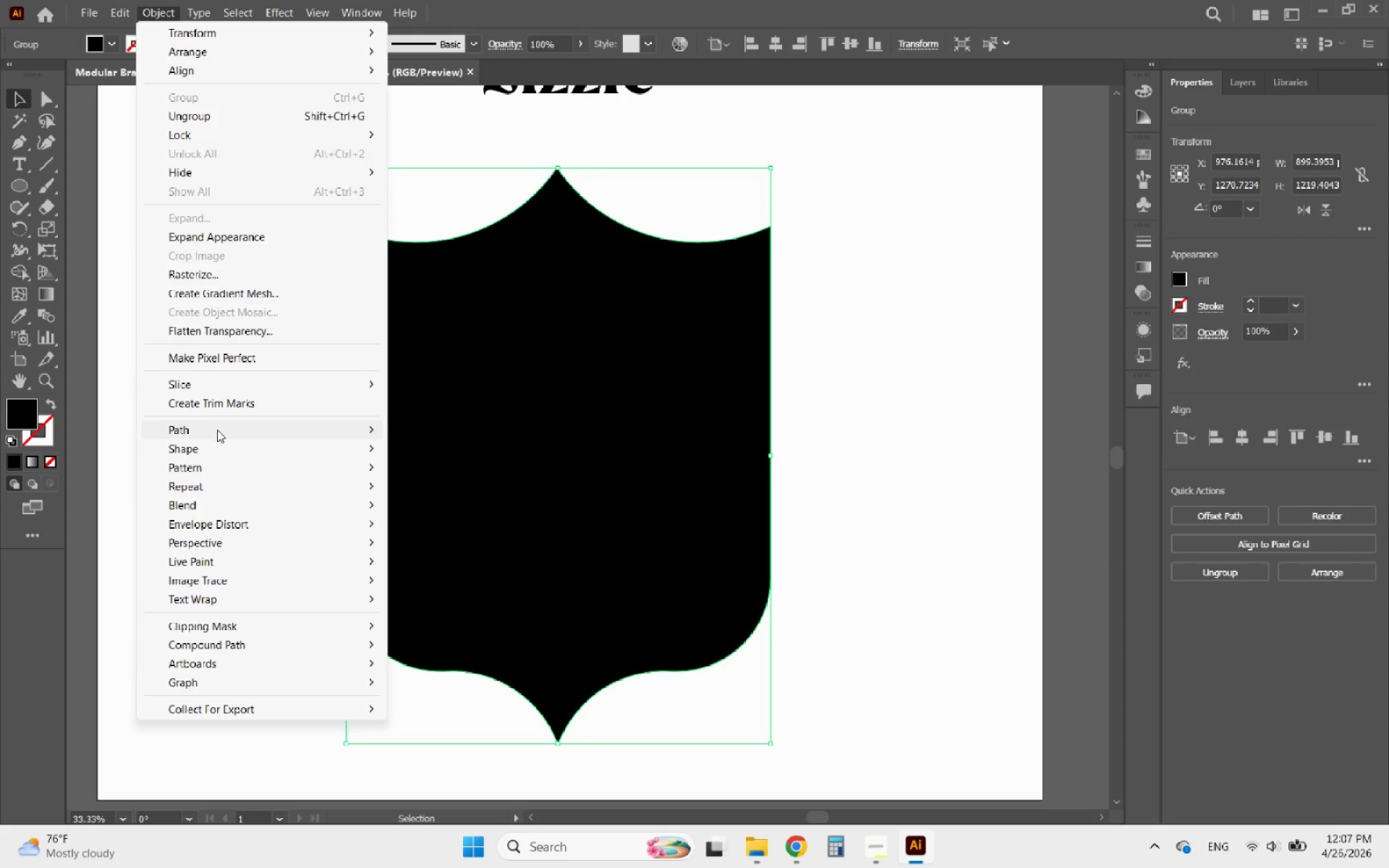 
left_click([214, 430])
 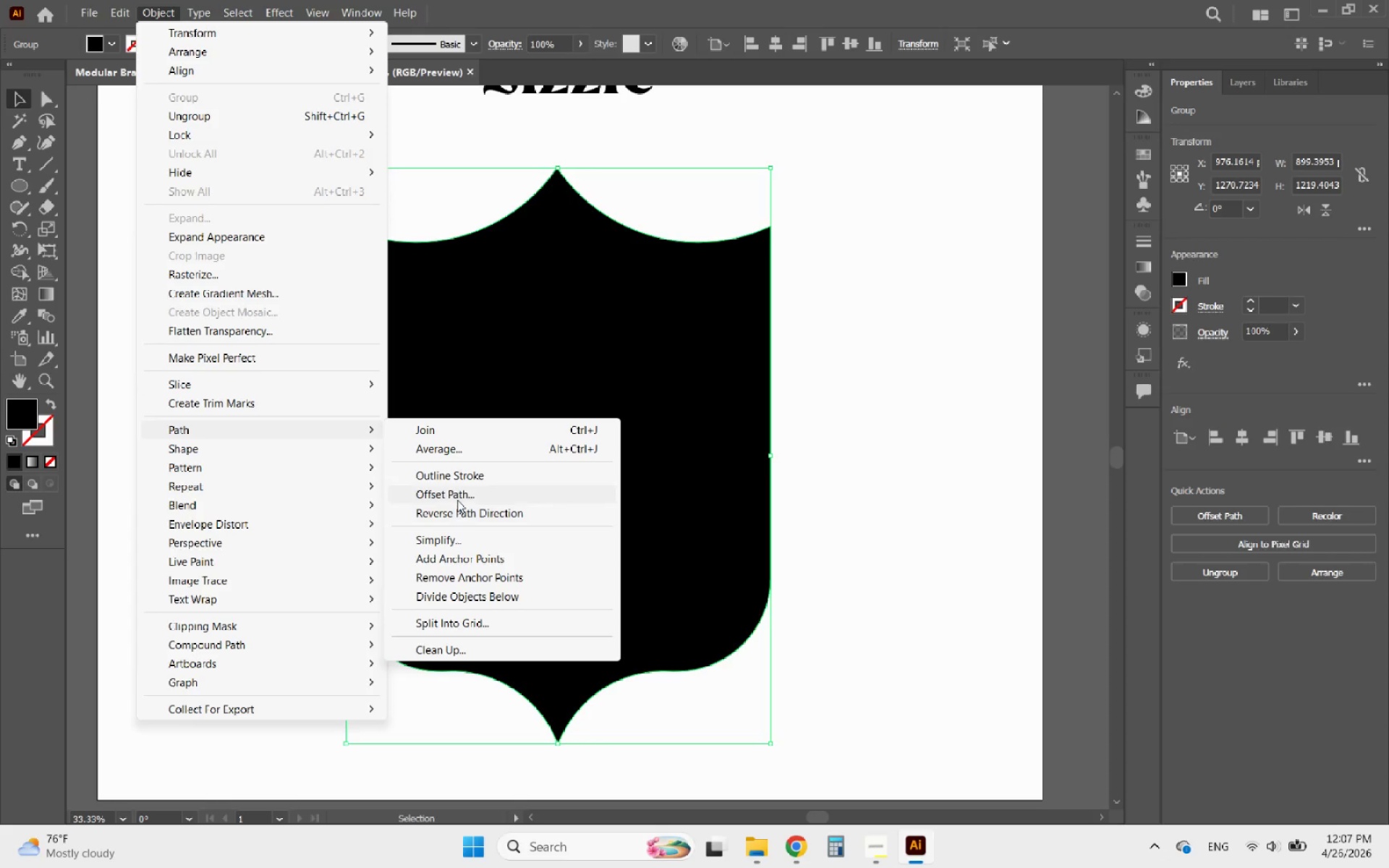 
left_click([457, 499])
 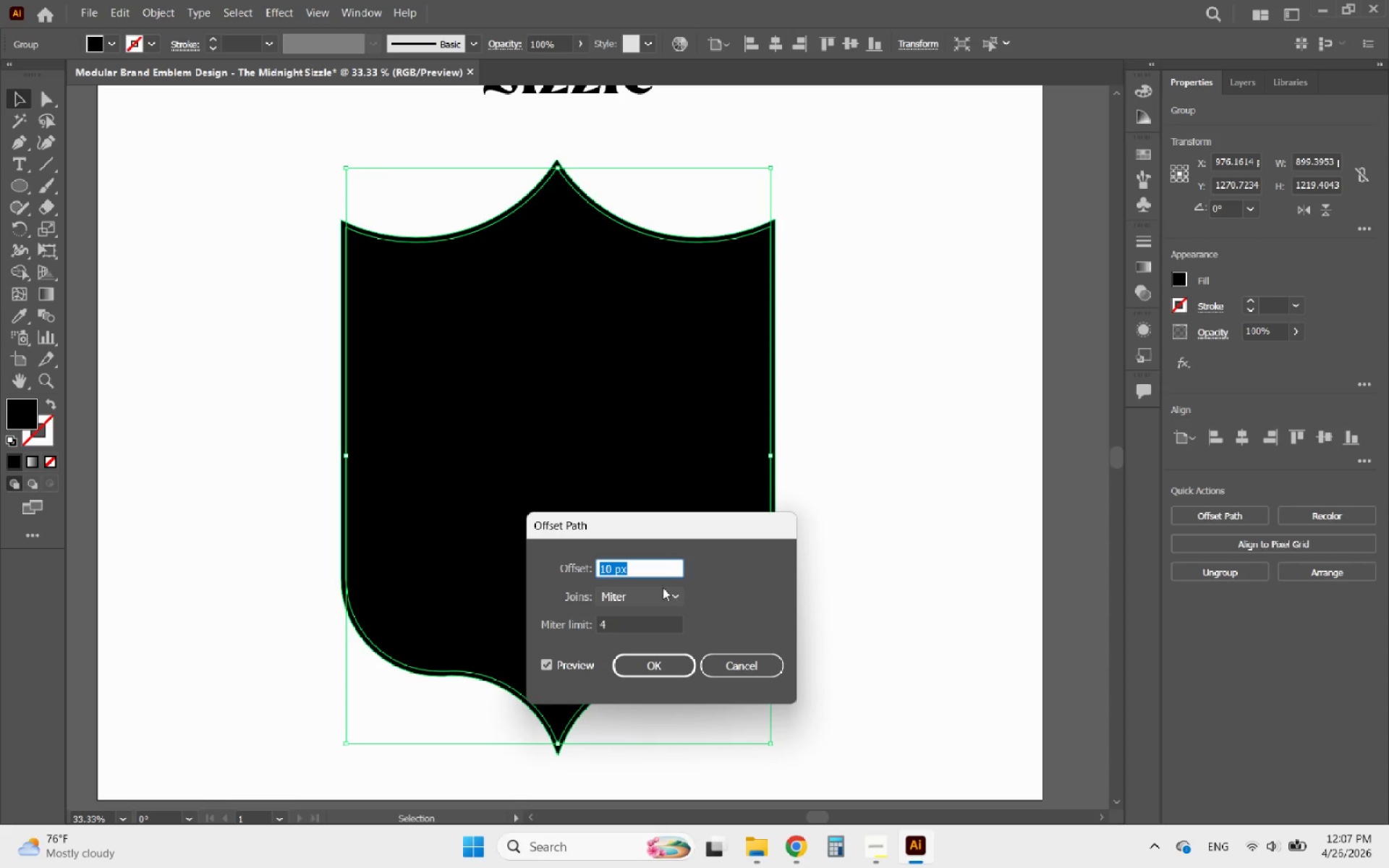 
scroll: coordinate [655, 568], scroll_direction: down, amount: 35.0
 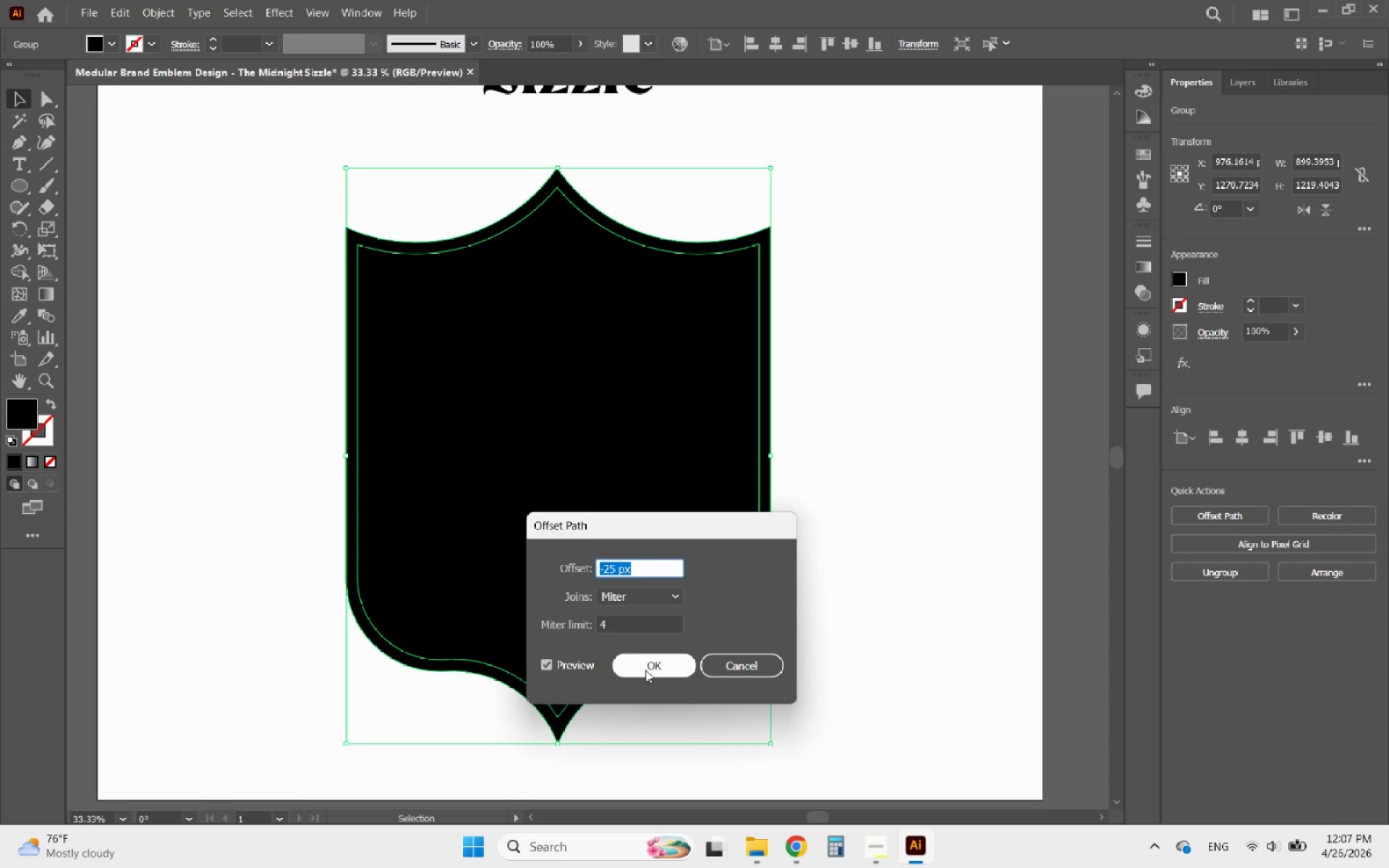 
left_click([645, 670])
 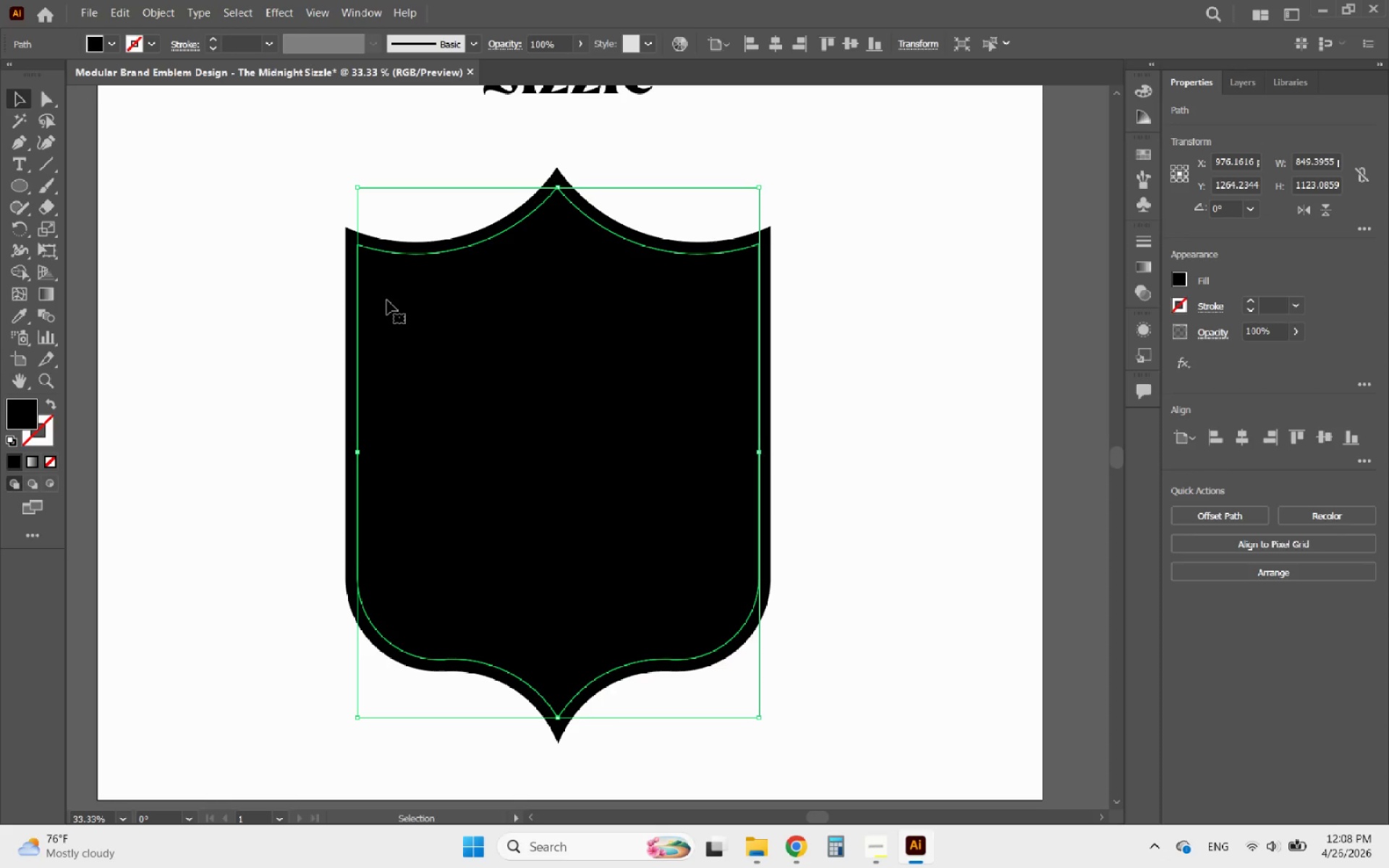 
wait(10.31)
 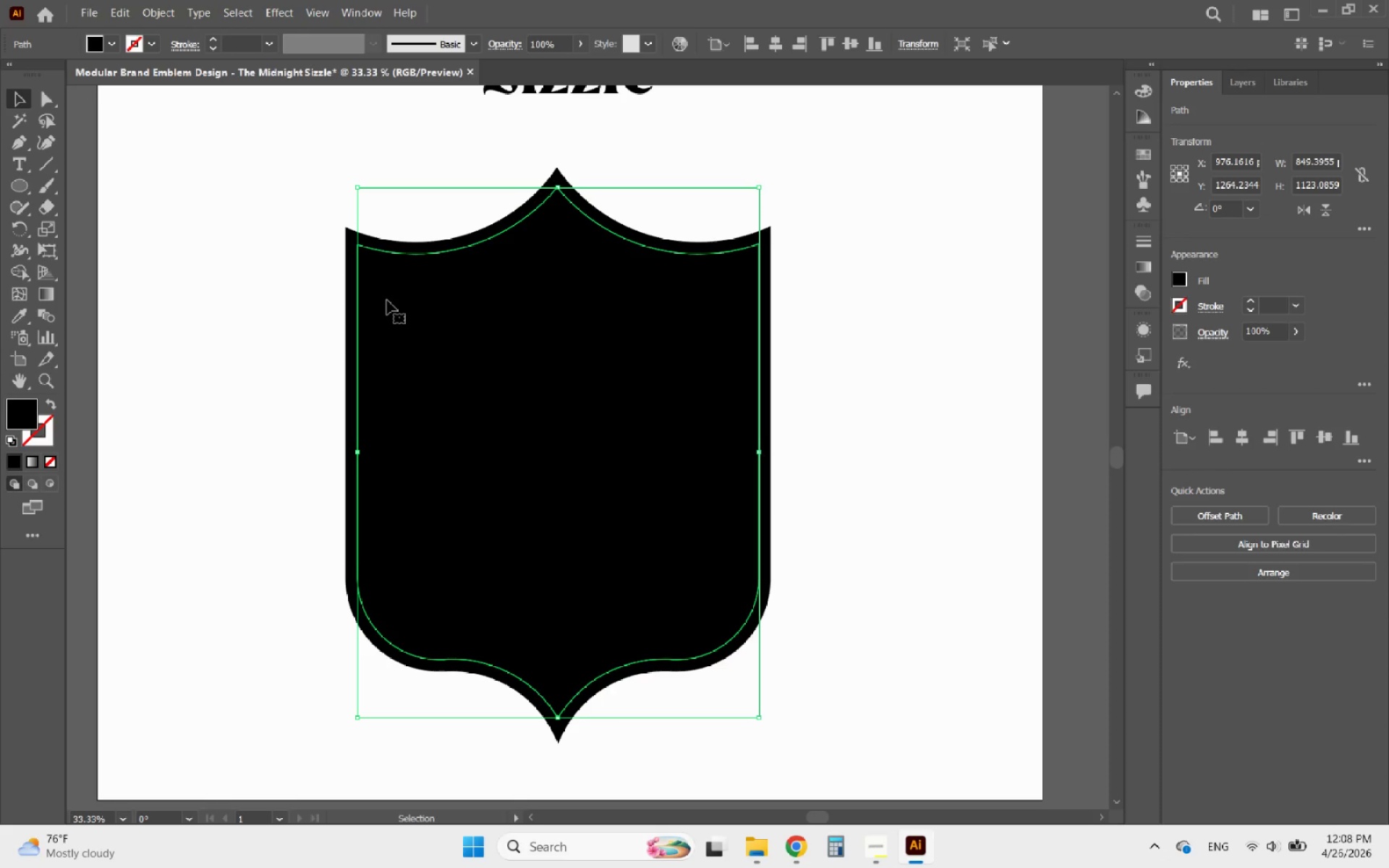 
left_click([151, 9])
 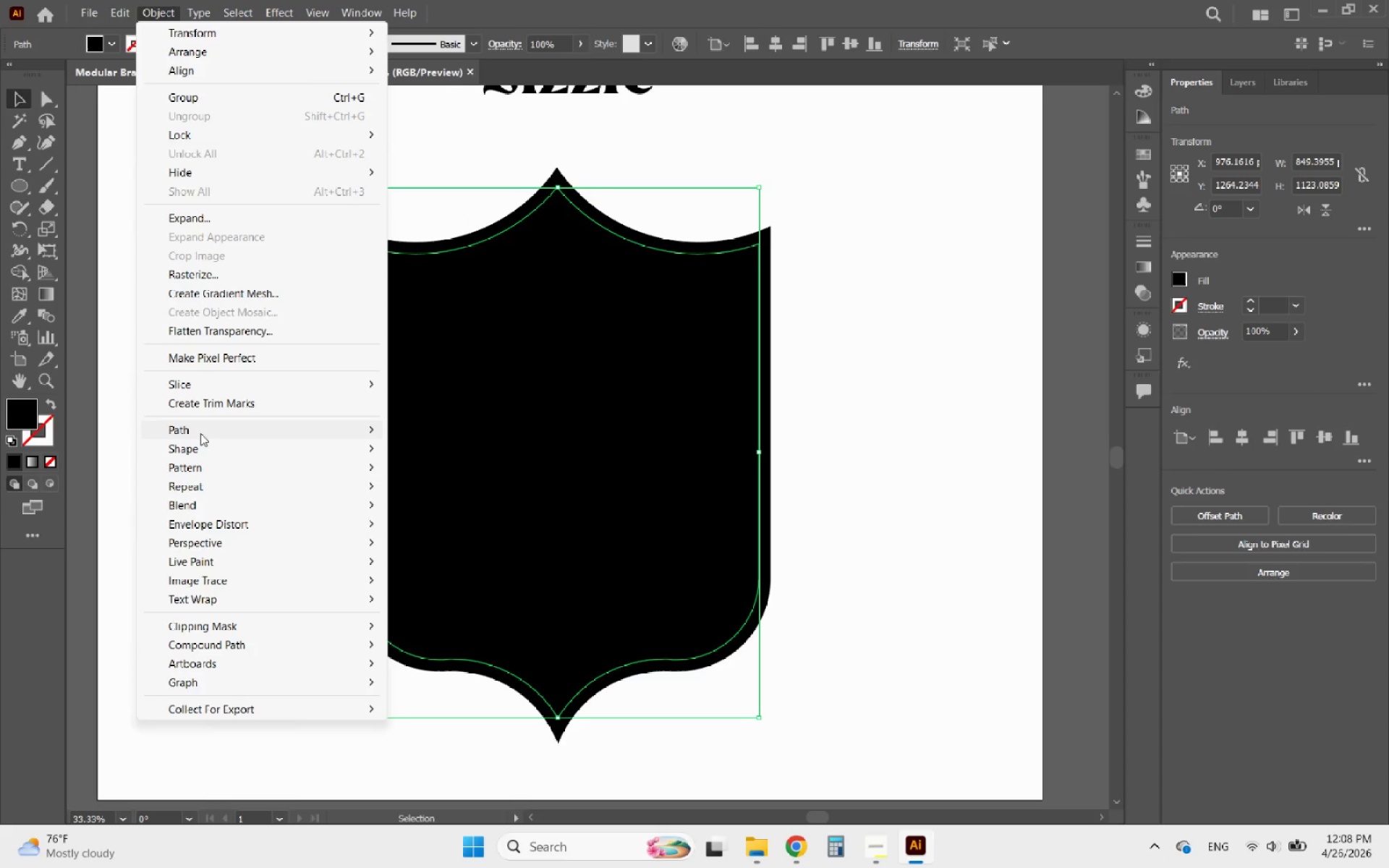 
left_click([195, 433])
 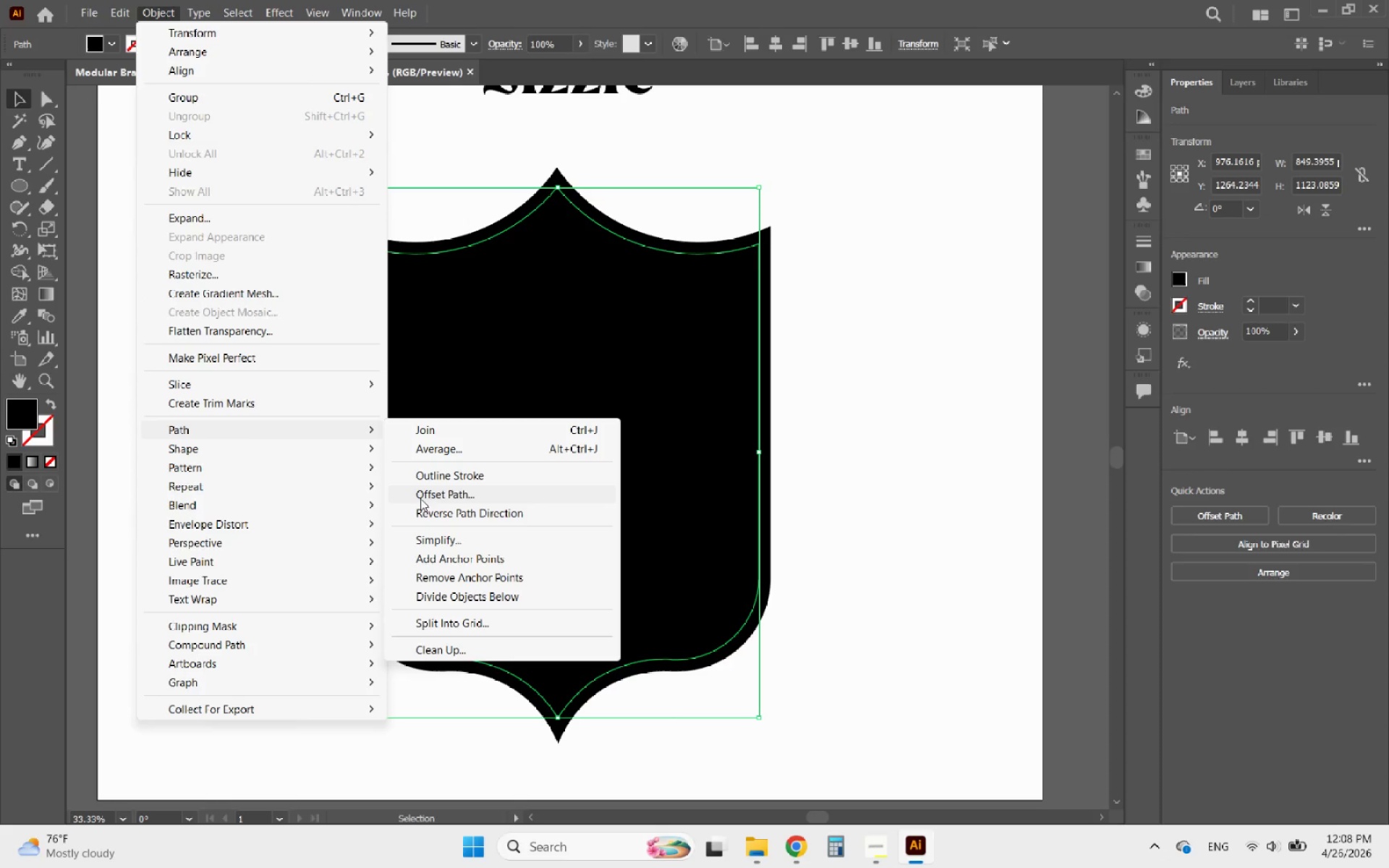 
left_click([434, 496])
 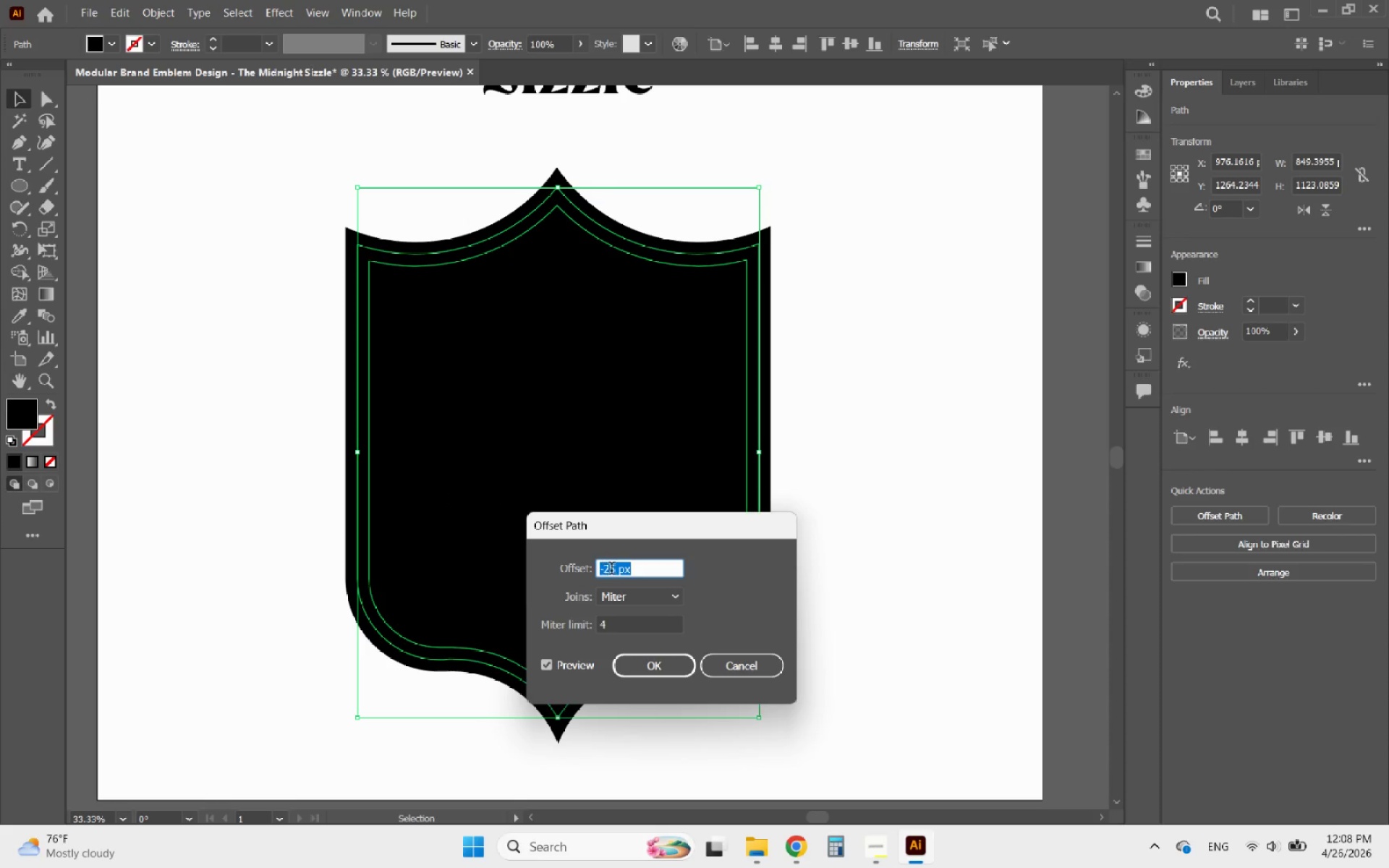 
scroll: coordinate [616, 572], scroll_direction: up, amount: 6.0
 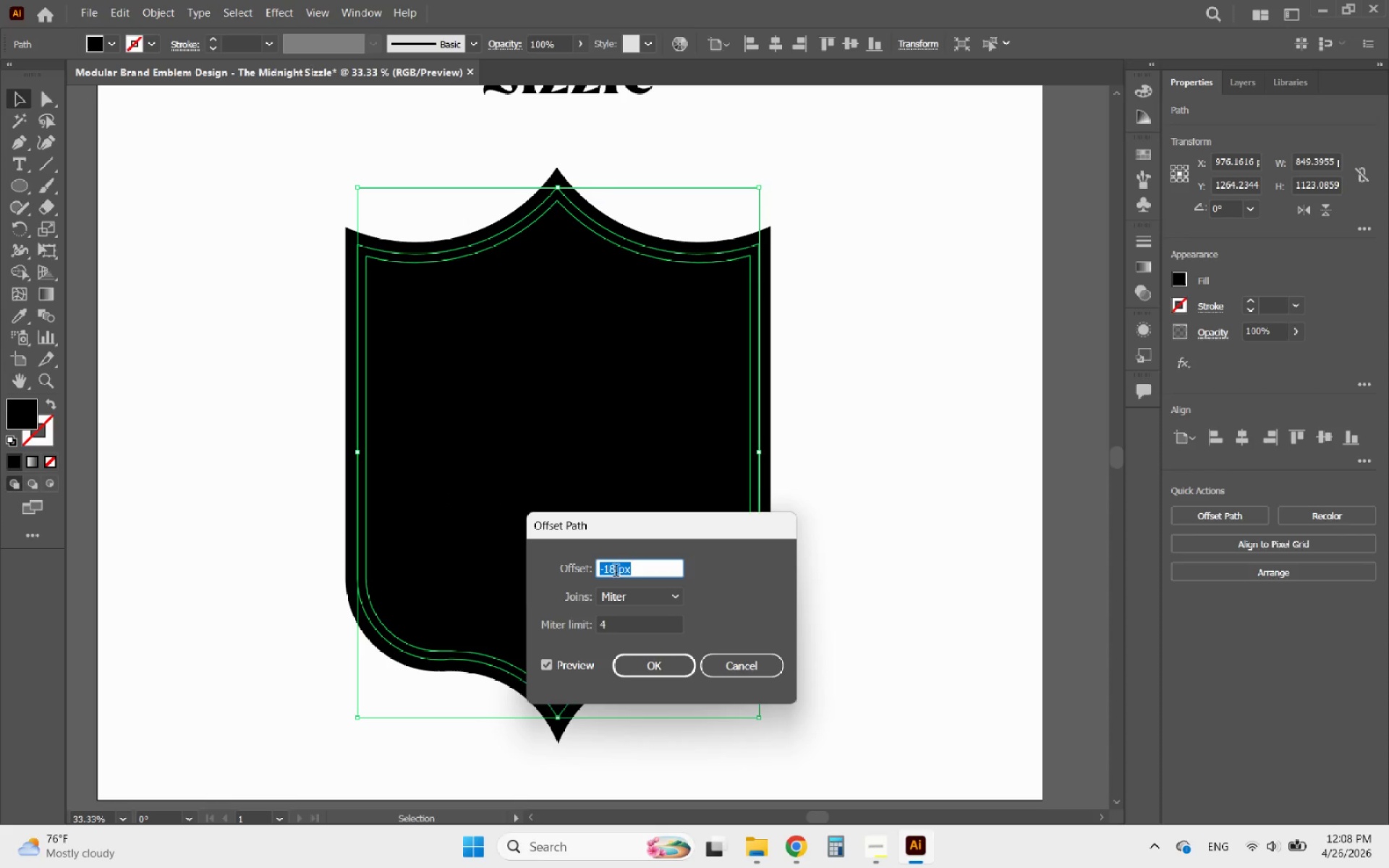 
scroll: coordinate [616, 573], scroll_direction: down, amount: 2.0
 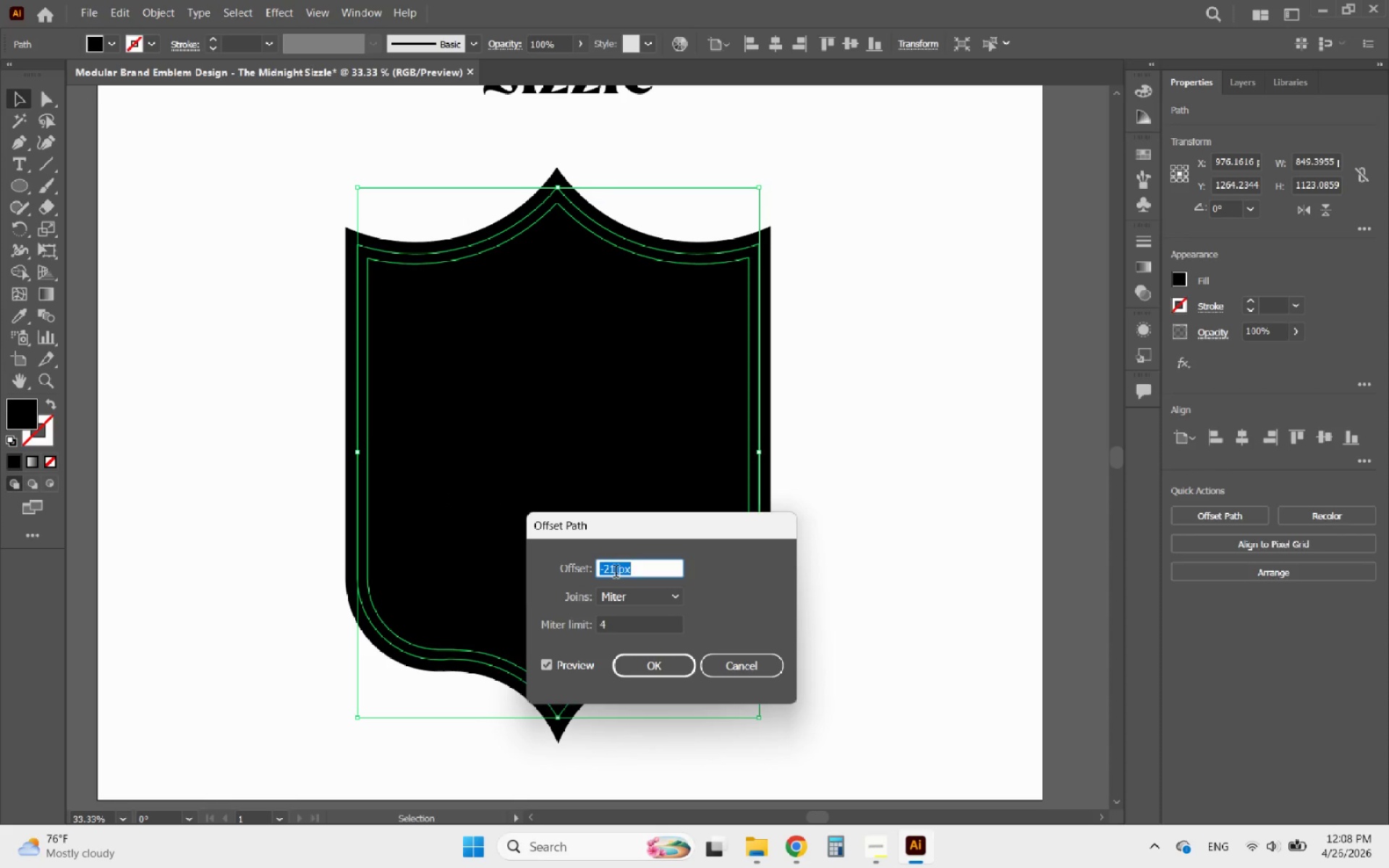 
scroll: coordinate [614, 572], scroll_direction: up, amount: 5.0
 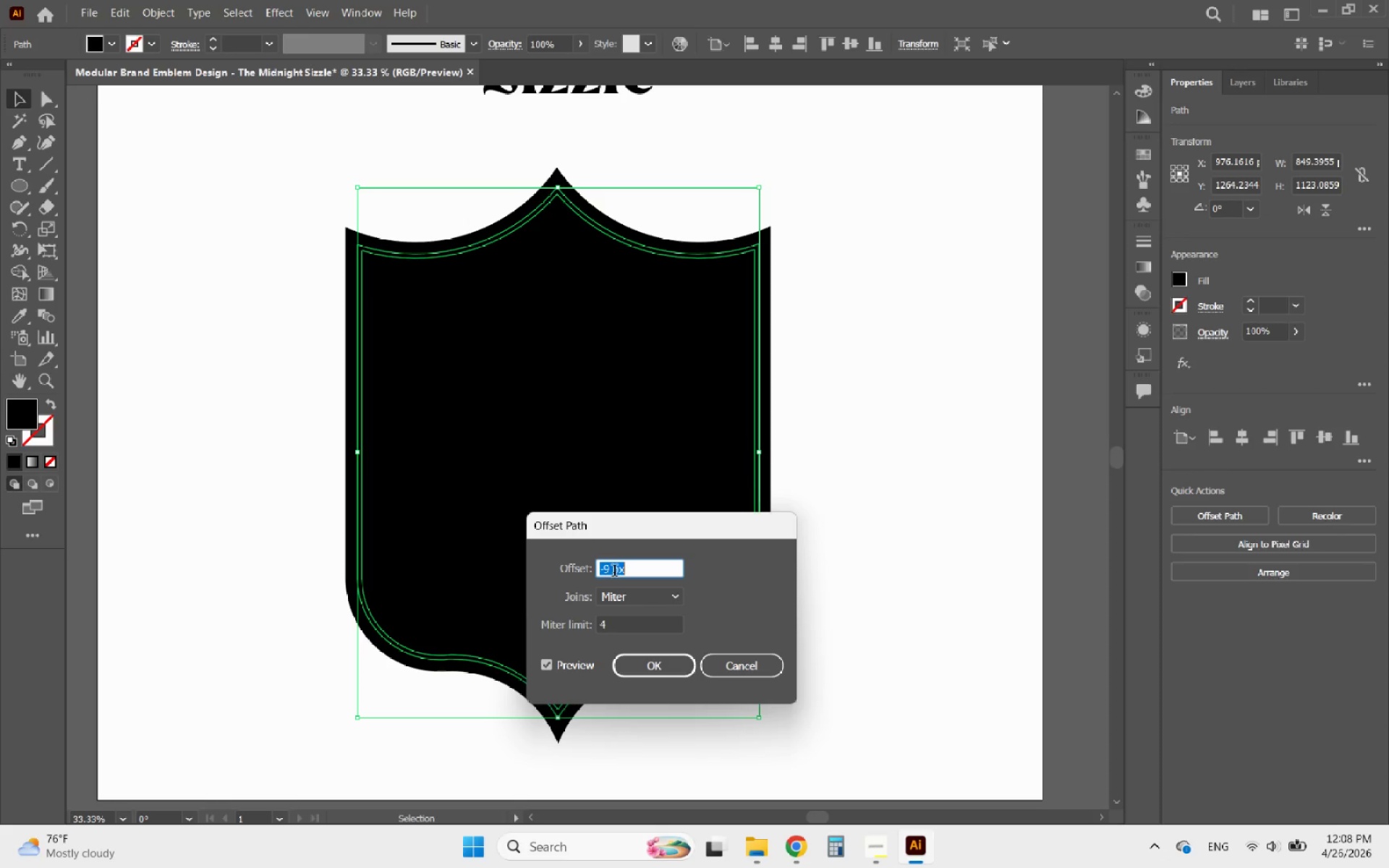 
scroll: coordinate [613, 572], scroll_direction: down, amount: 16.0
 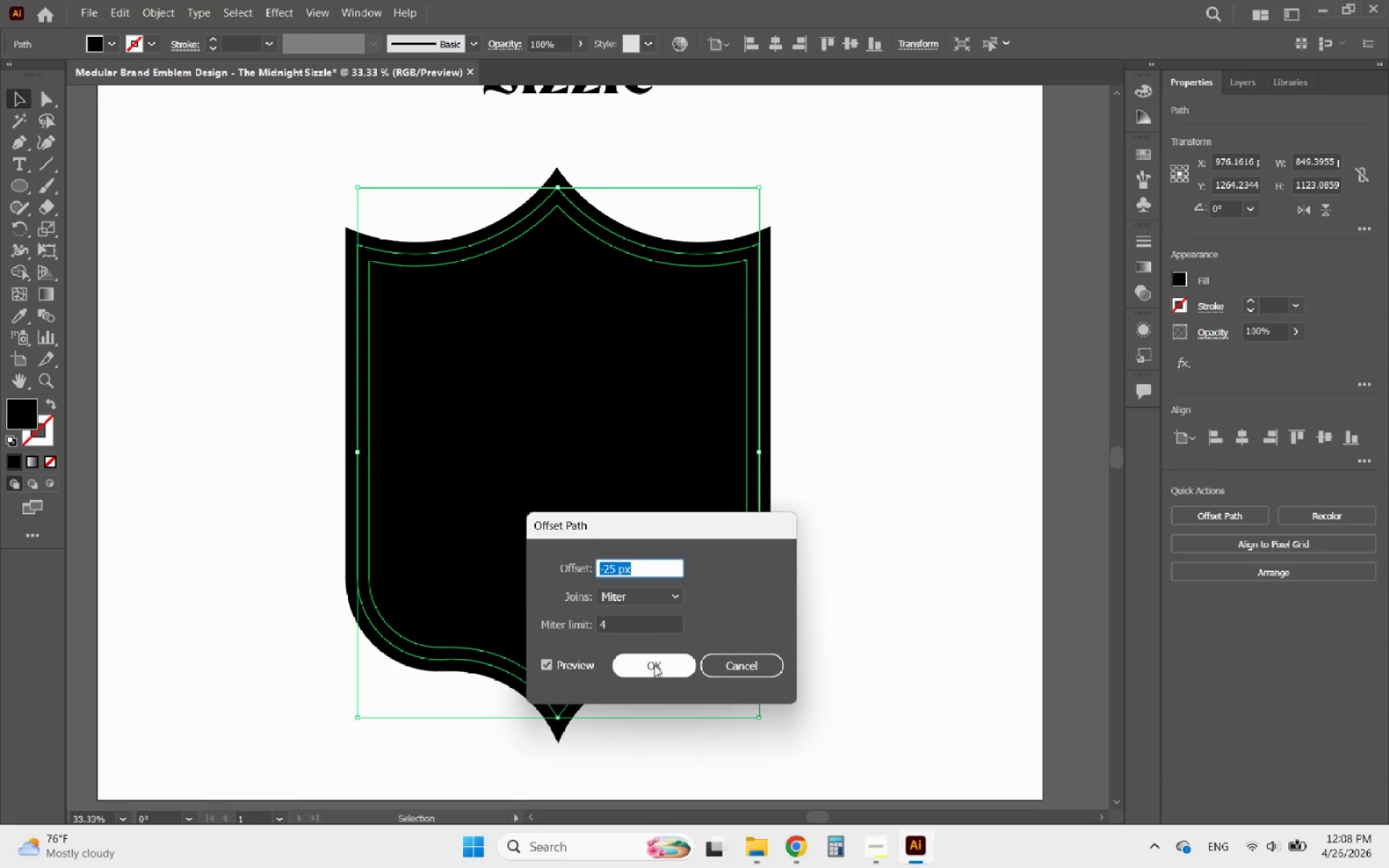 
left_click([654, 667])
 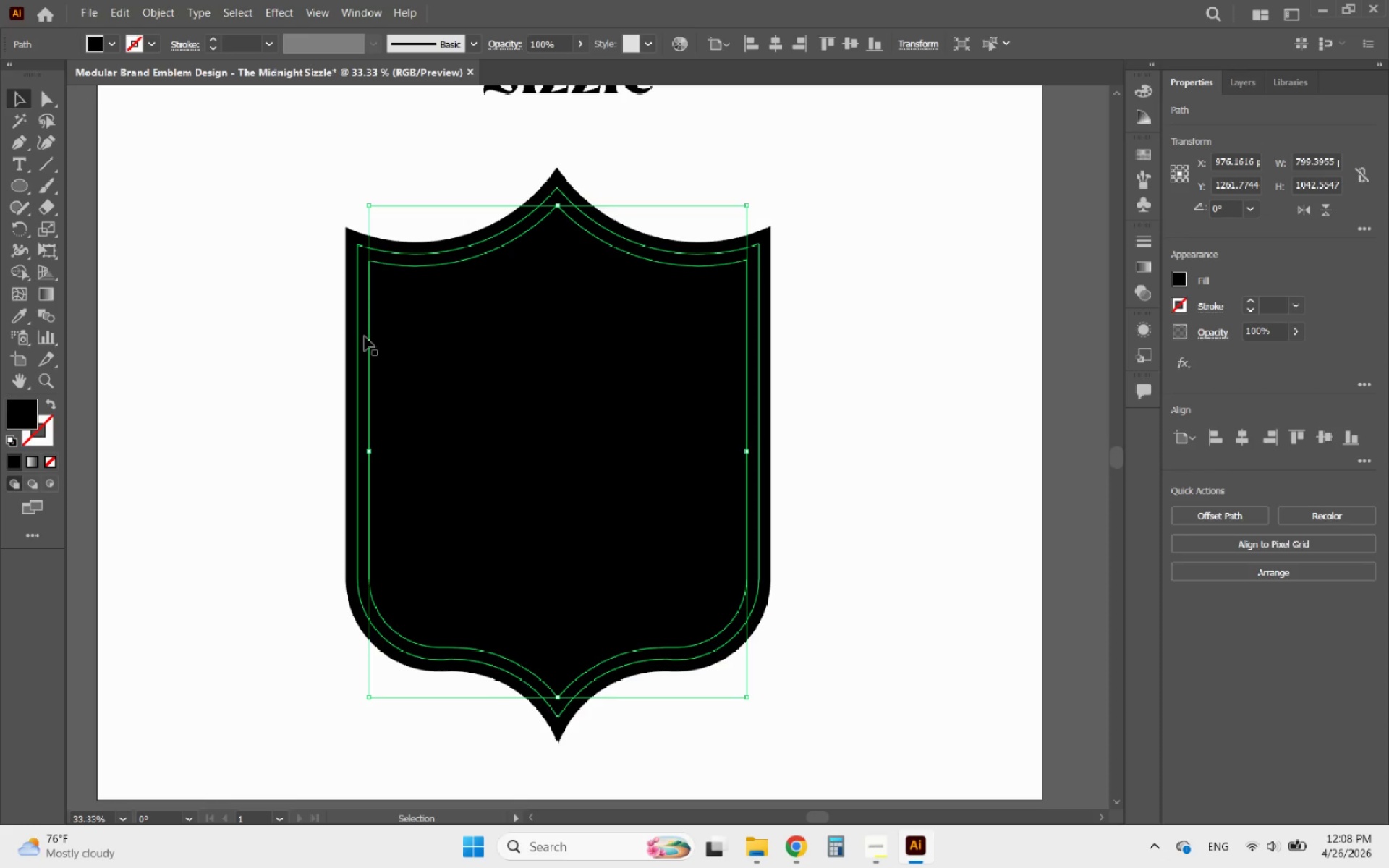 
left_click_drag(start_coordinate=[260, 585], to_coordinate=[422, 502])
 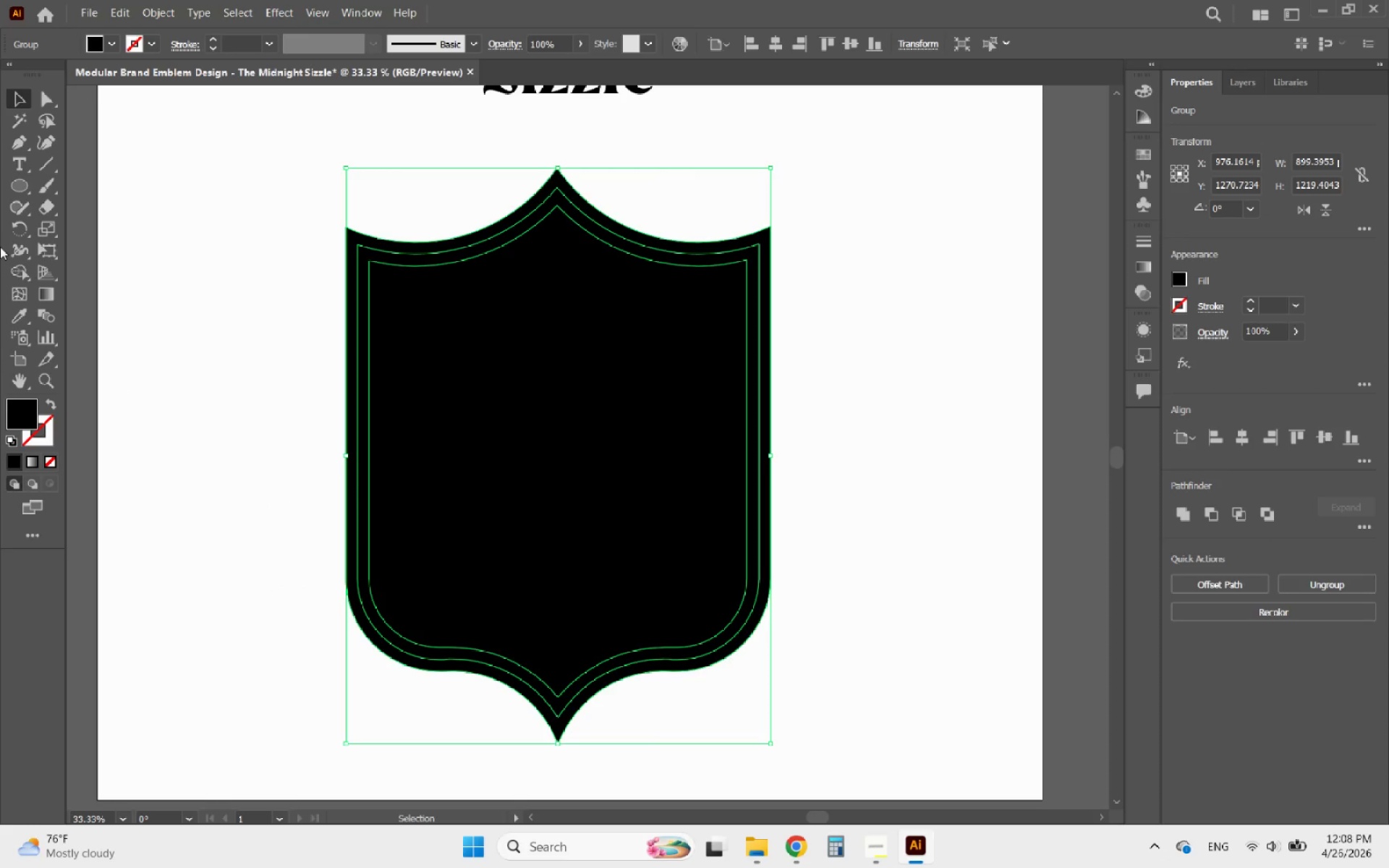 
mouse_move([21, 281])
 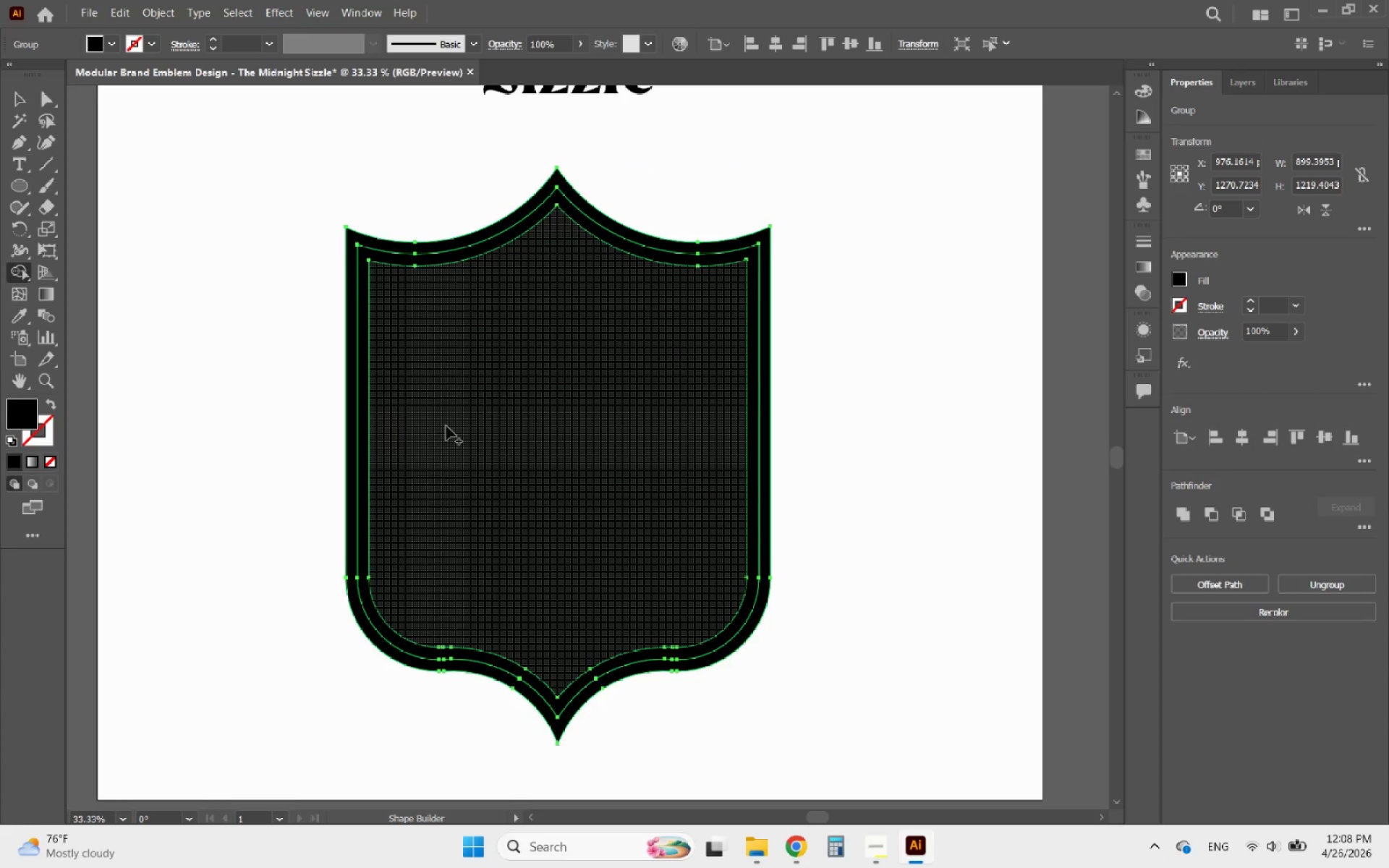 
hold_key(key=AltLeft, duration=0.45)
scroll: coordinate [349, 240], scroll_direction: up, amount: 2.0
 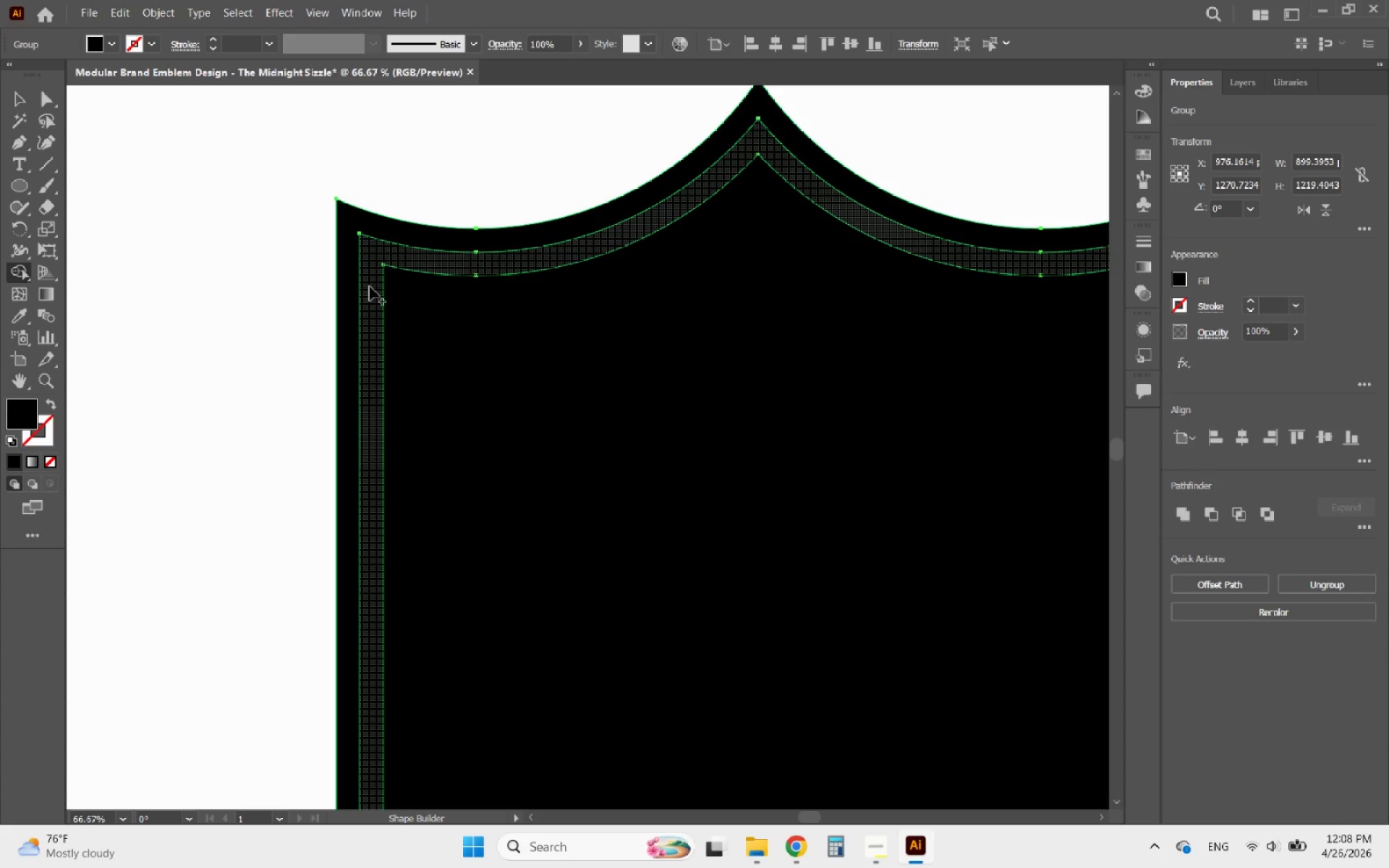 
left_click_drag(start_coordinate=[370, 286], to_coordinate=[370, 316])
 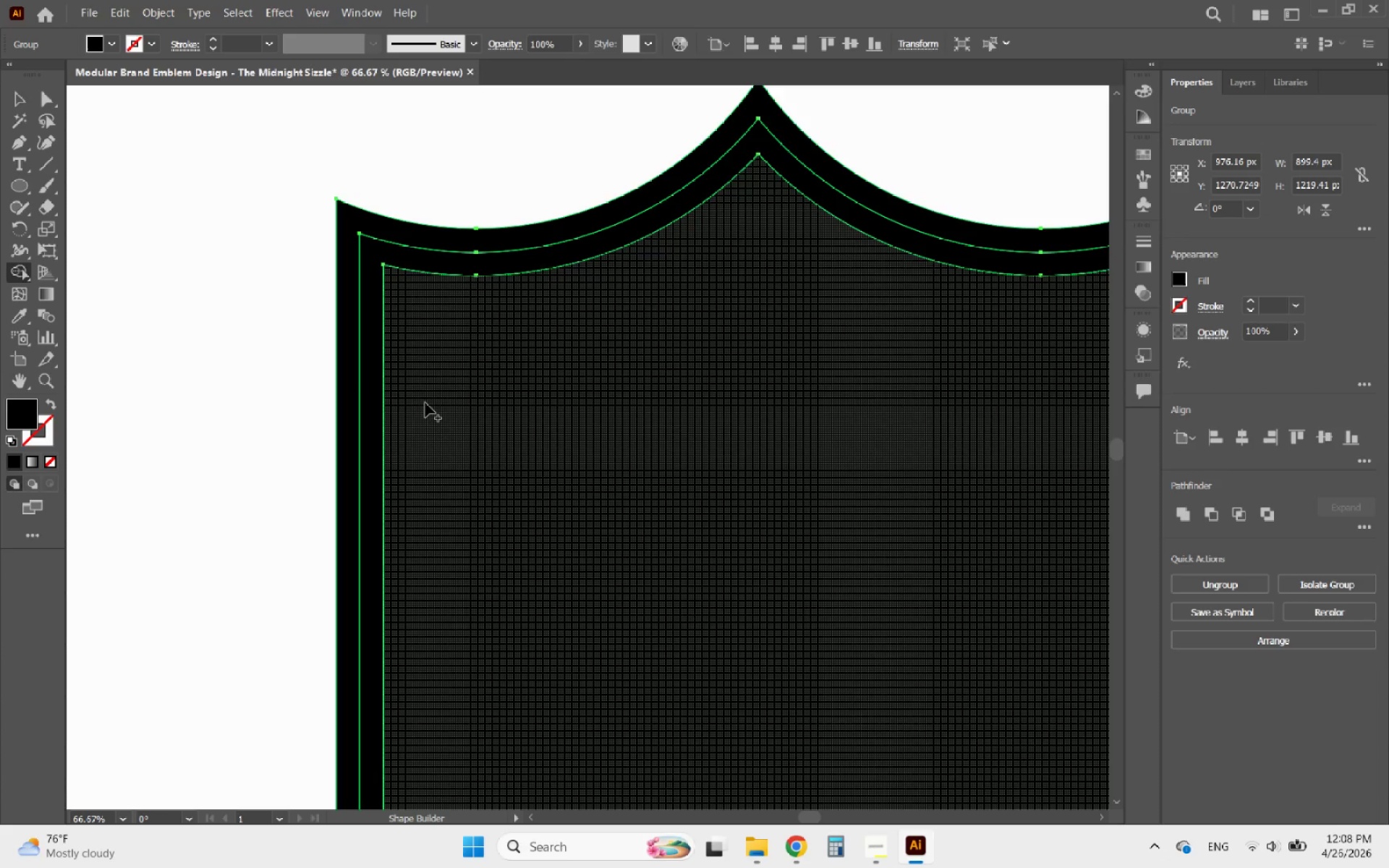 
left_click_drag(start_coordinate=[427, 404], to_coordinate=[485, 503])
 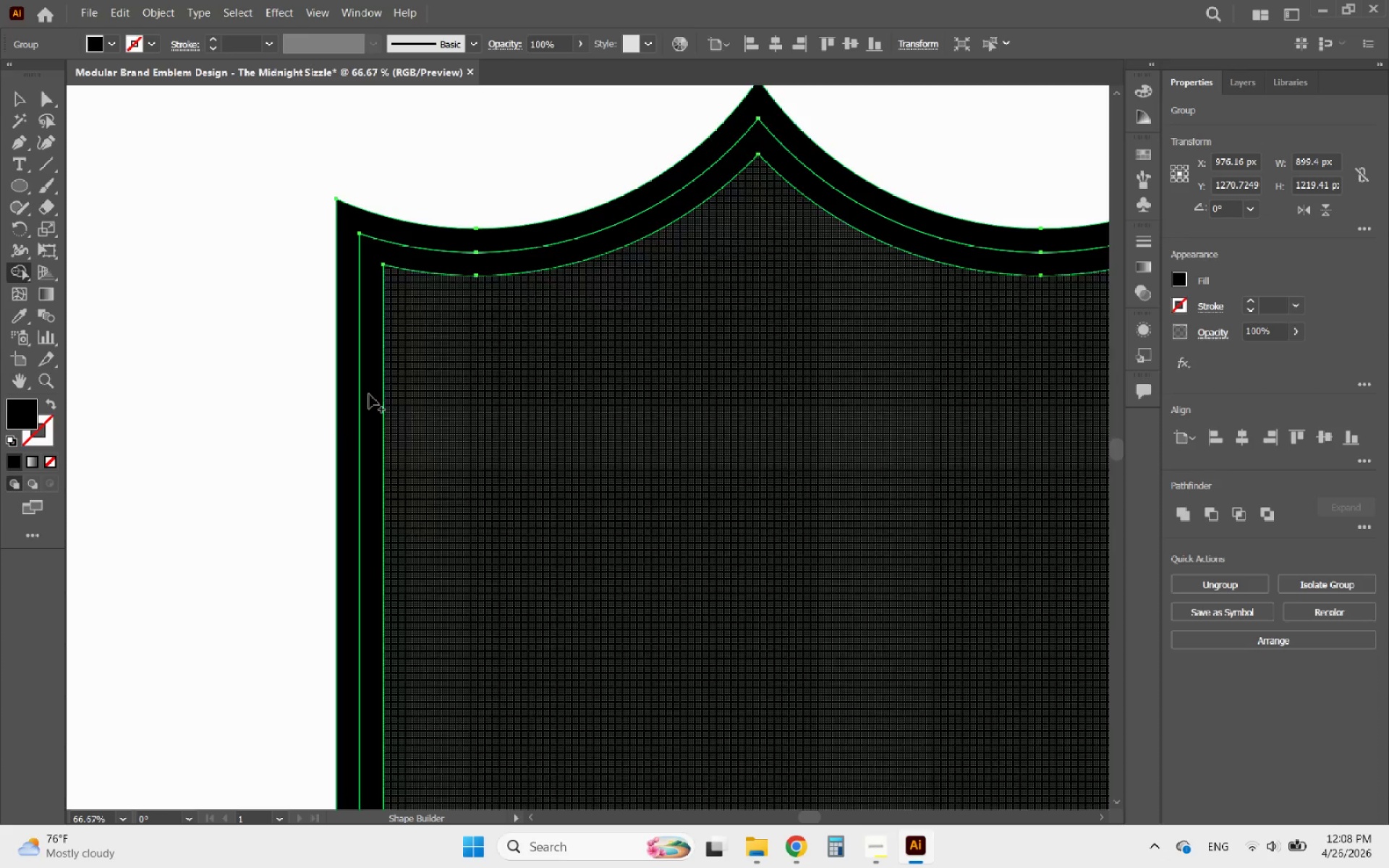 
hold_key(key=AltLeft, duration=0.52)
scroll: coordinate [294, 315], scroll_direction: down, amount: 4.0
 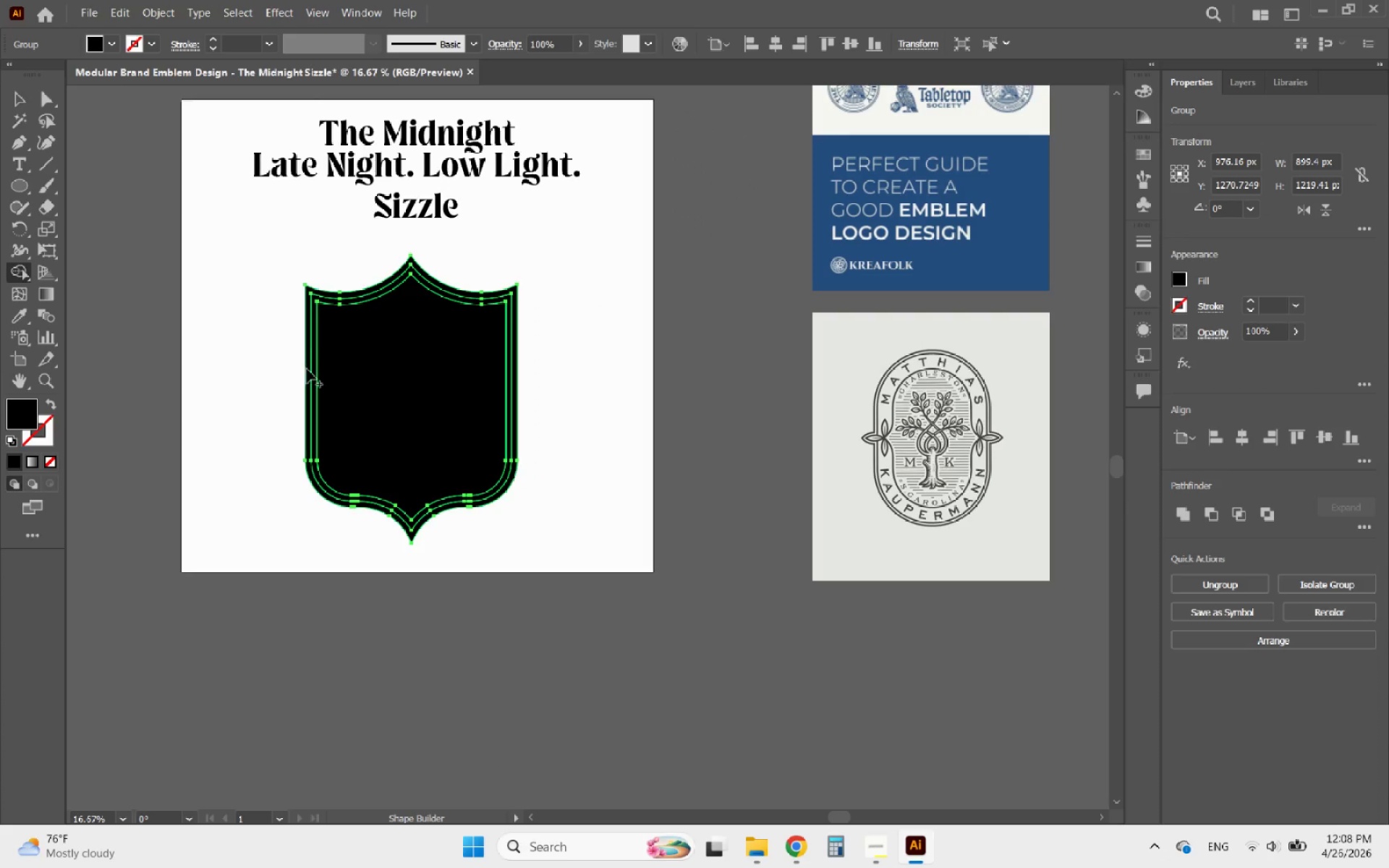 
hold_key(key=AltLeft, duration=0.77)
scroll: coordinate [359, 484], scroll_direction: up, amount: 4.0
 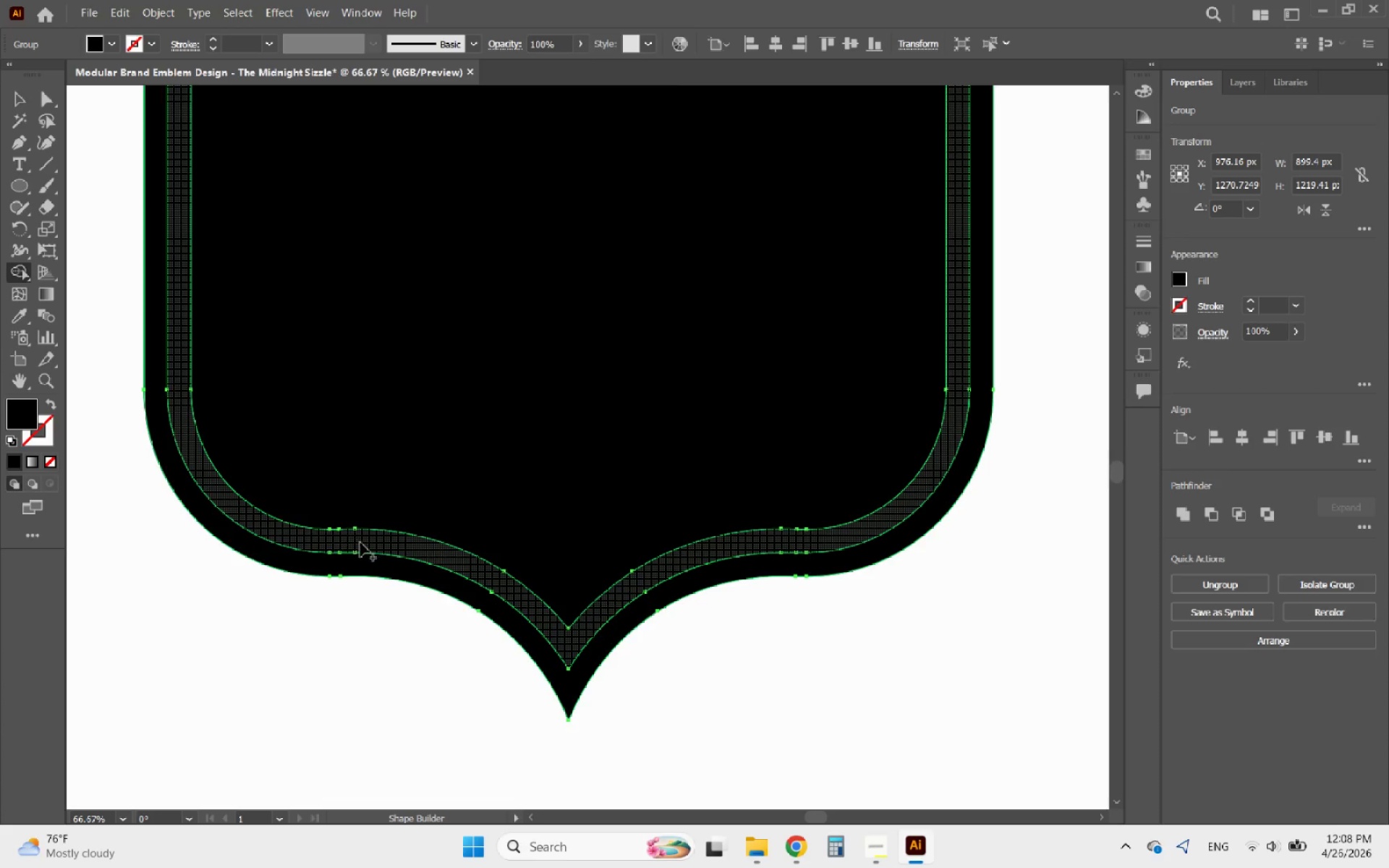 
left_click_drag(start_coordinate=[360, 542], to_coordinate=[374, 540])
 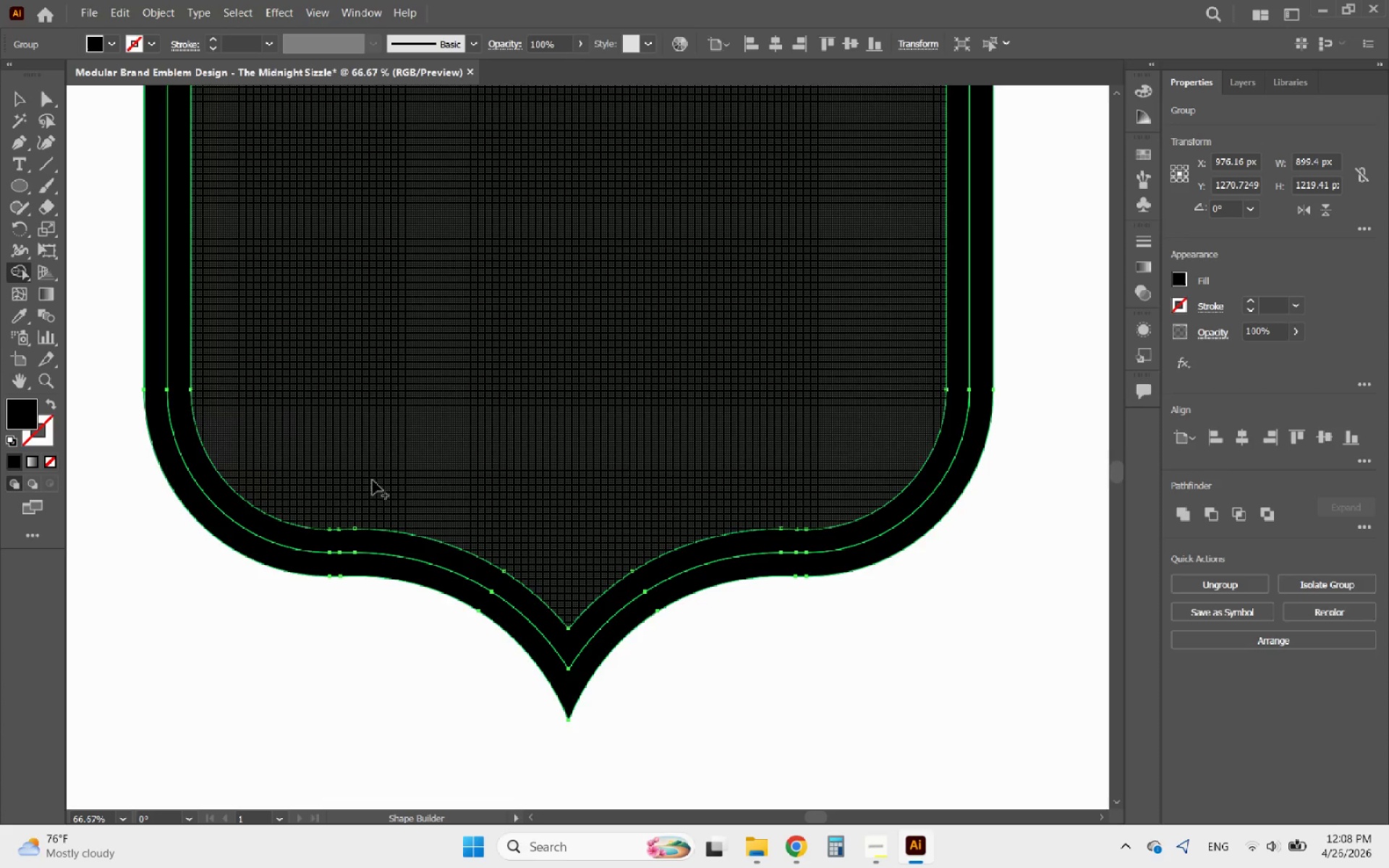 
left_click_drag(start_coordinate=[372, 479], to_coordinate=[397, 472])
 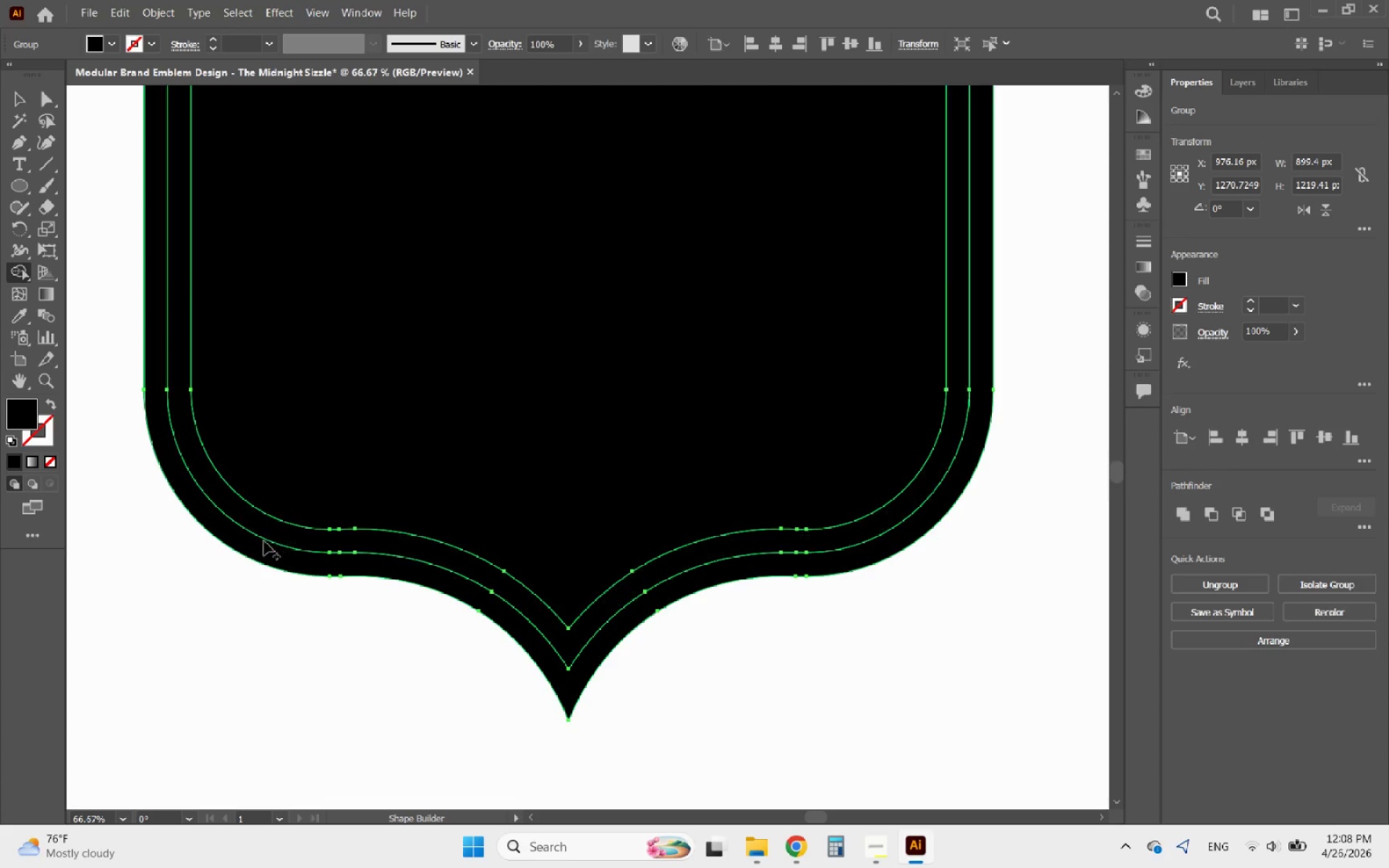 
left_click_drag(start_coordinate=[256, 542], to_coordinate=[245, 542])
 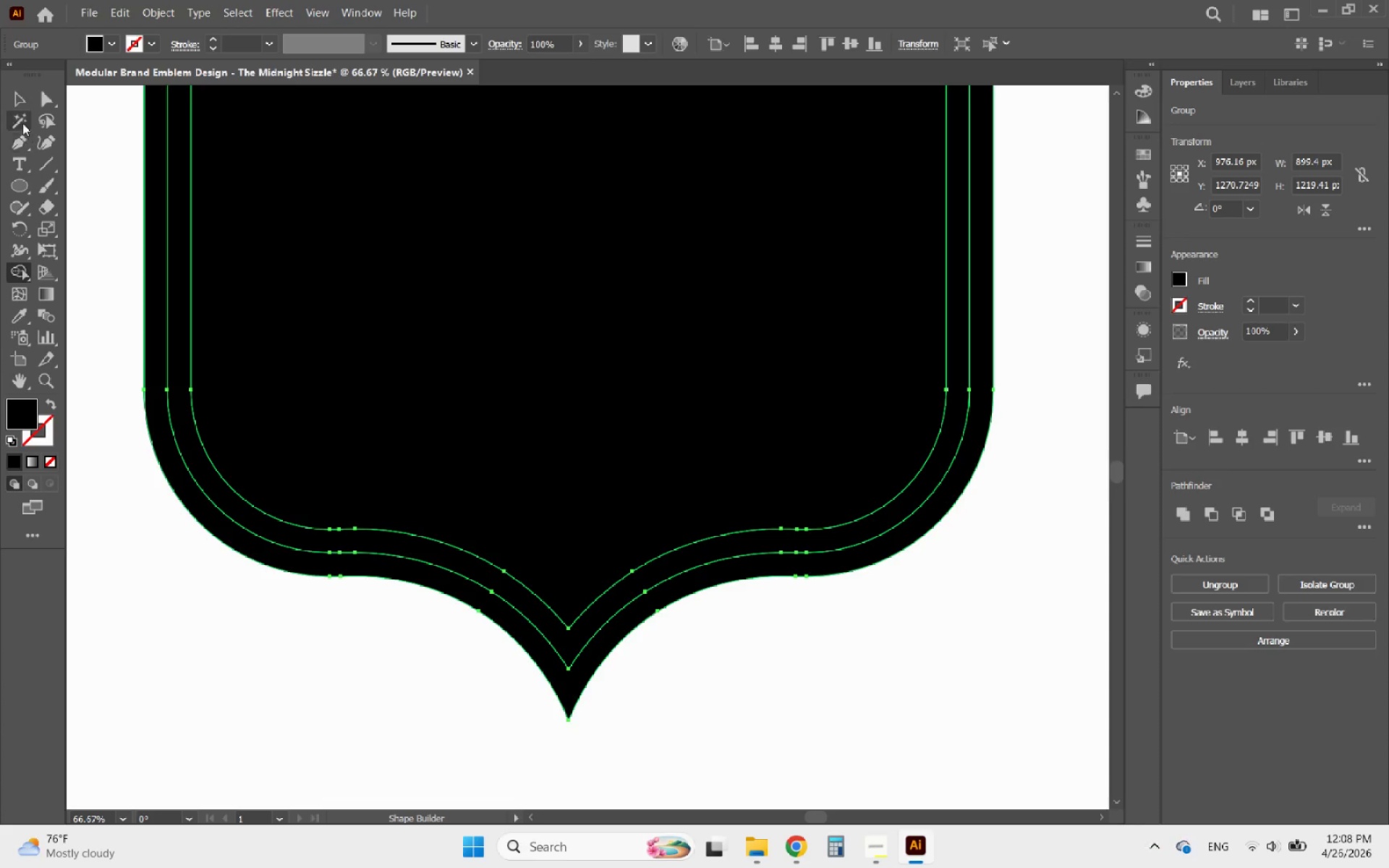 
left_click([20, 109])
 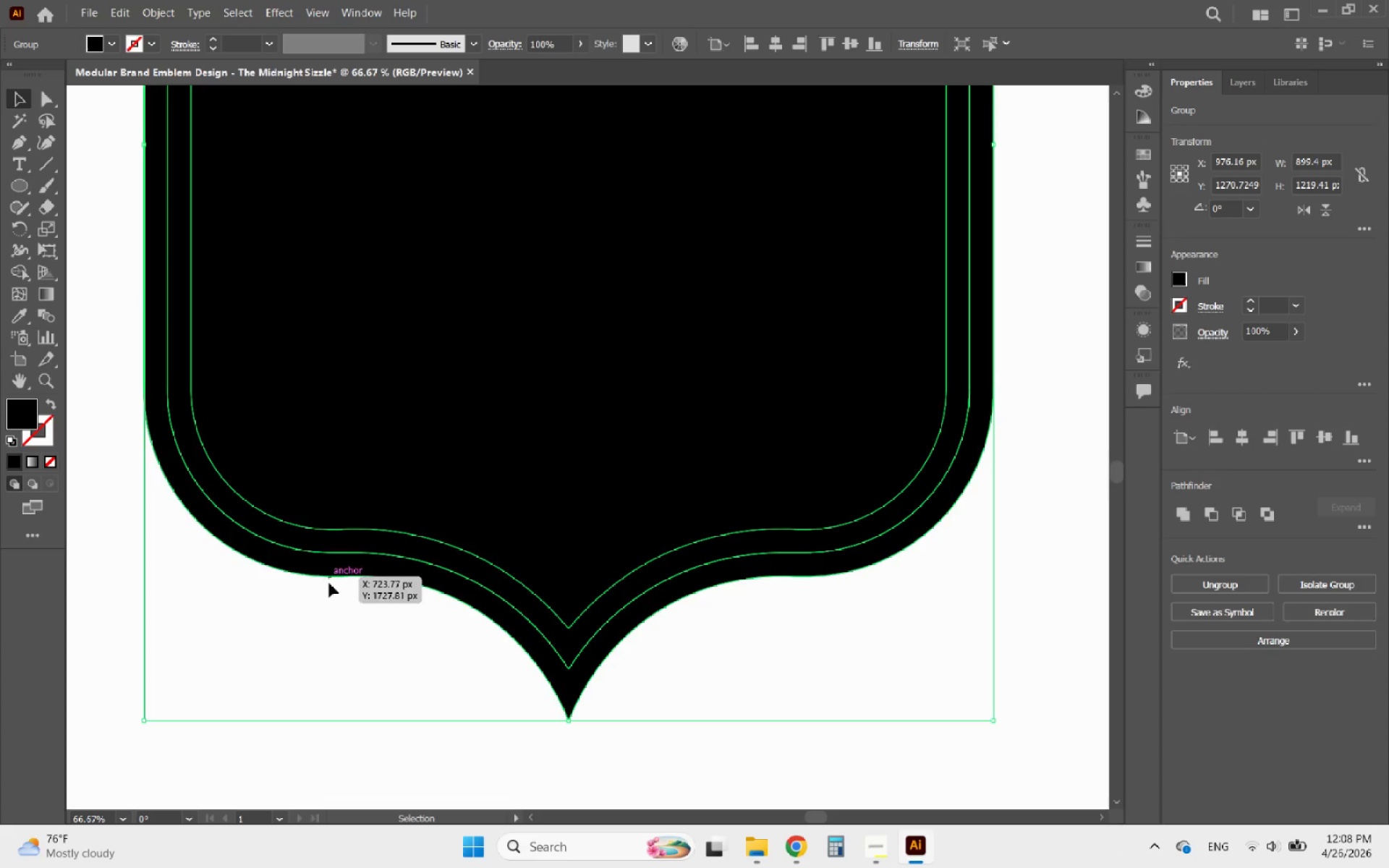 
left_click([328, 617])
 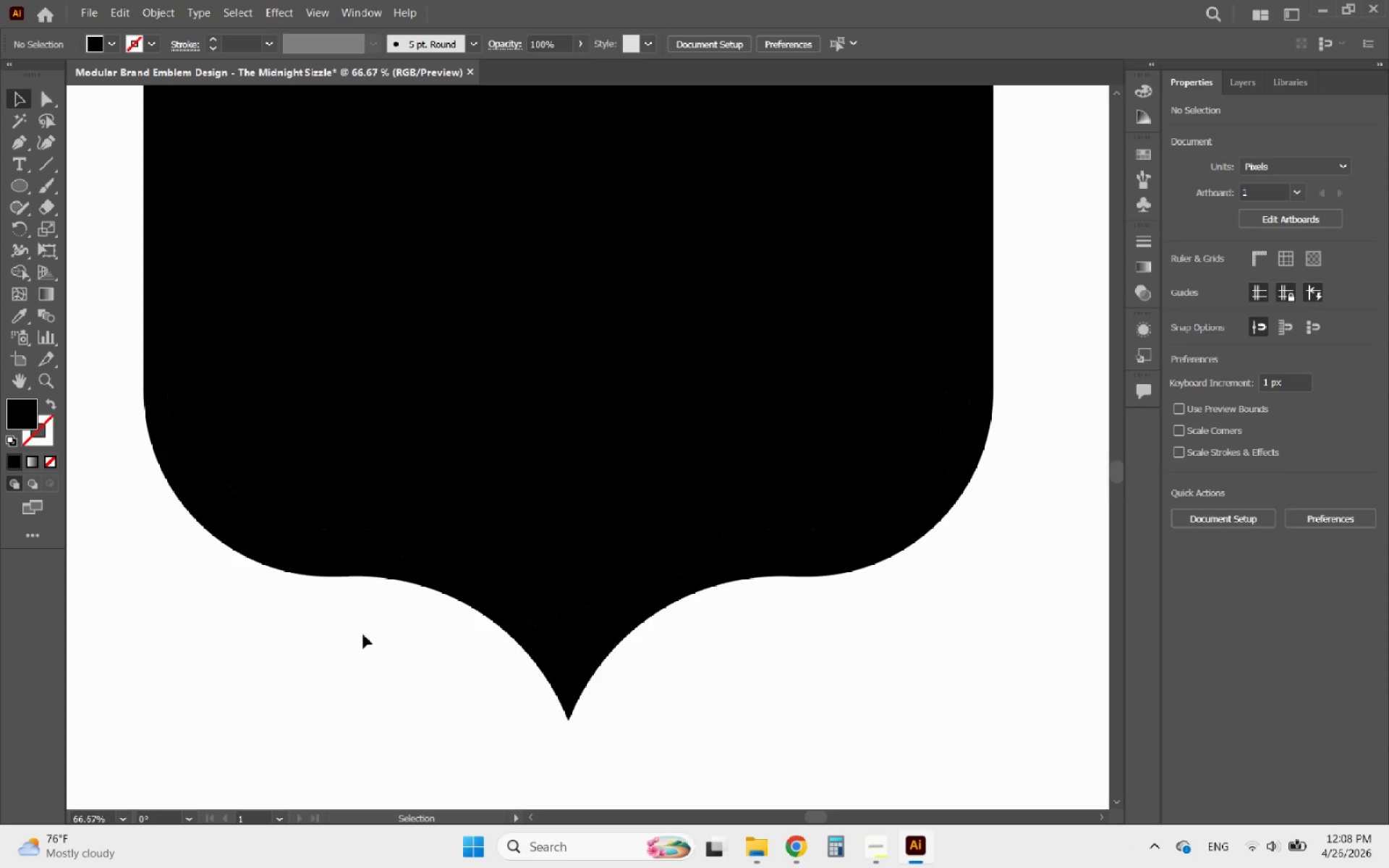 
hold_key(key=AltLeft, duration=0.31)
scroll: coordinate [393, 665], scroll_direction: down, amount: 2.0
 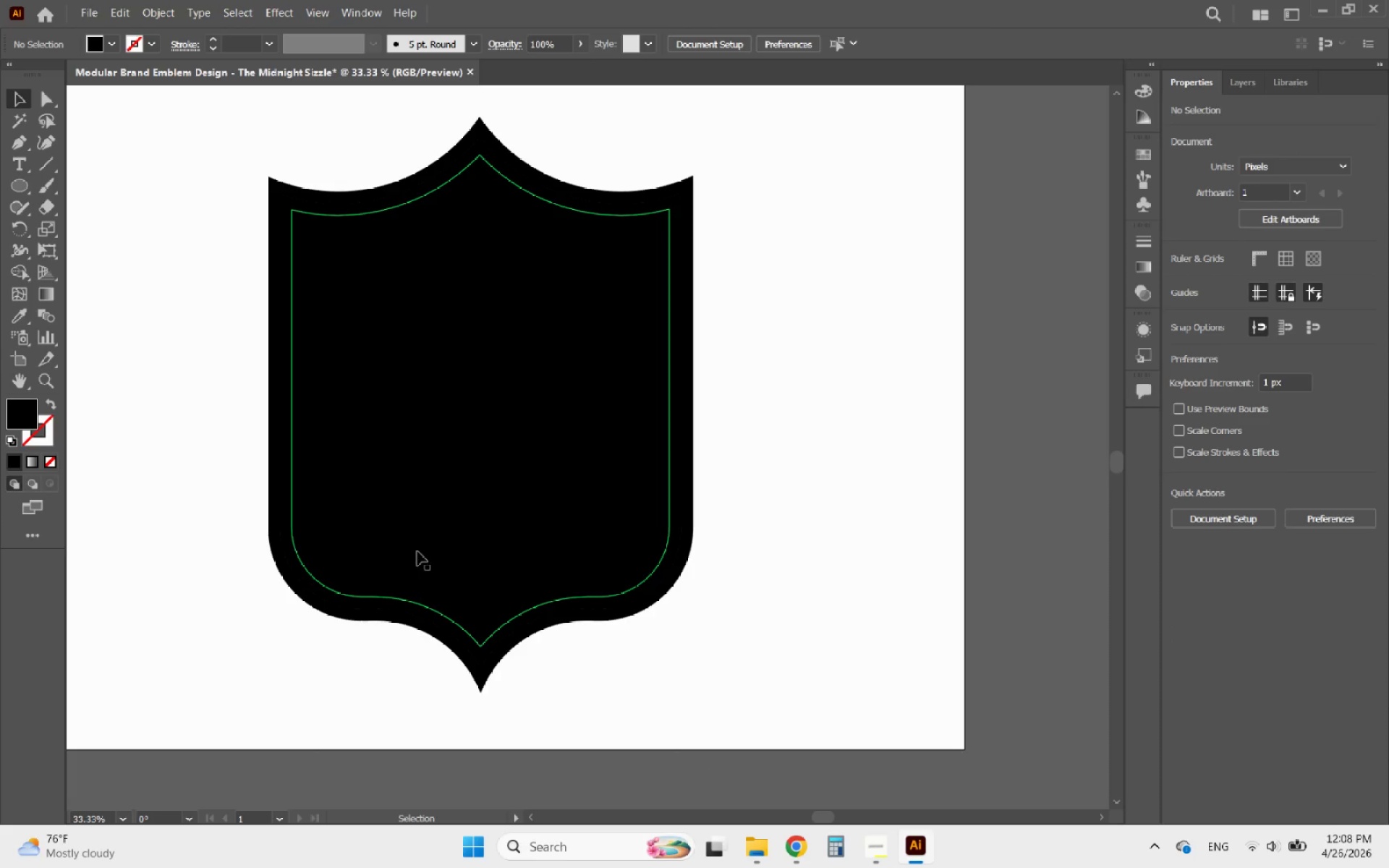 
left_click([417, 548])
 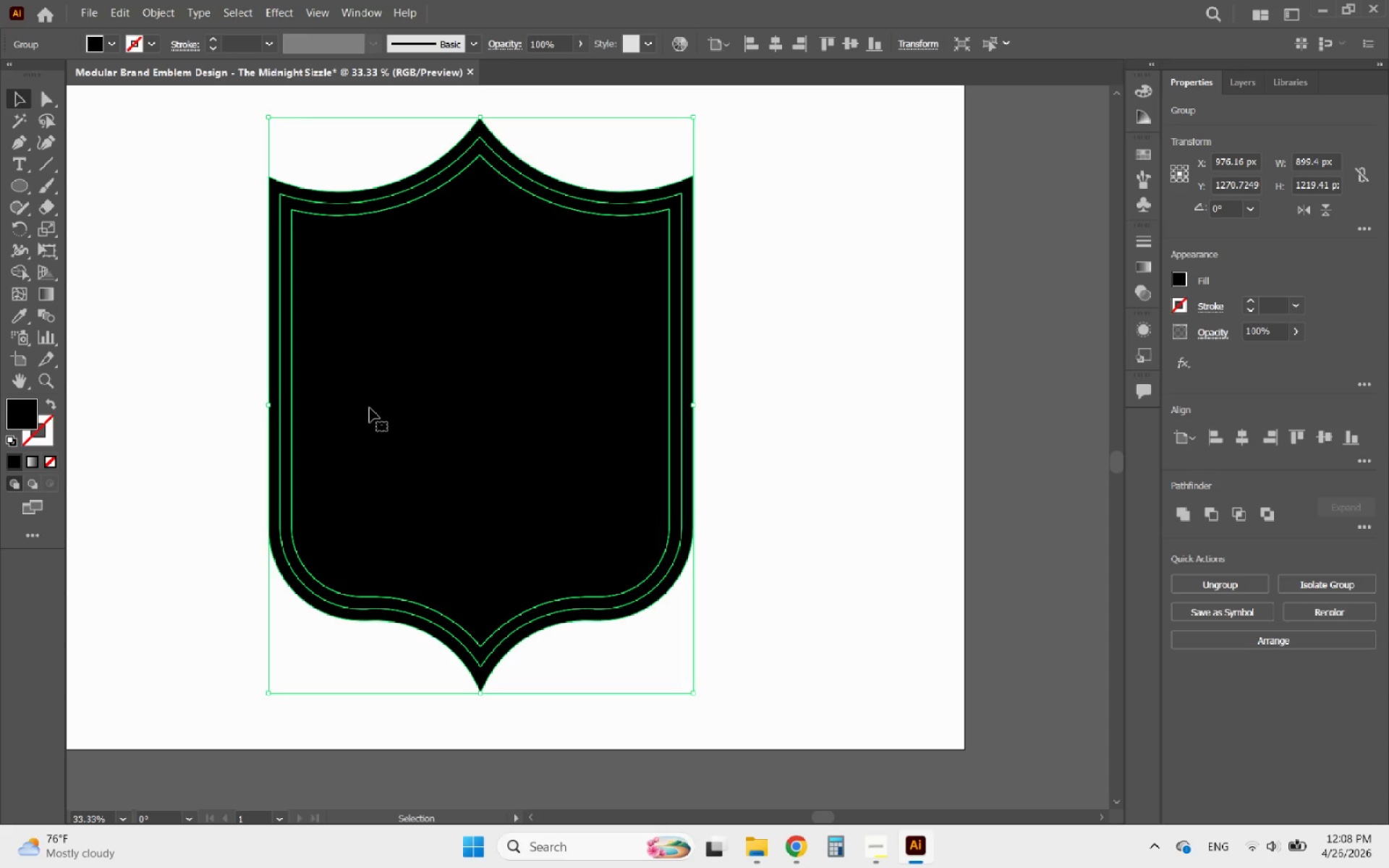 
double_click([370, 408])
 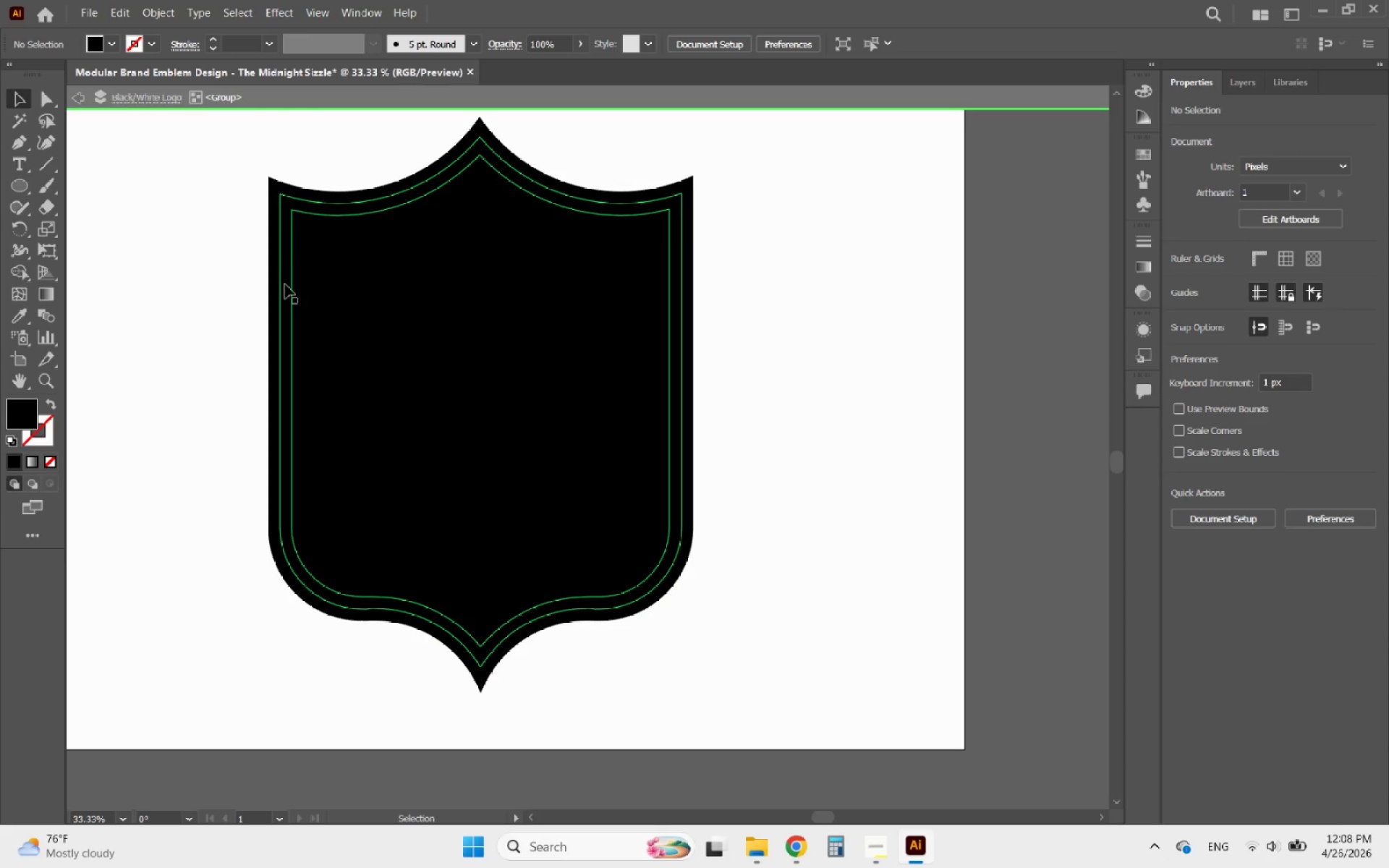 
left_click([287, 285])
 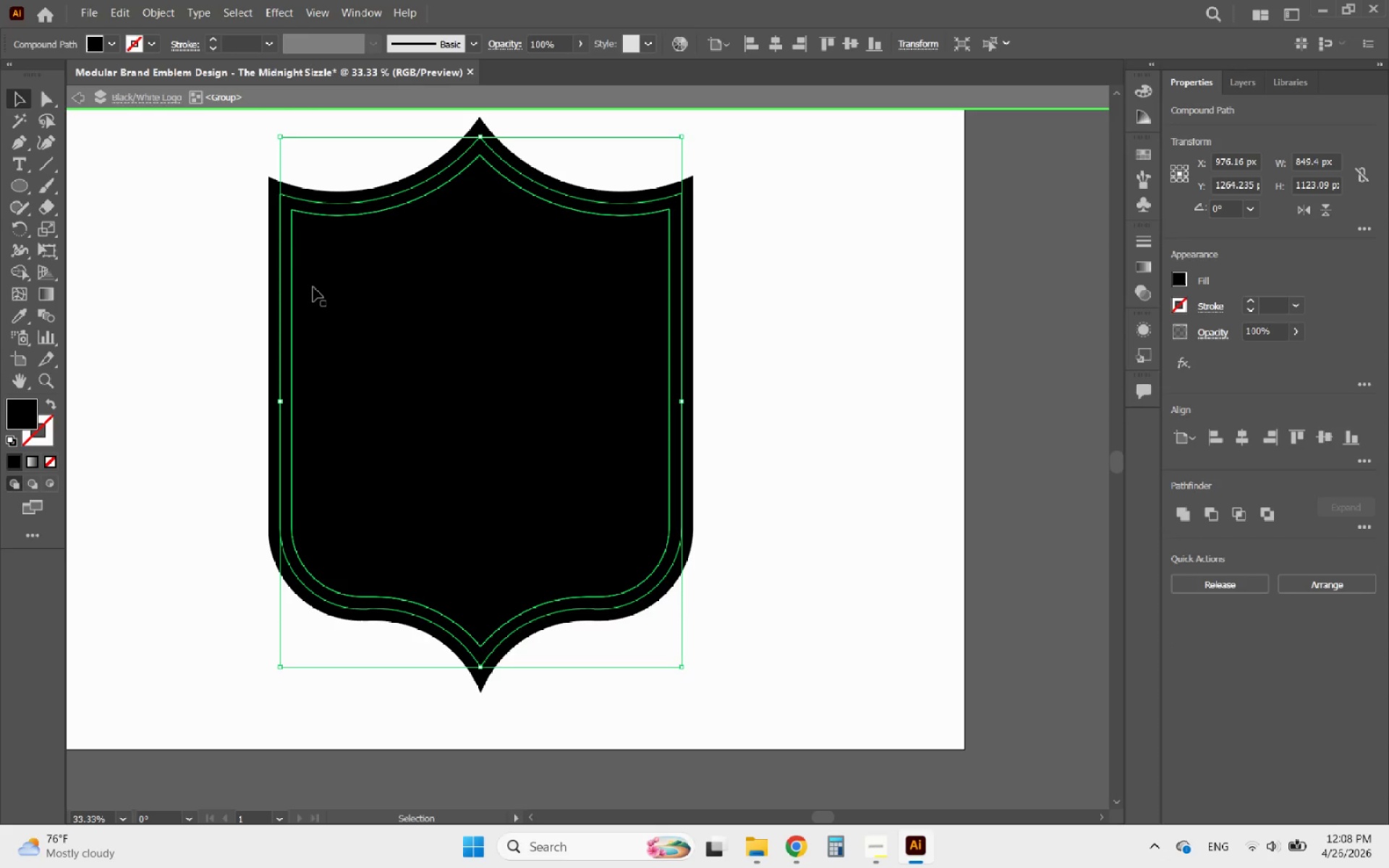 
key(Delete)
 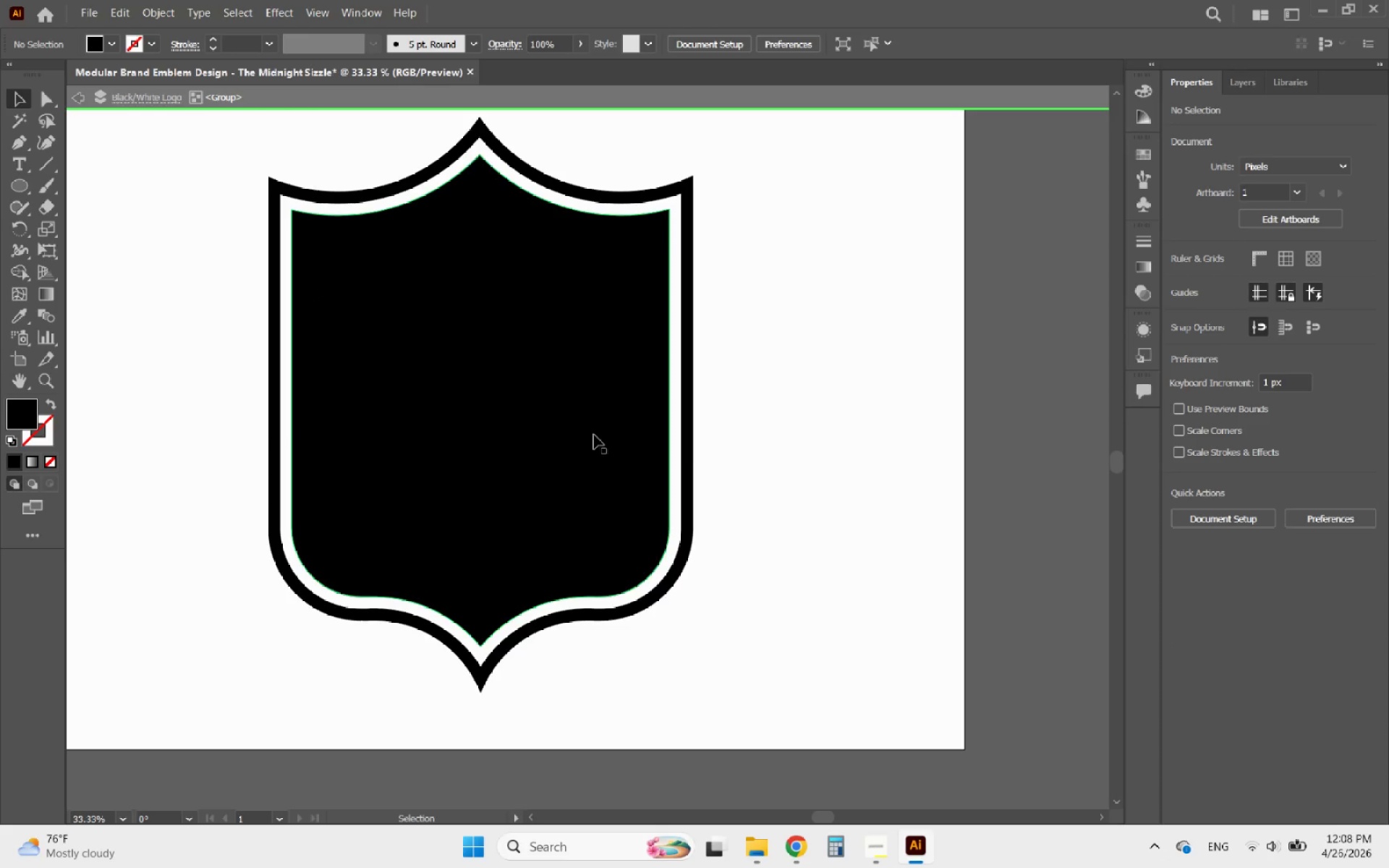 
double_click([930, 519])
 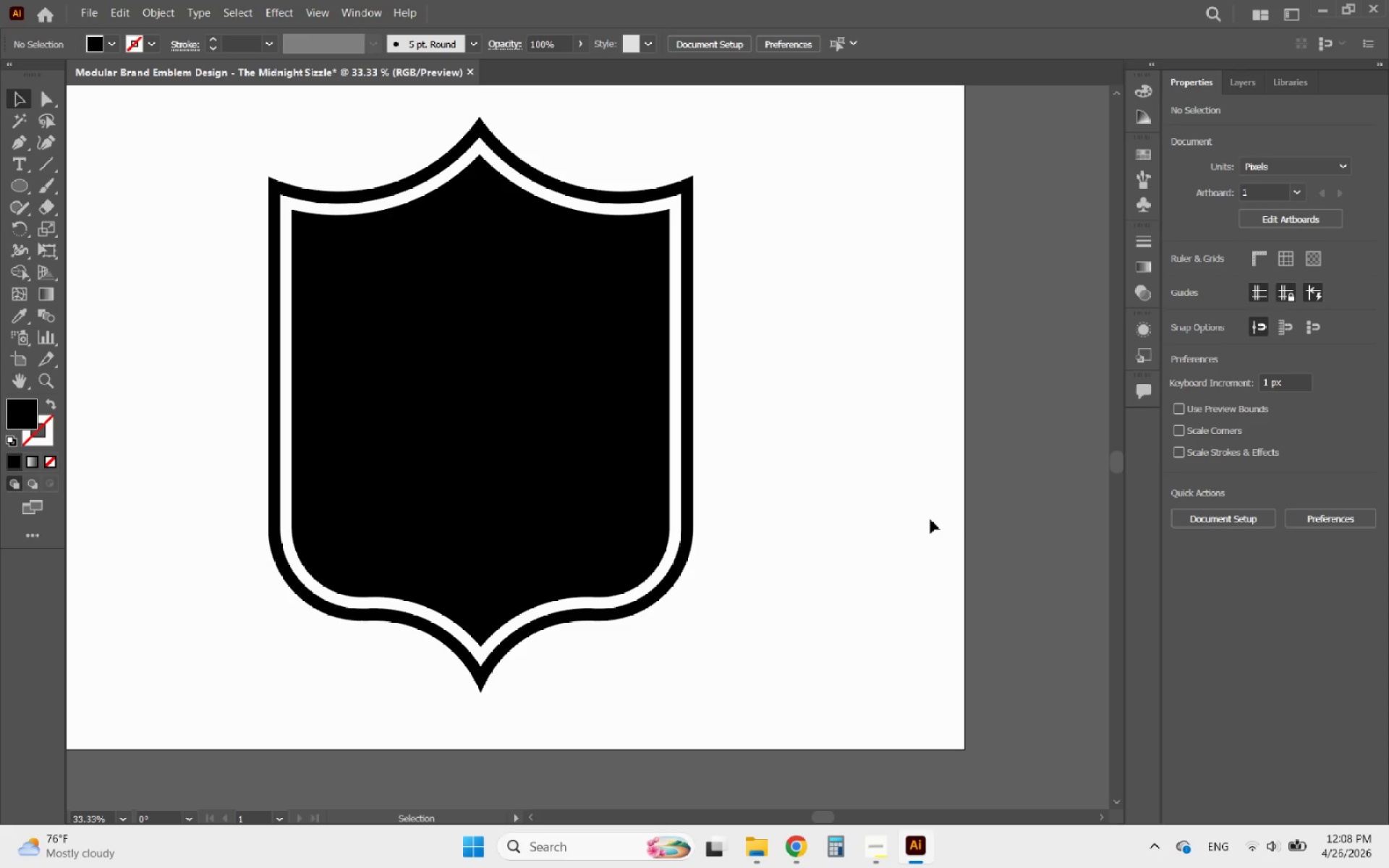 
hold_key(key=AltLeft, duration=0.77)
scroll: coordinate [929, 560], scroll_direction: down, amount: 2.0
 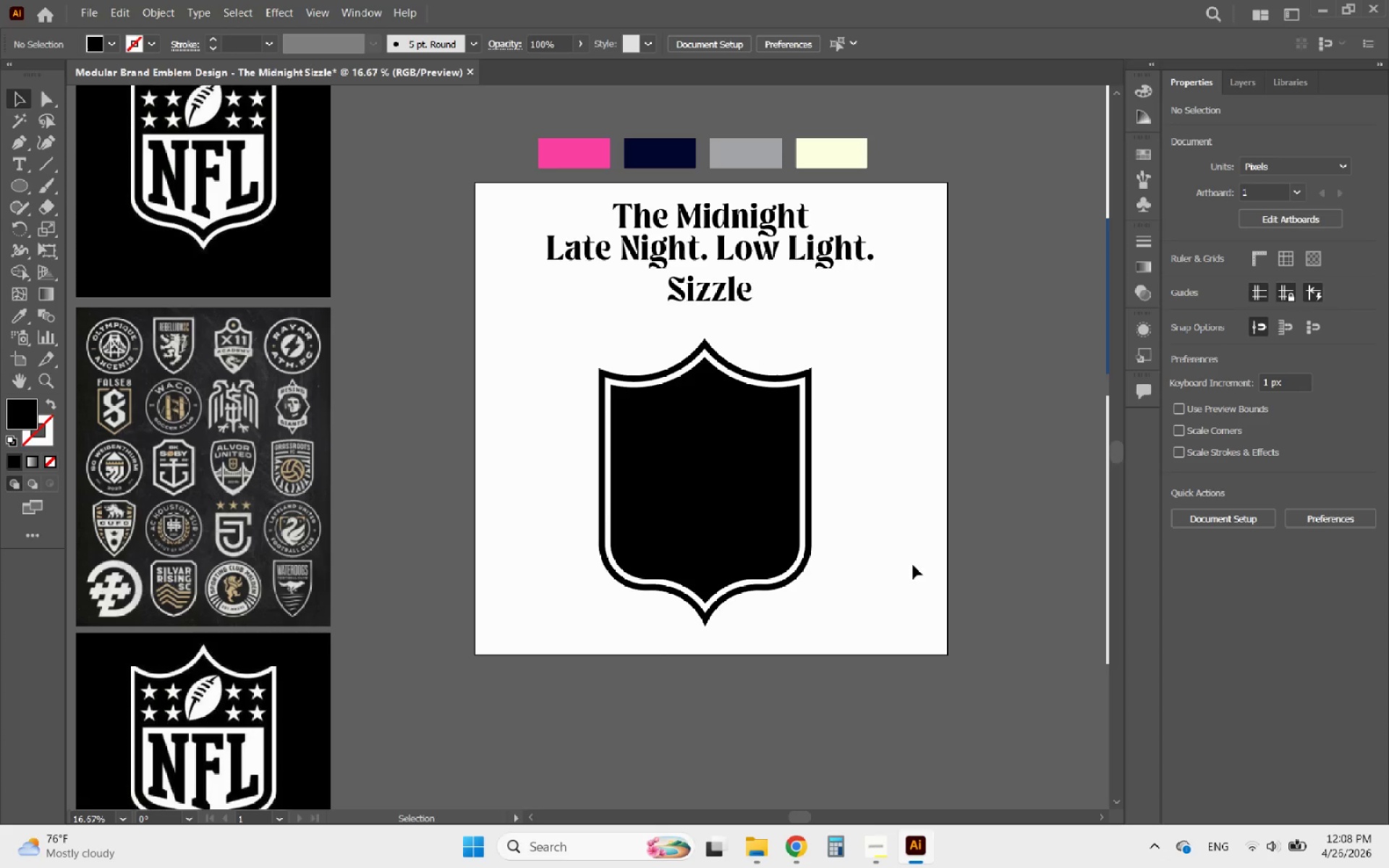 
hold_key(key=AltLeft, duration=4.33)
scroll: coordinate [675, 543], scroll_direction: up, amount: 3.0
 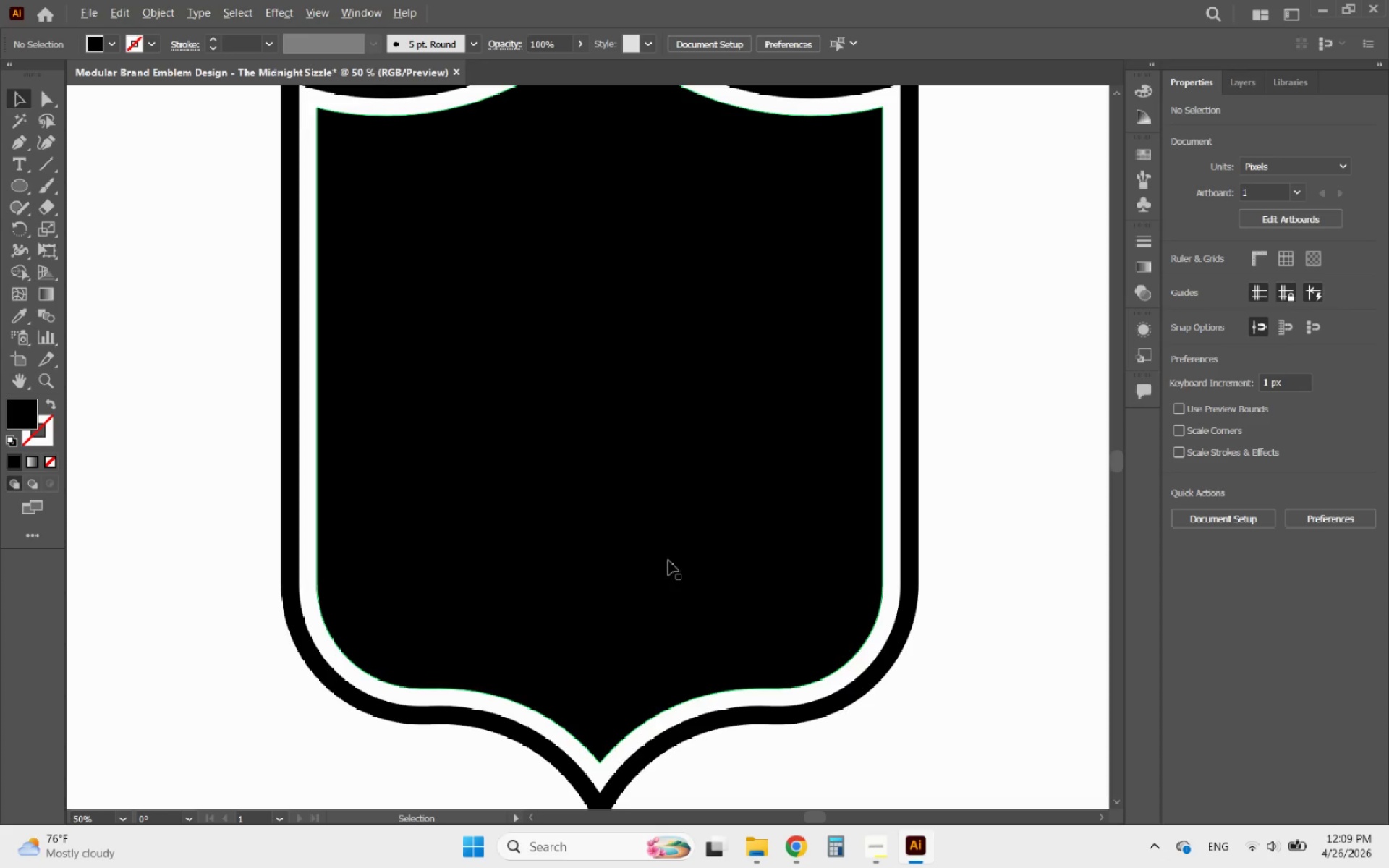 
scroll: coordinate [673, 636], scroll_direction: down, amount: 2.0
 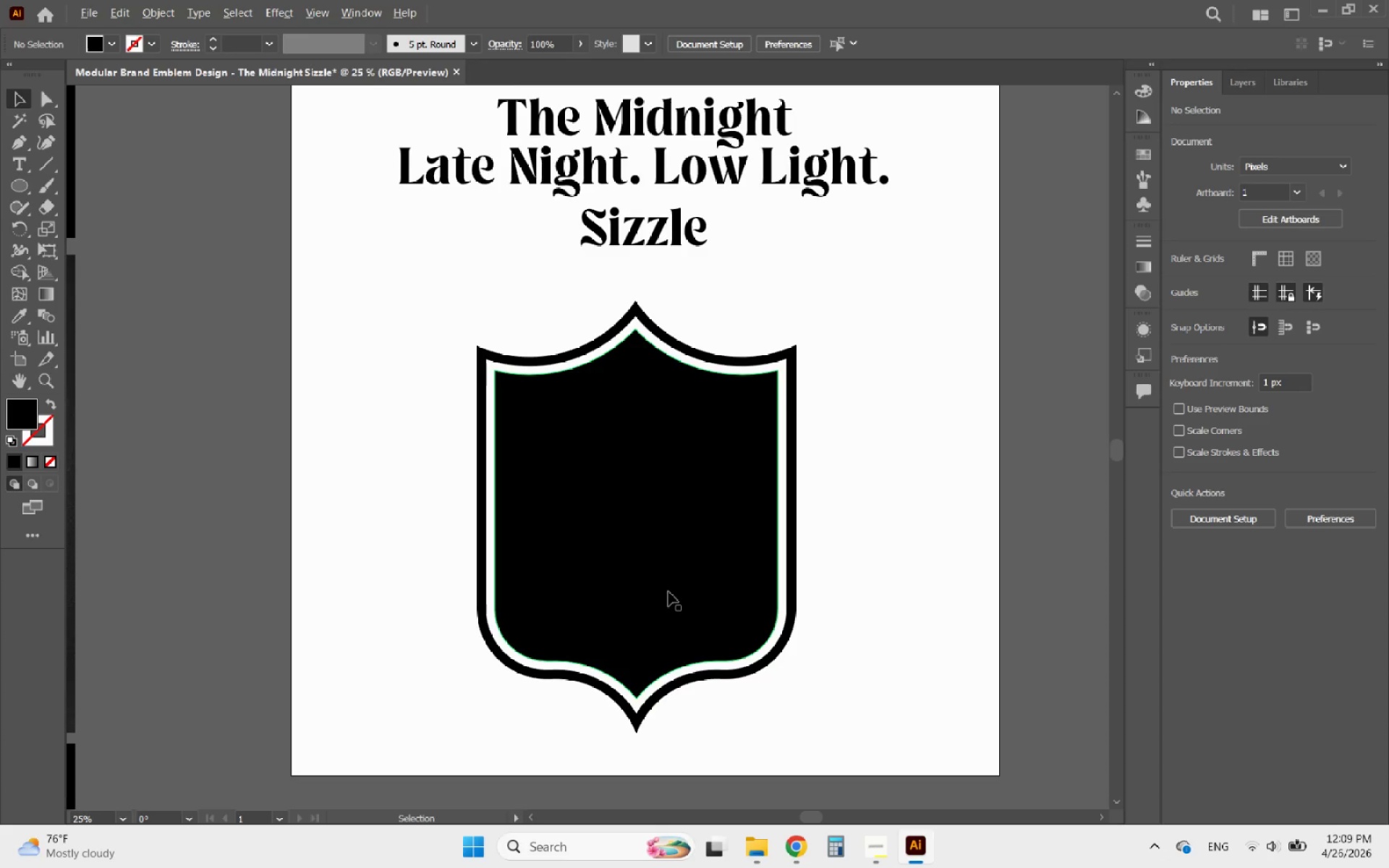 
scroll: coordinate [671, 587], scroll_direction: up, amount: 2.0
 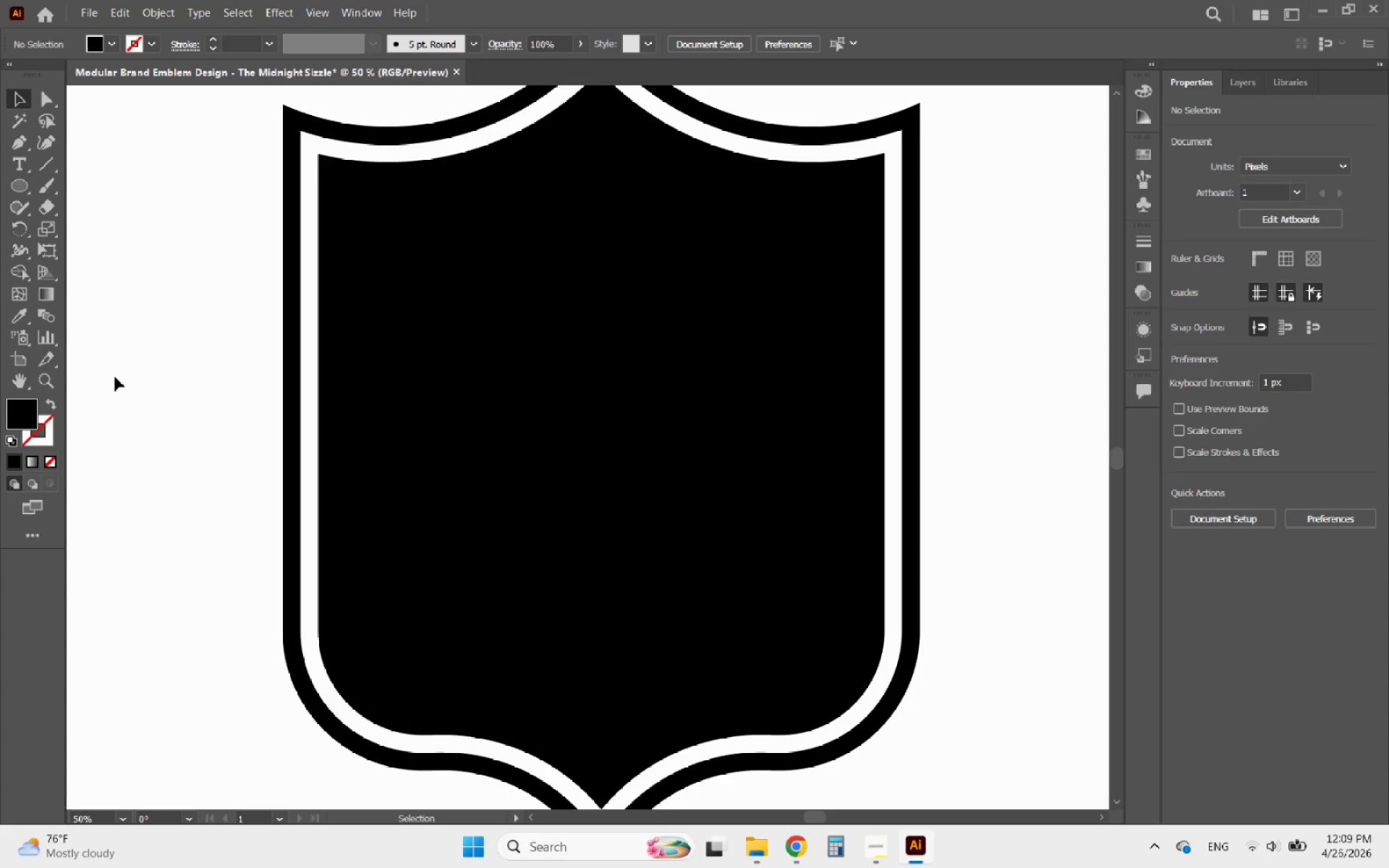 
hold_key(key=AltLeft, duration=1.95)
scroll: coordinate [228, 467], scroll_direction: down, amount: 1.0
 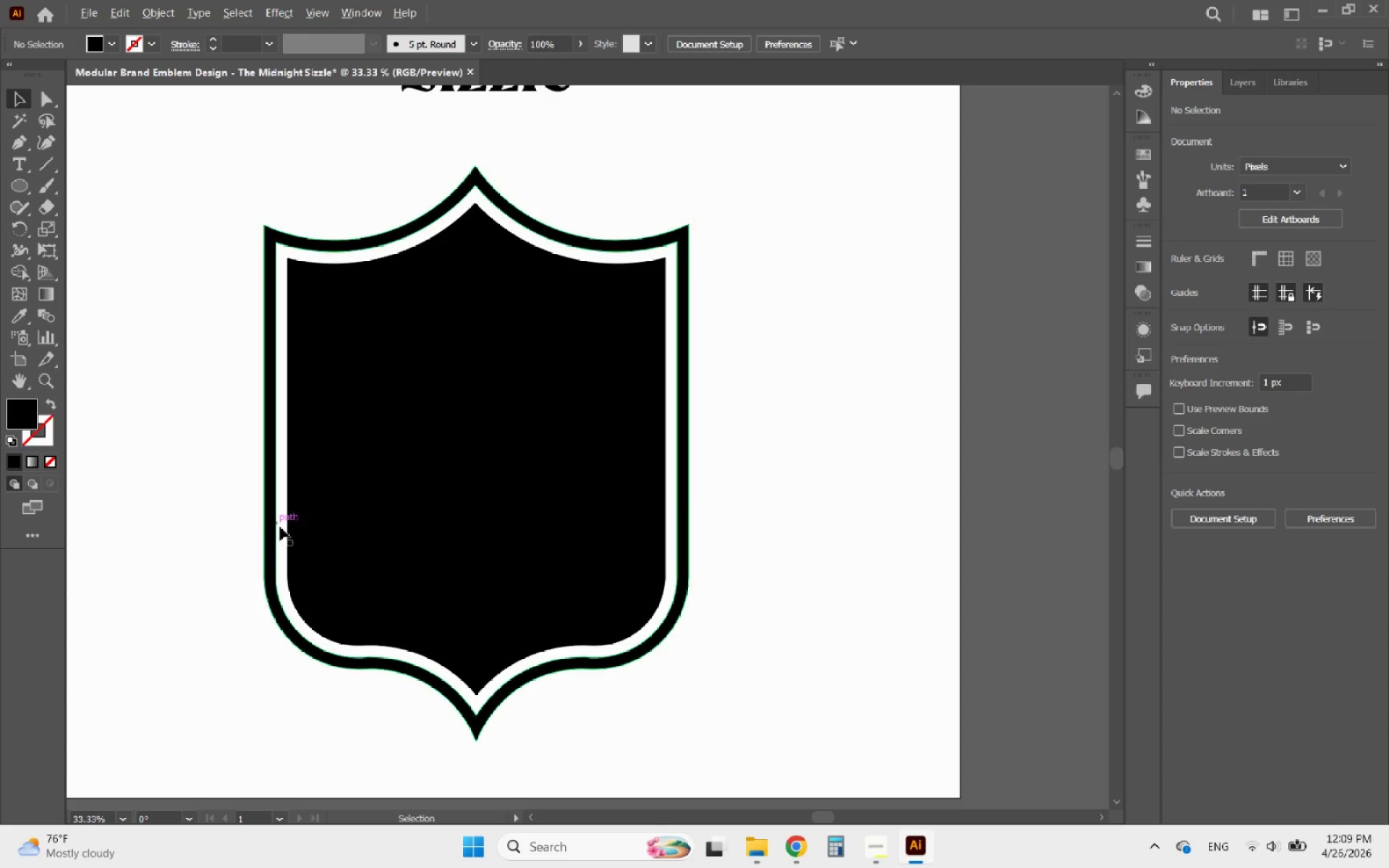 
scroll: coordinate [292, 537], scroll_direction: up, amount: 1.0
 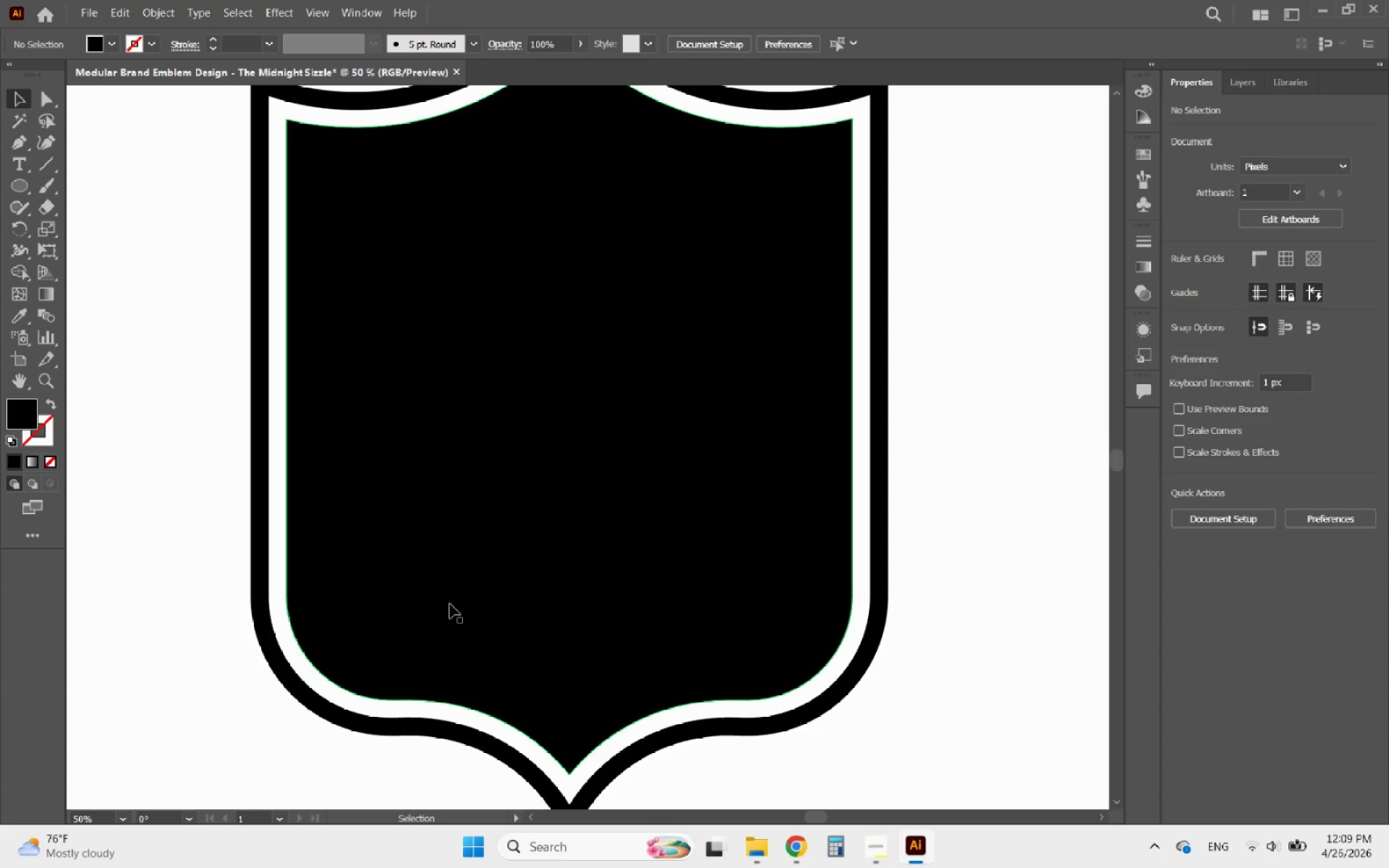 
left_click([450, 604])
 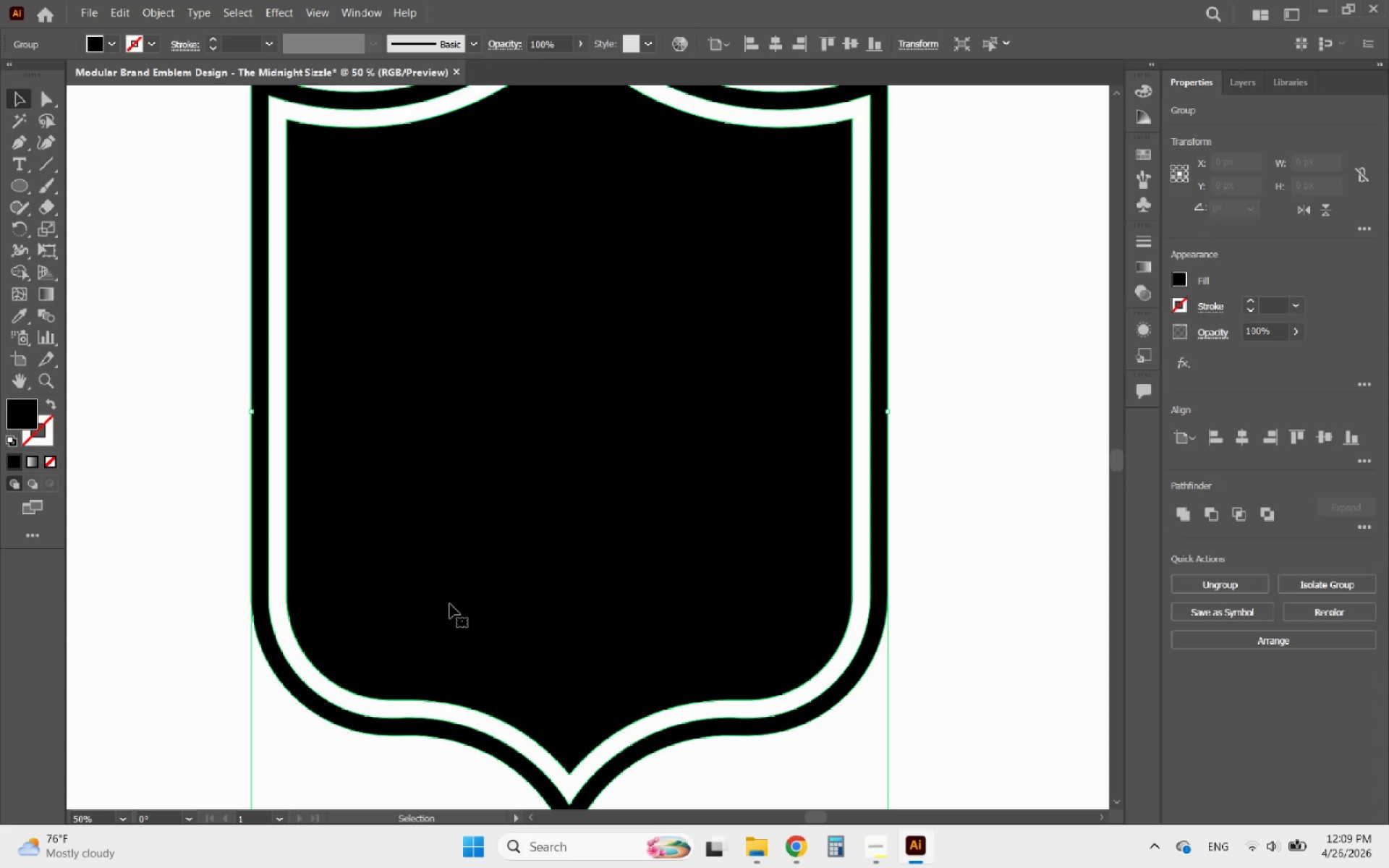 
hold_key(key=AltLeft, duration=0.61)
scroll: coordinate [456, 639], scroll_direction: down, amount: 1.0
 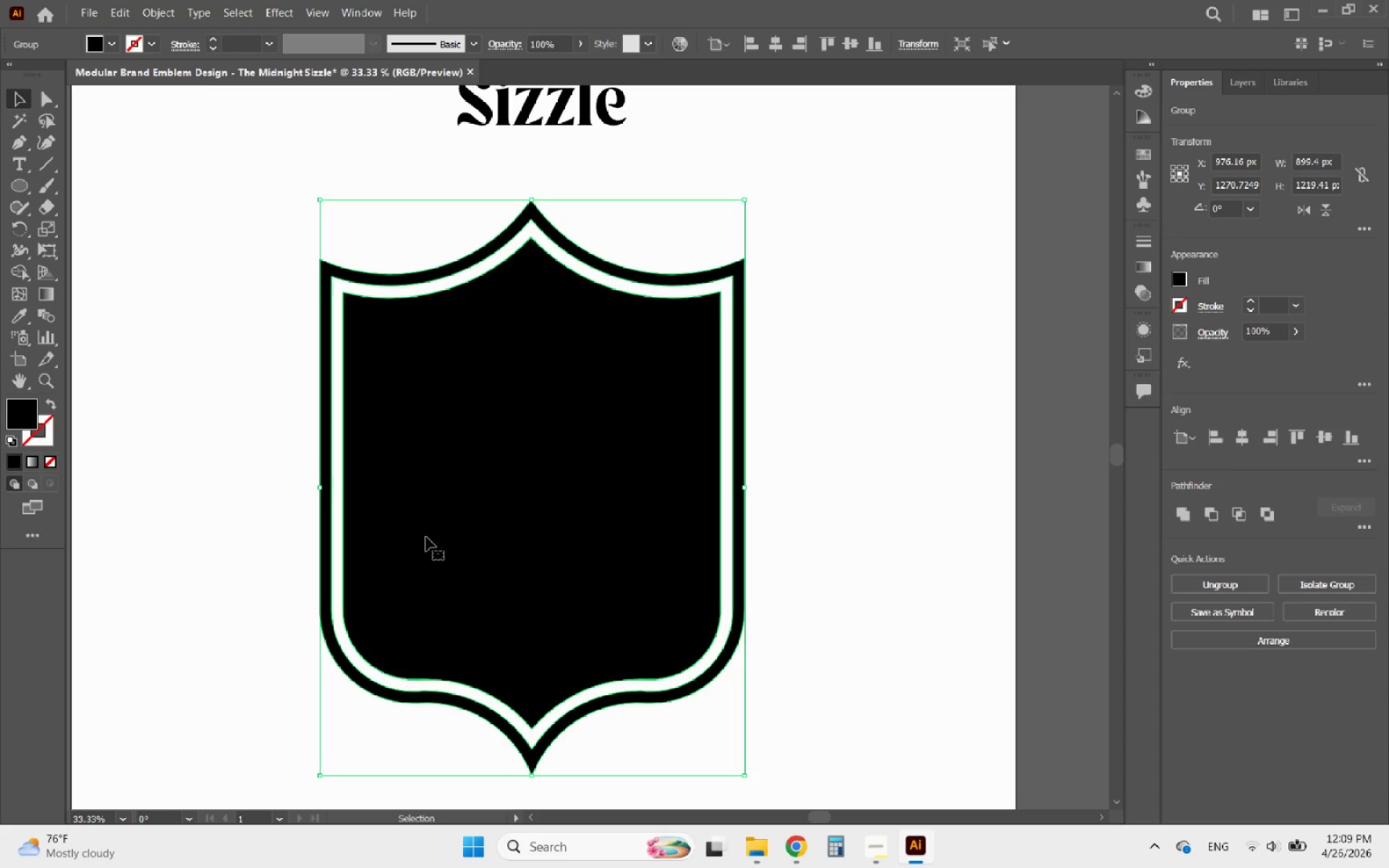 
double_click([443, 547])
 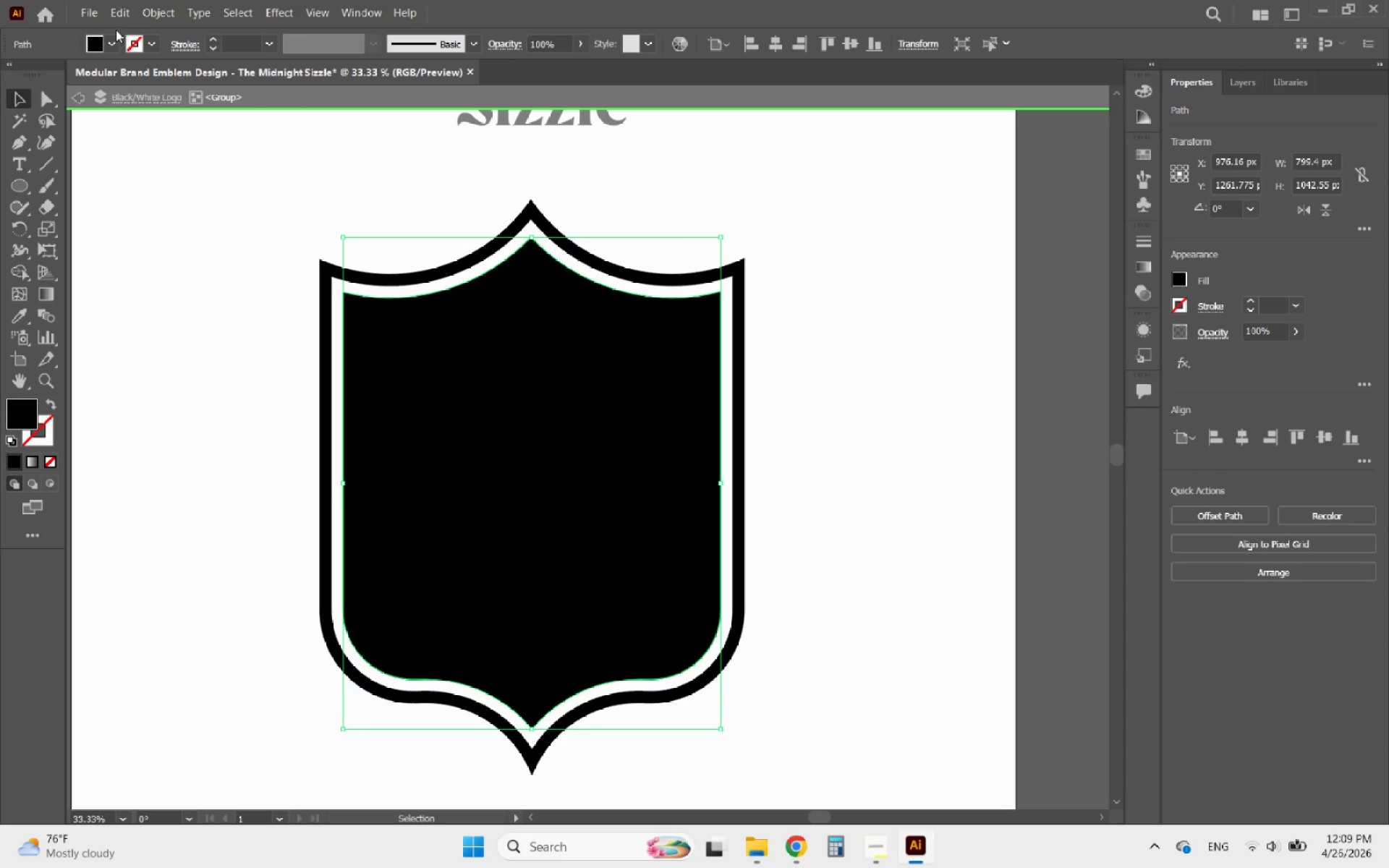 
left_click([156, 18])
 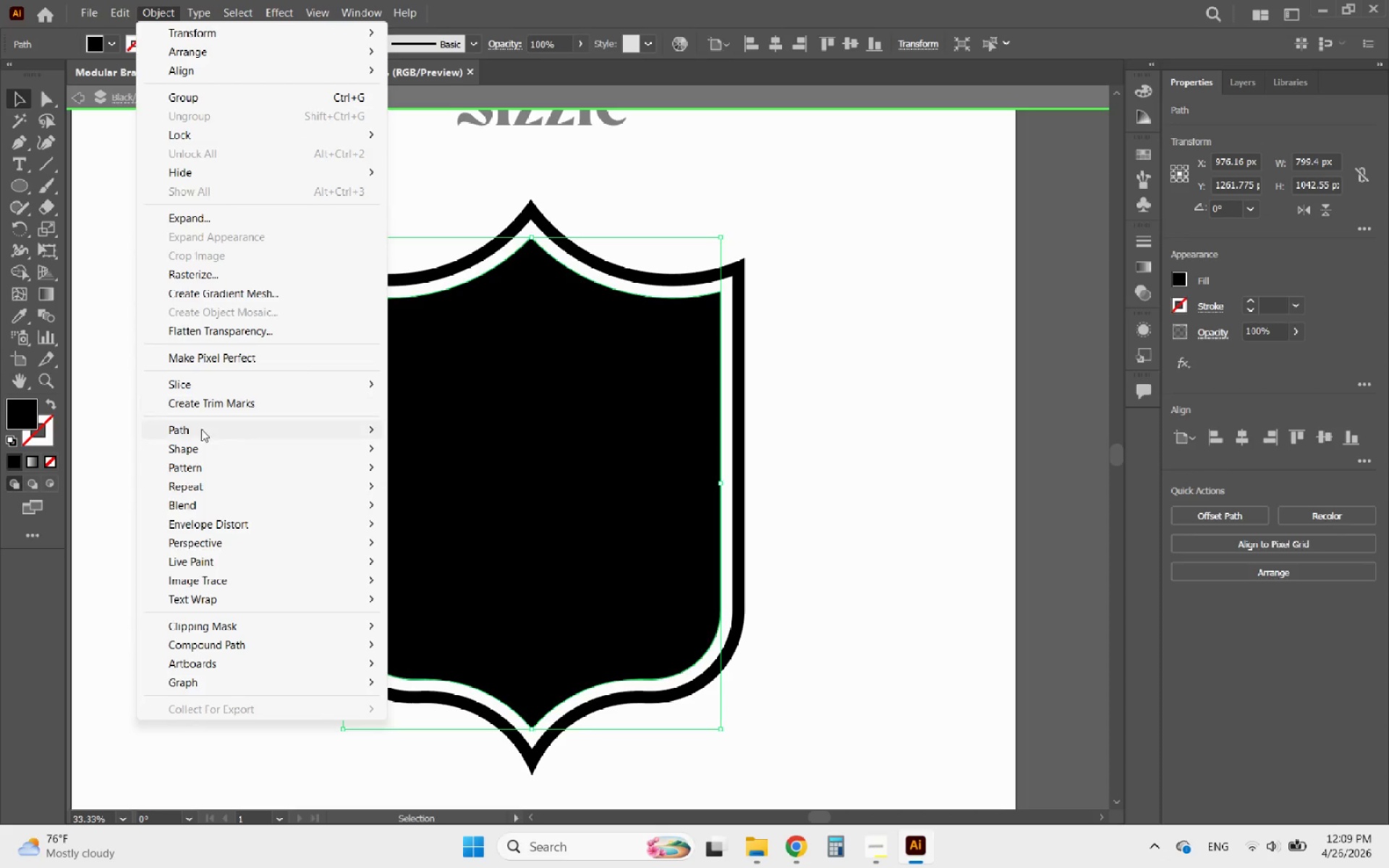 
left_click([213, 427])
 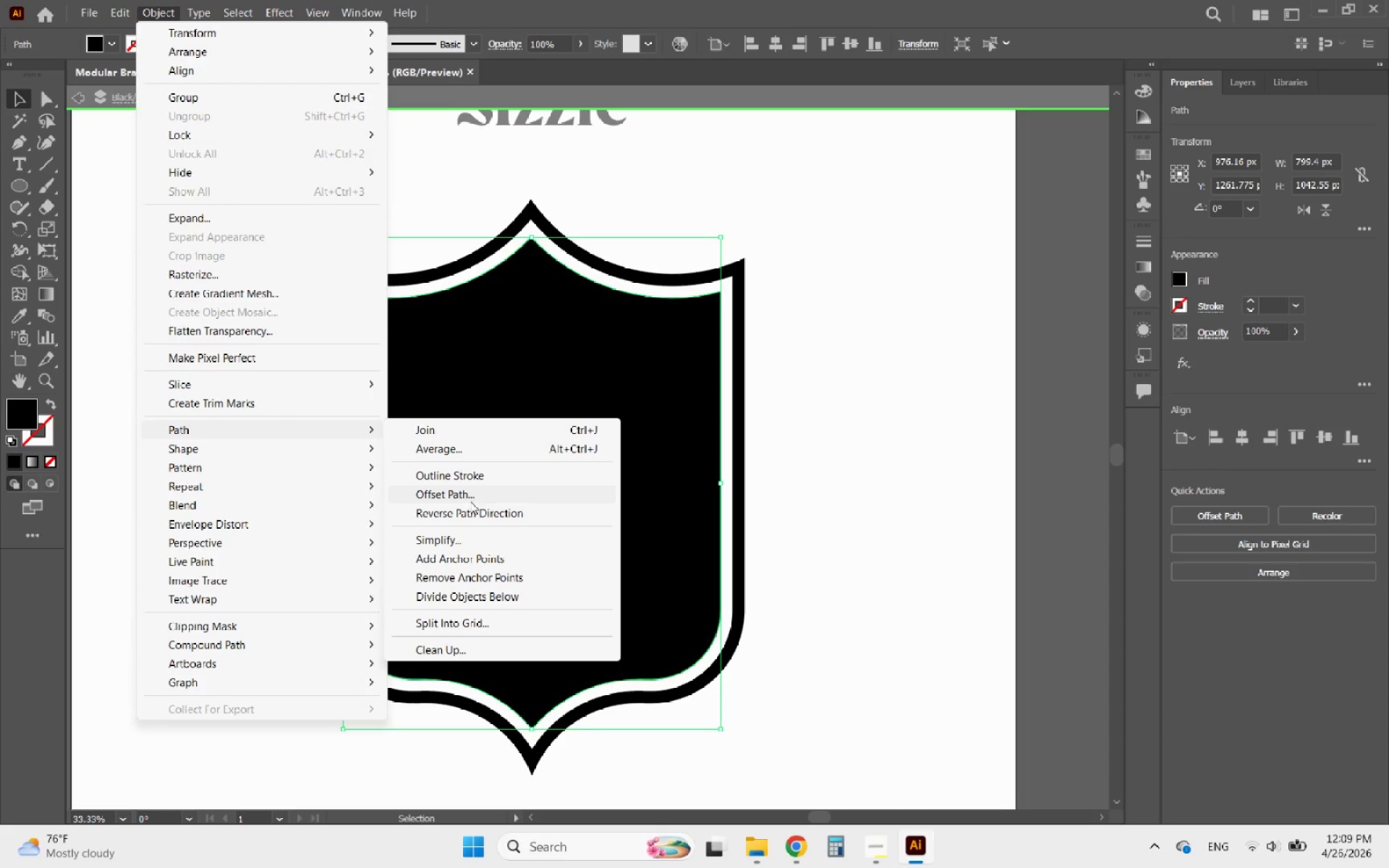 
left_click([462, 499])
 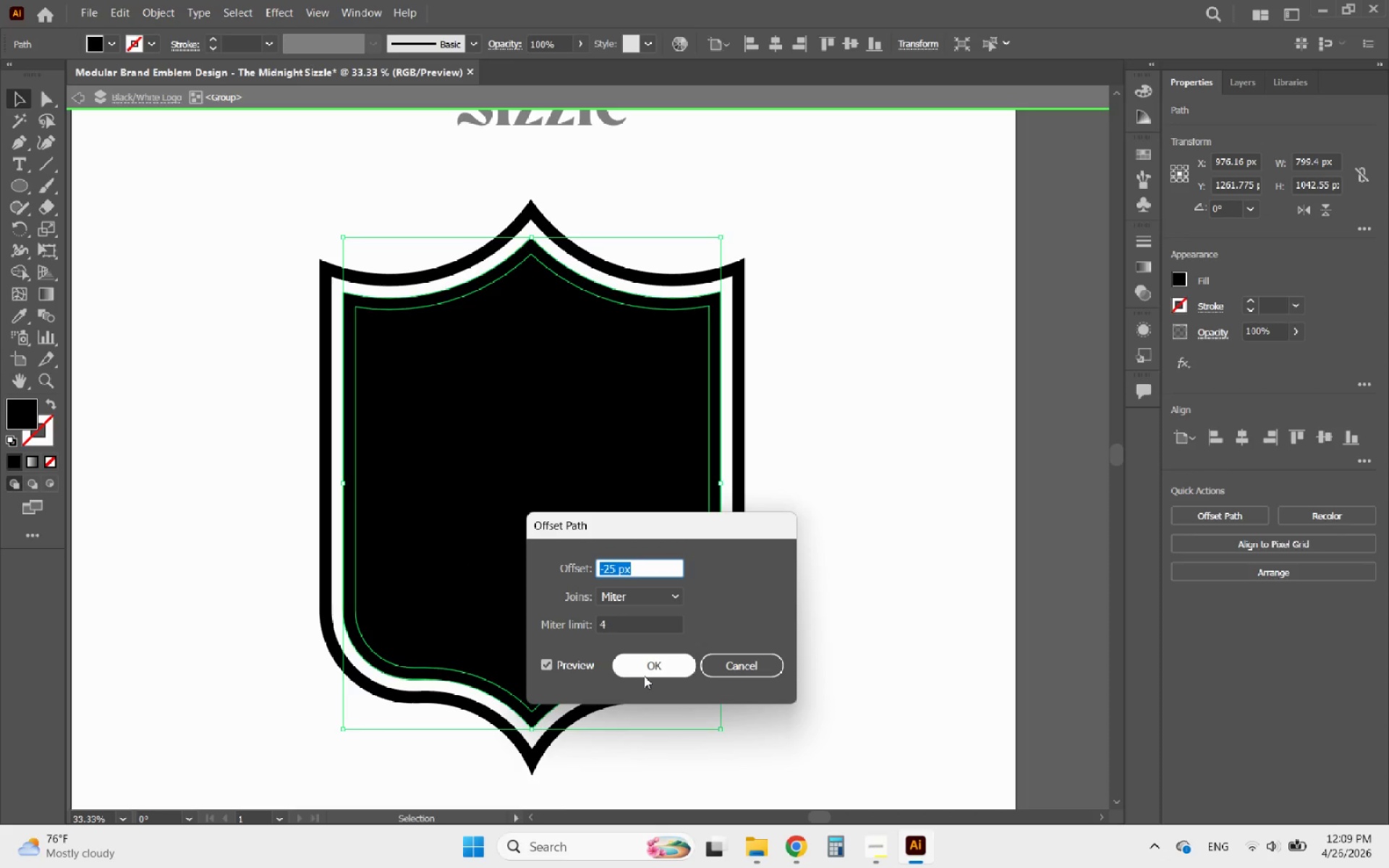 
left_click([644, 676])
 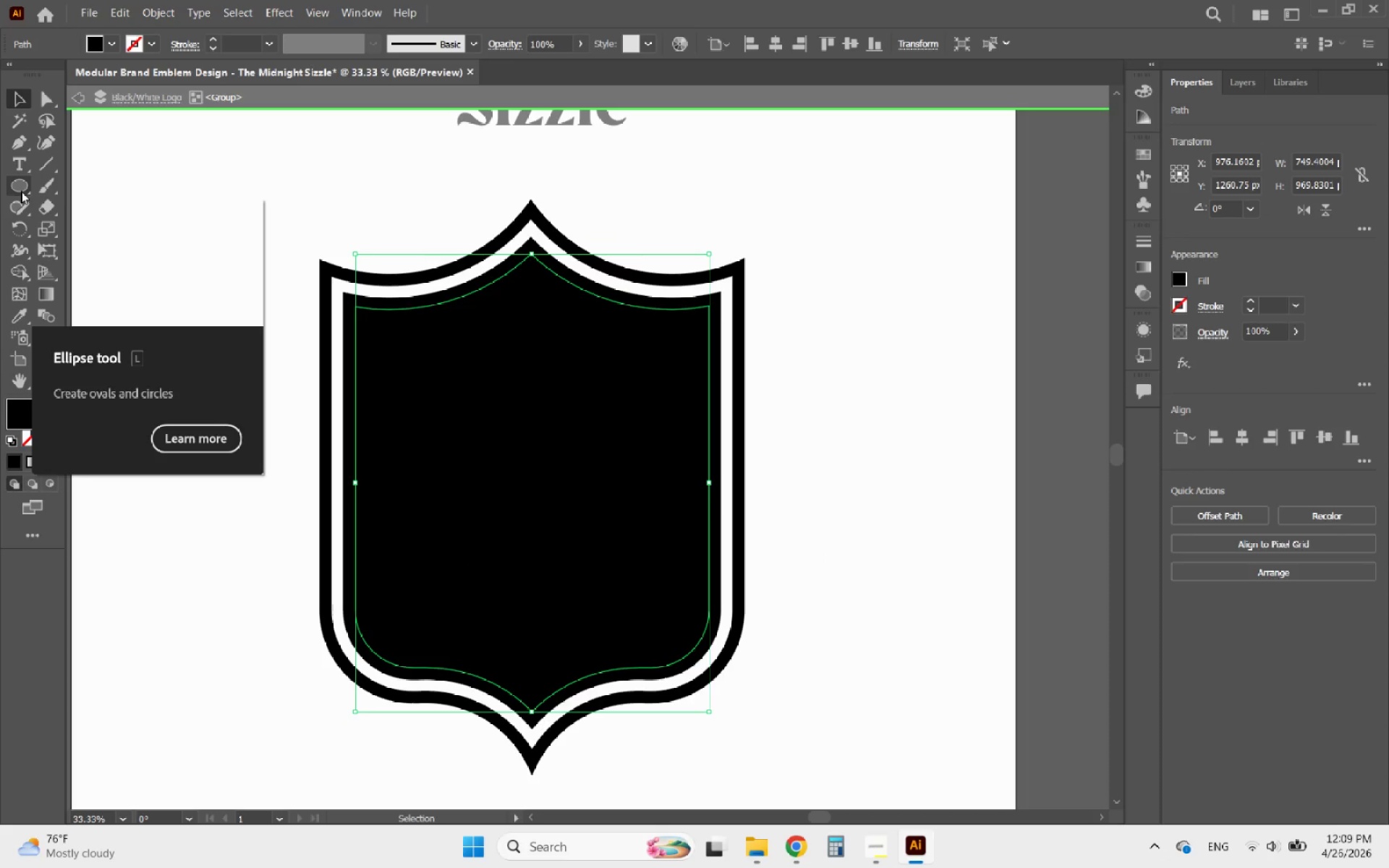 
right_click([41, 140])
 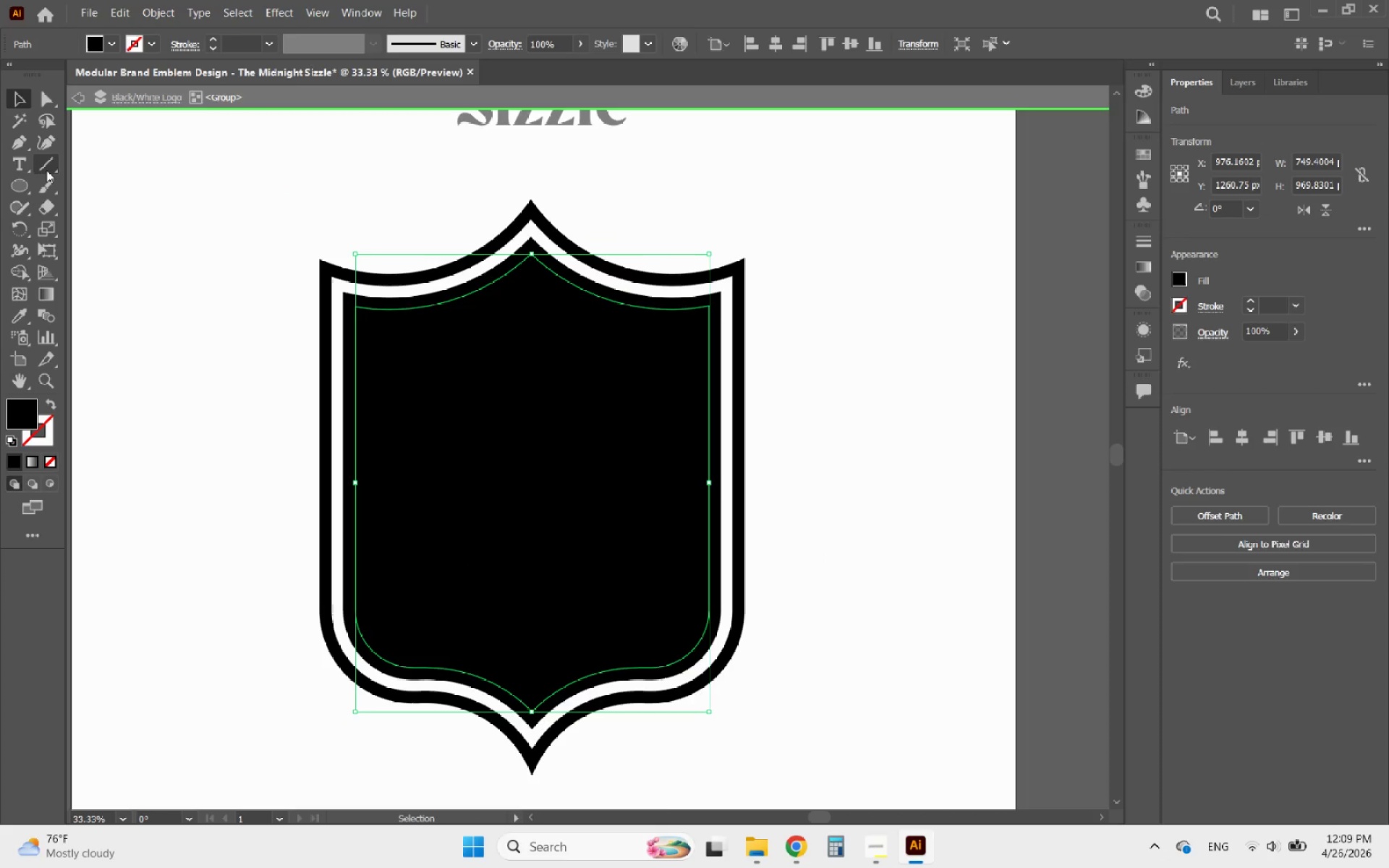 
left_click([43, 141])
 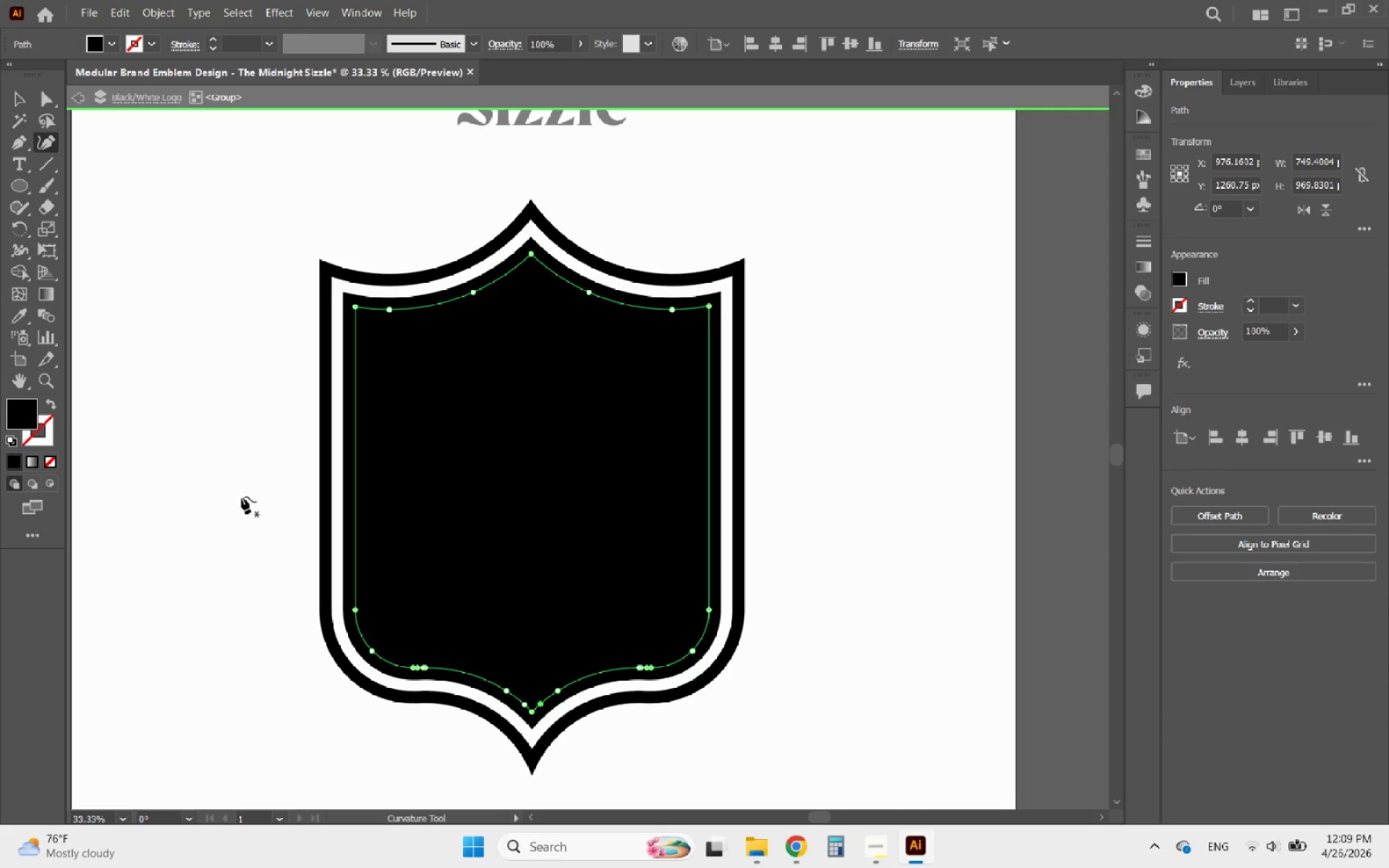 
left_click([229, 467])
 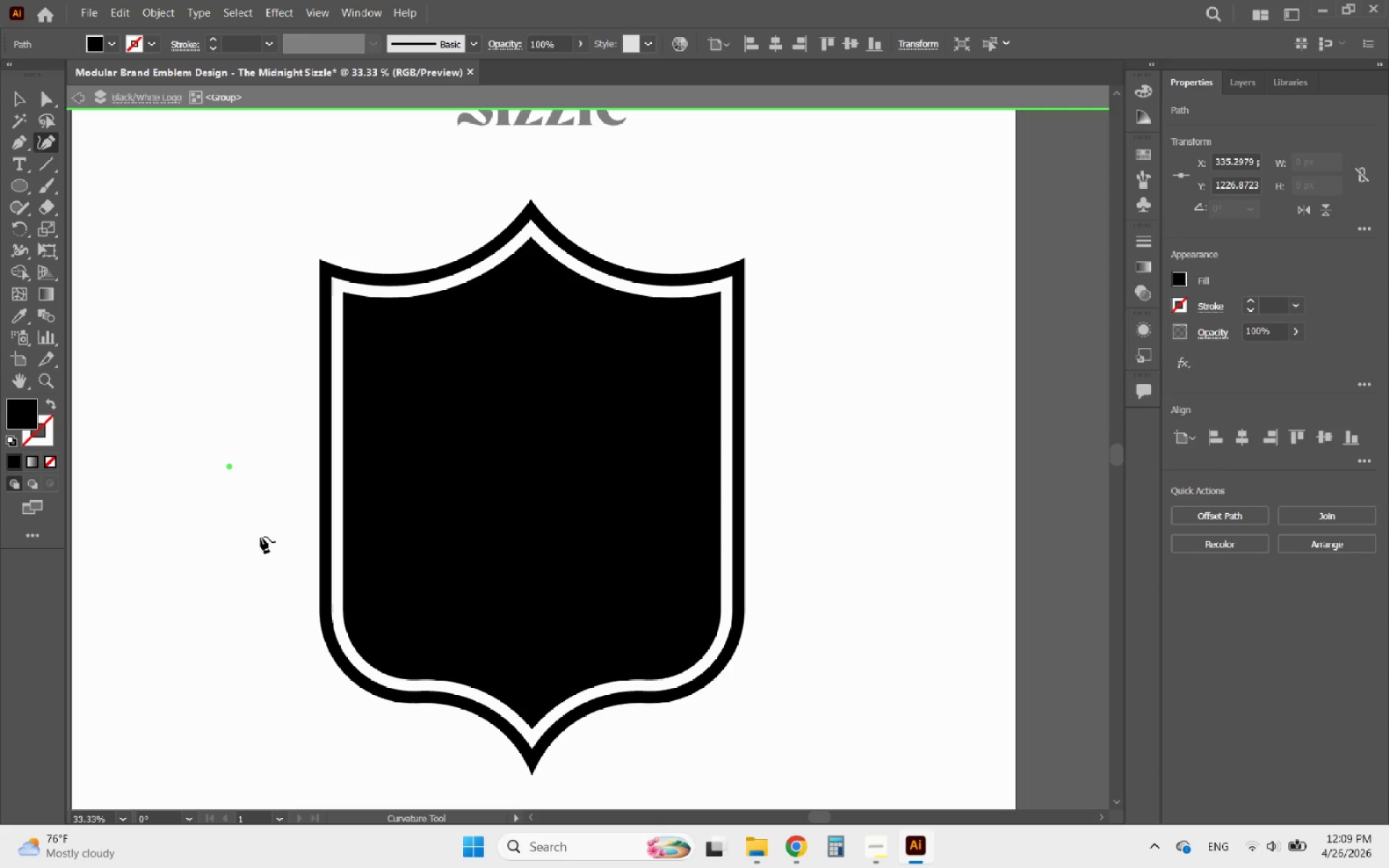 
wait(5.5)
 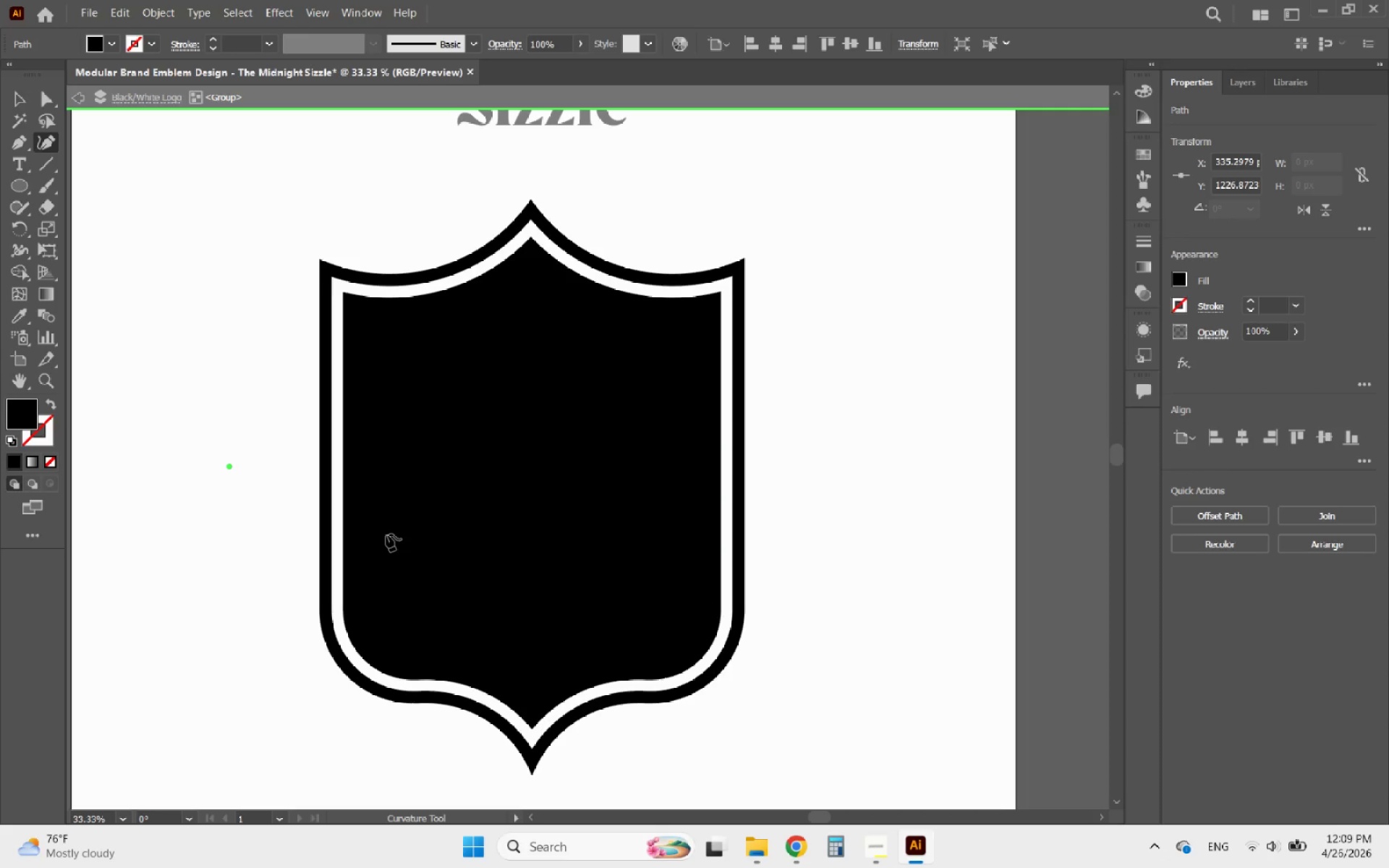 
left_click([19, 93])
 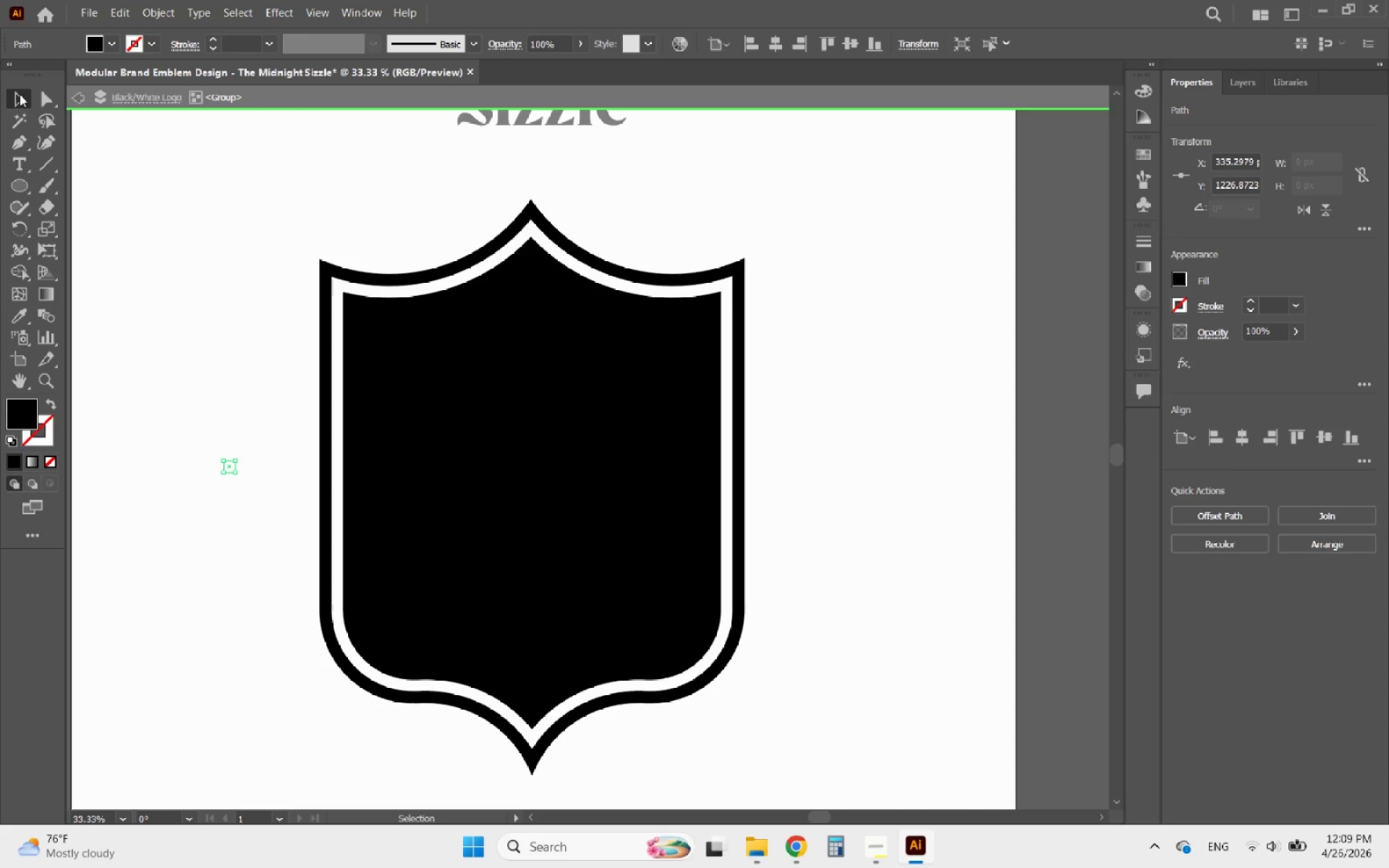 
key(Delete)
 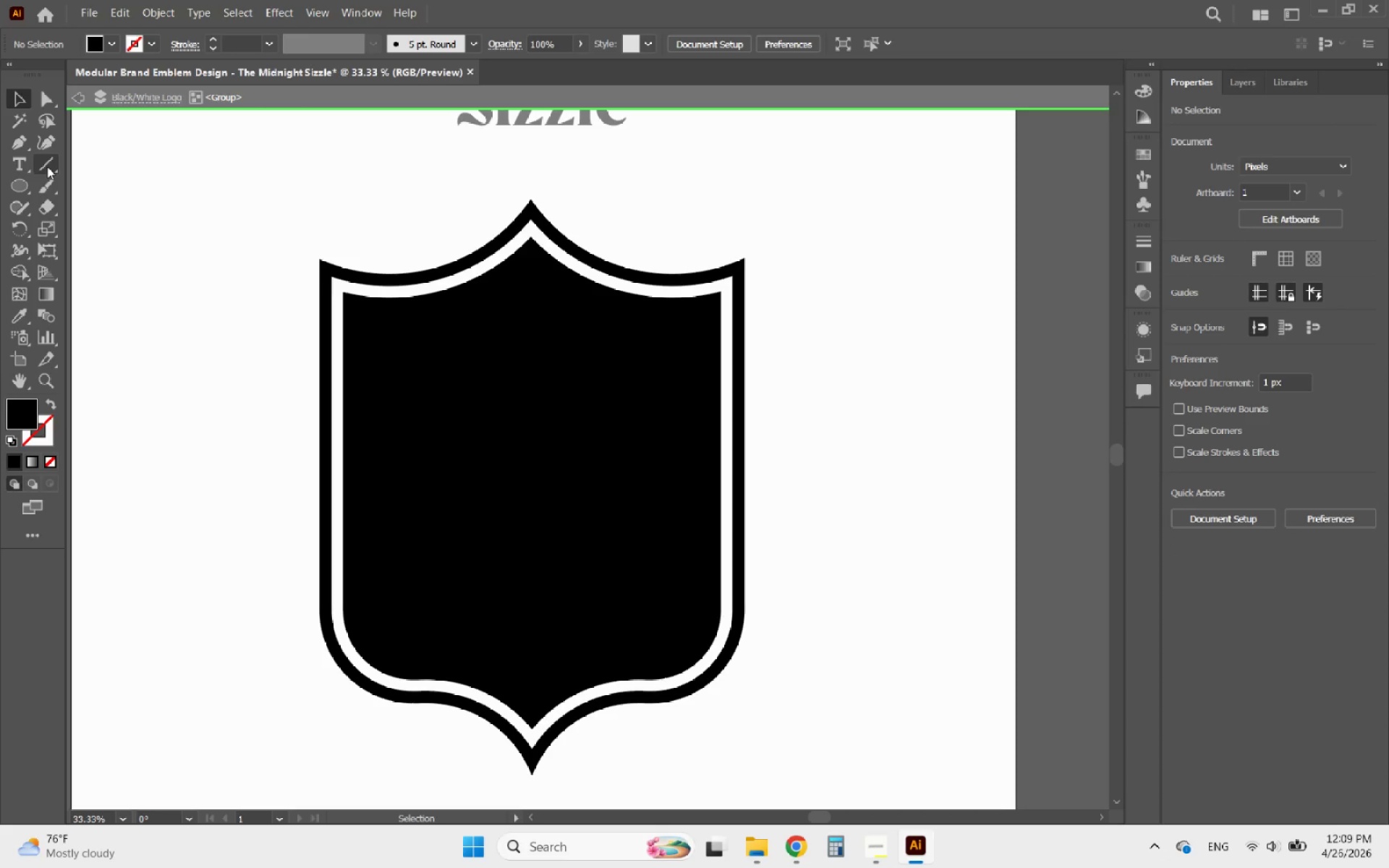 
left_click([16, 140])
 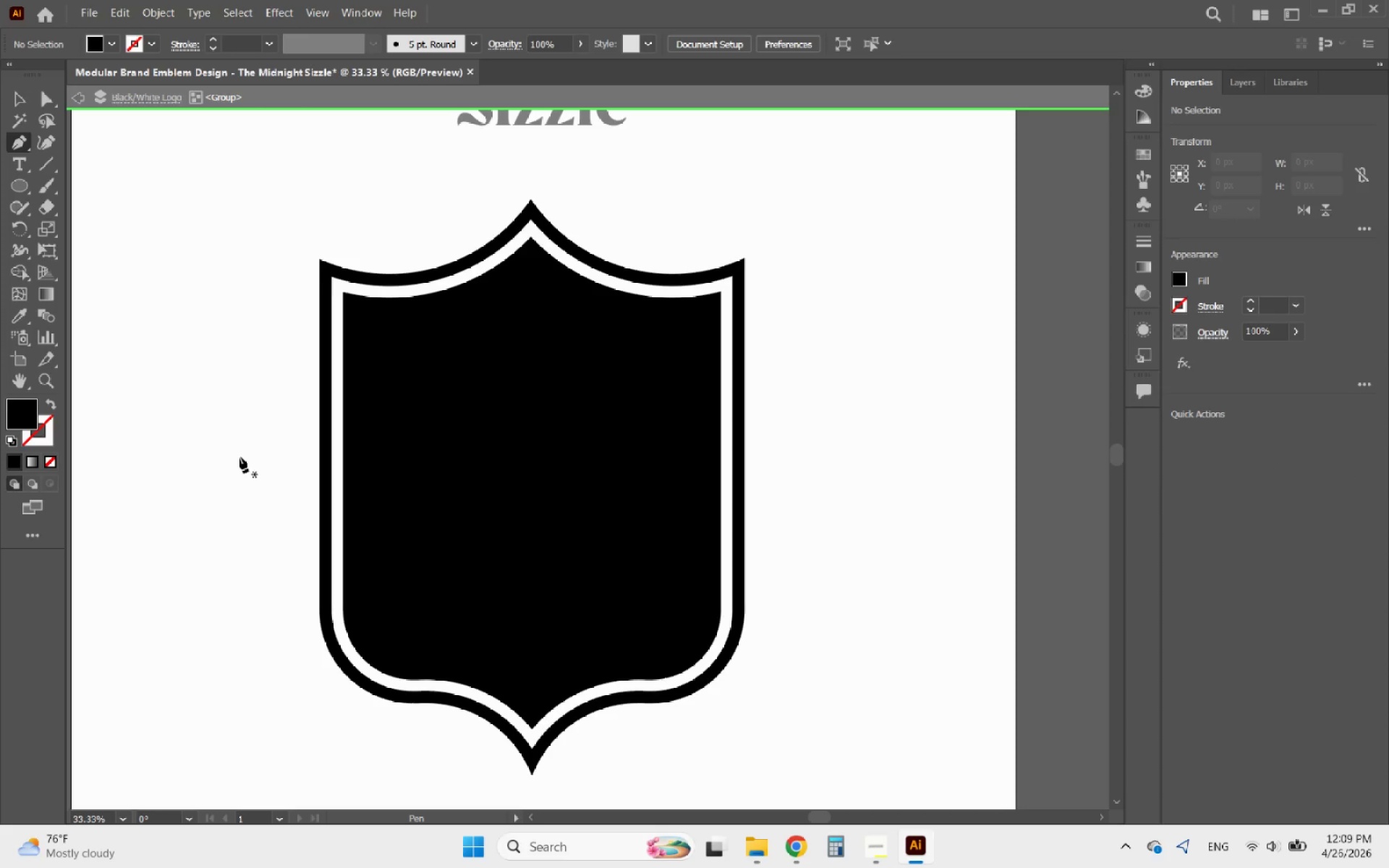 
left_click([237, 469])
 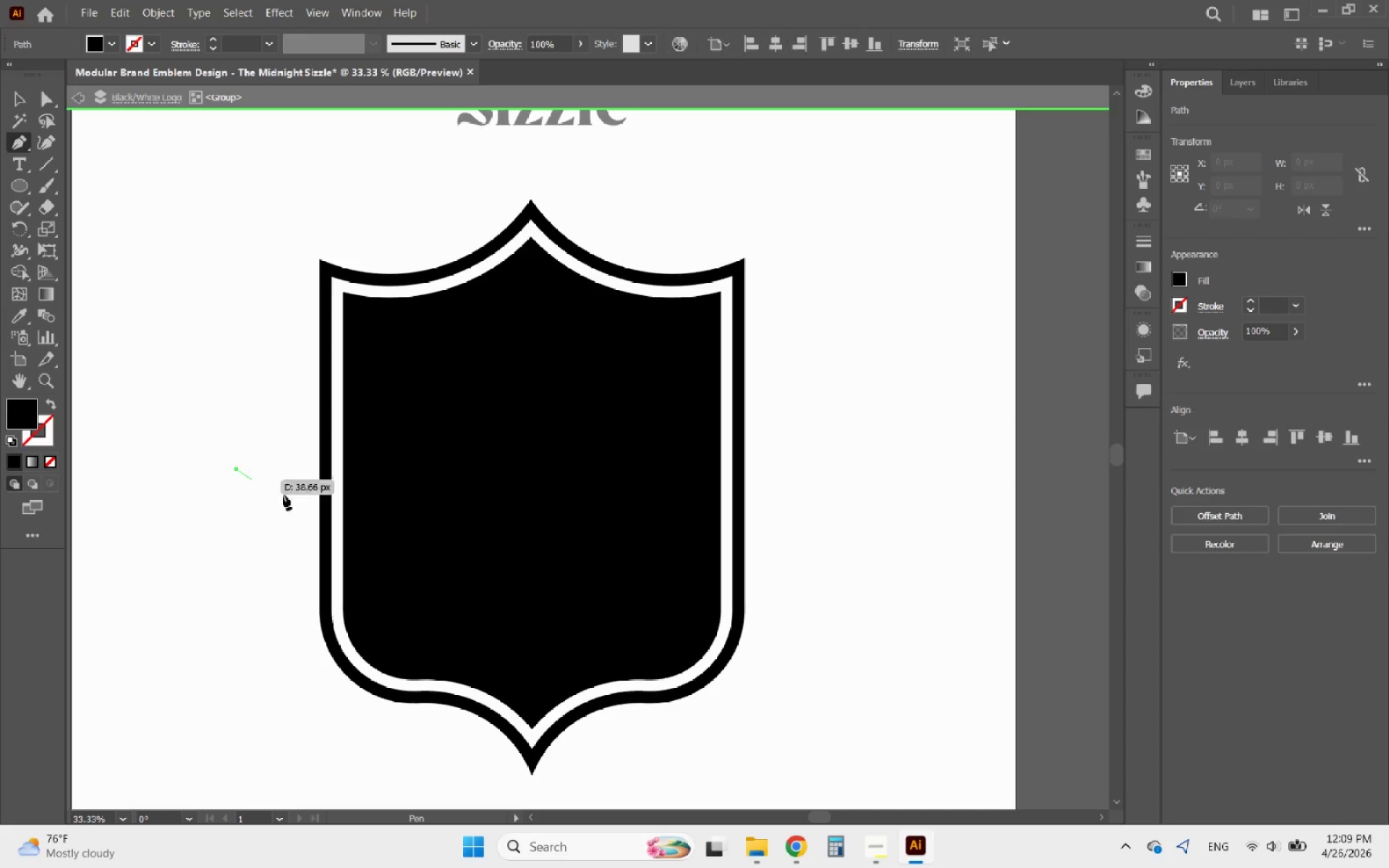 
hold_key(key=ShiftLeft, duration=1.33)
left_click([853, 505])
 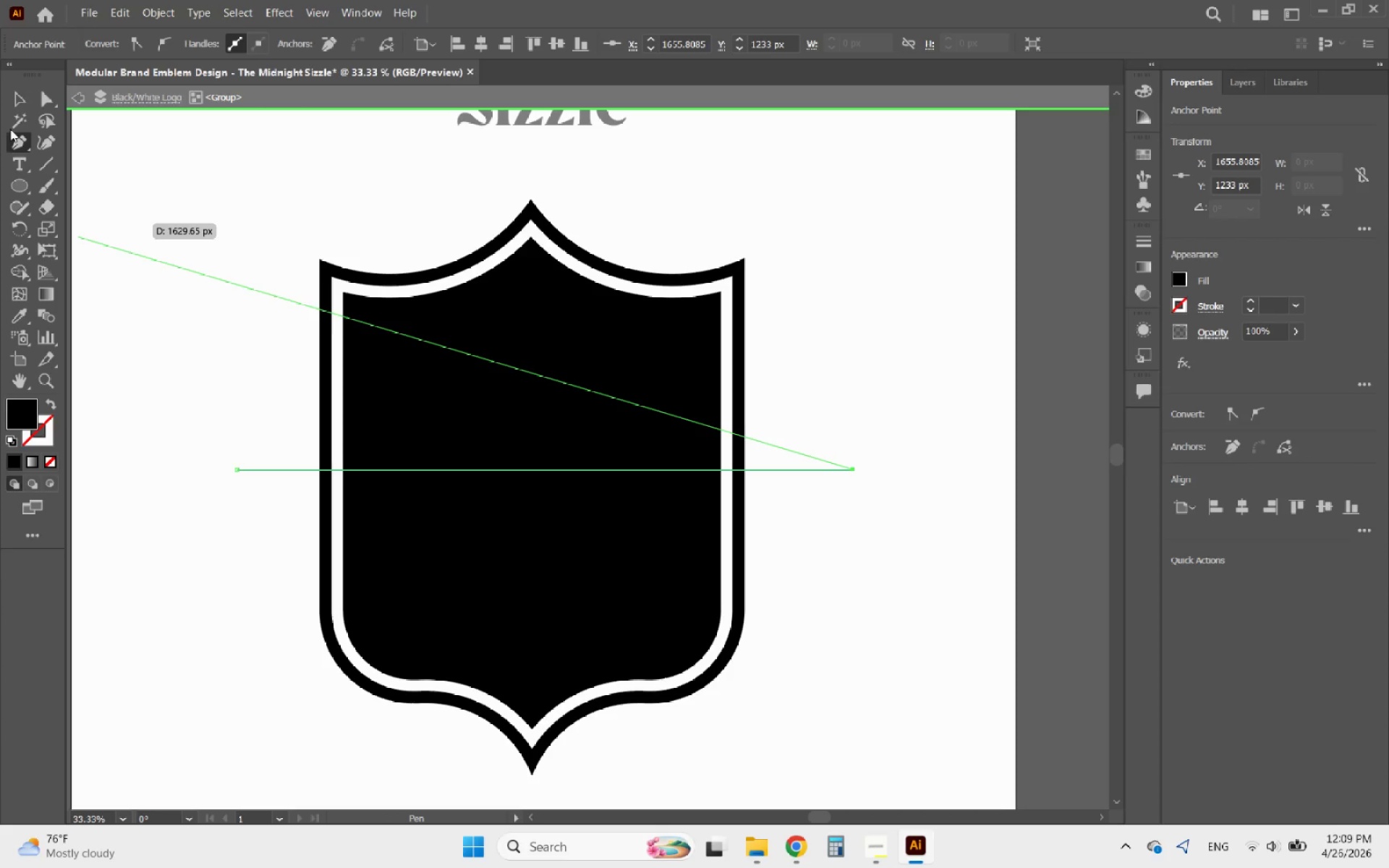 
left_click([14, 104])
 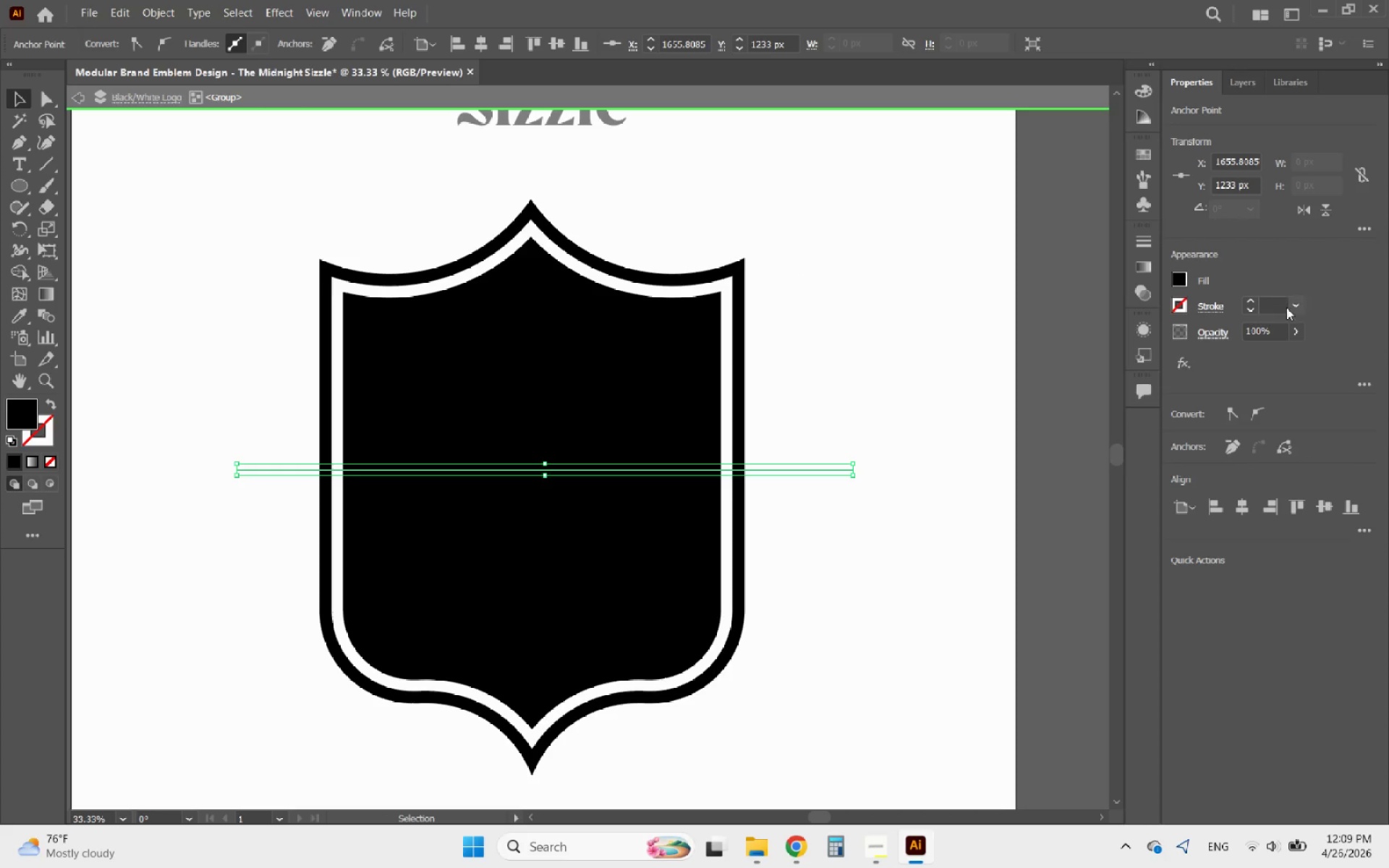 
left_click([1244, 305])
 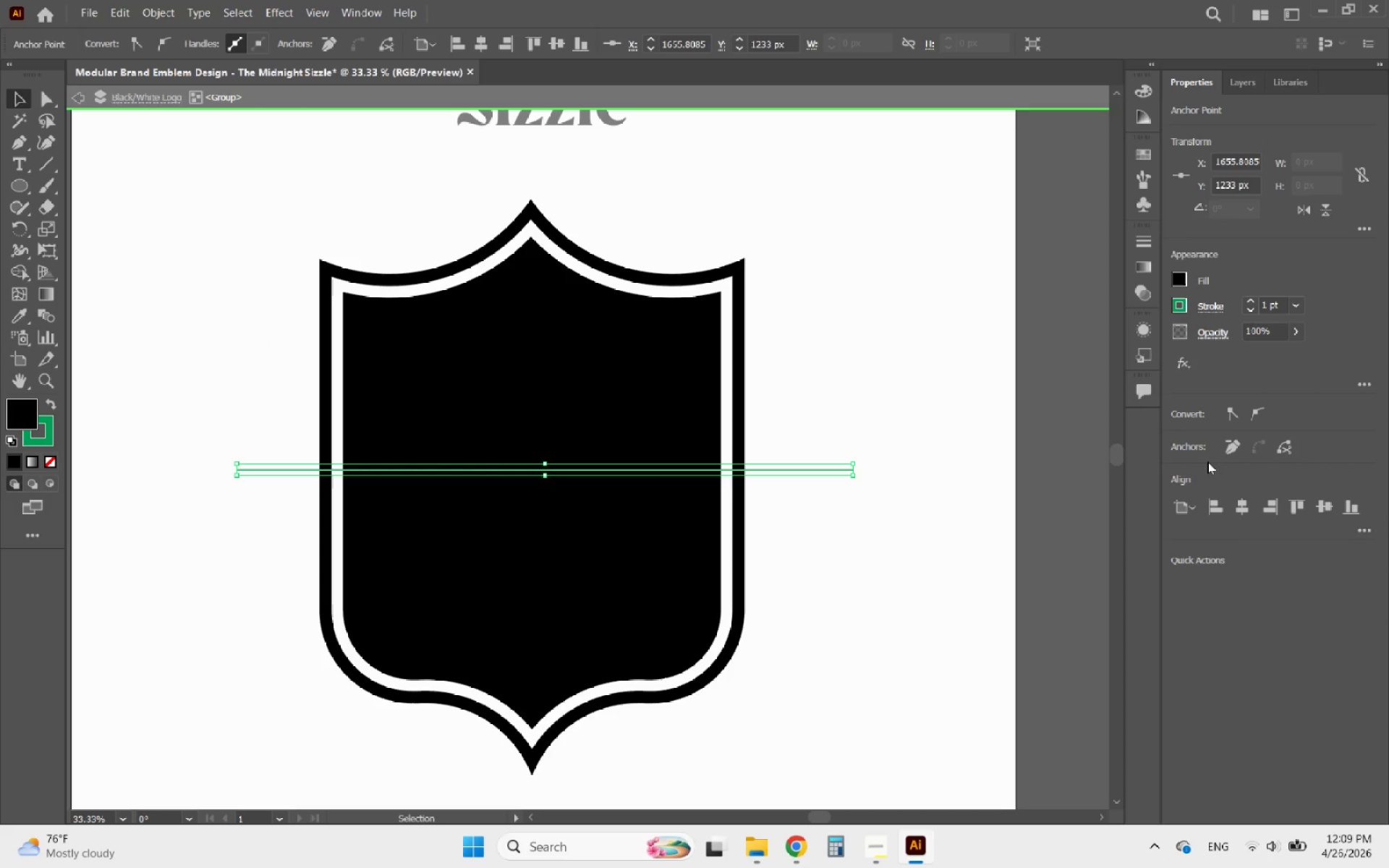 
left_click([556, 423])
 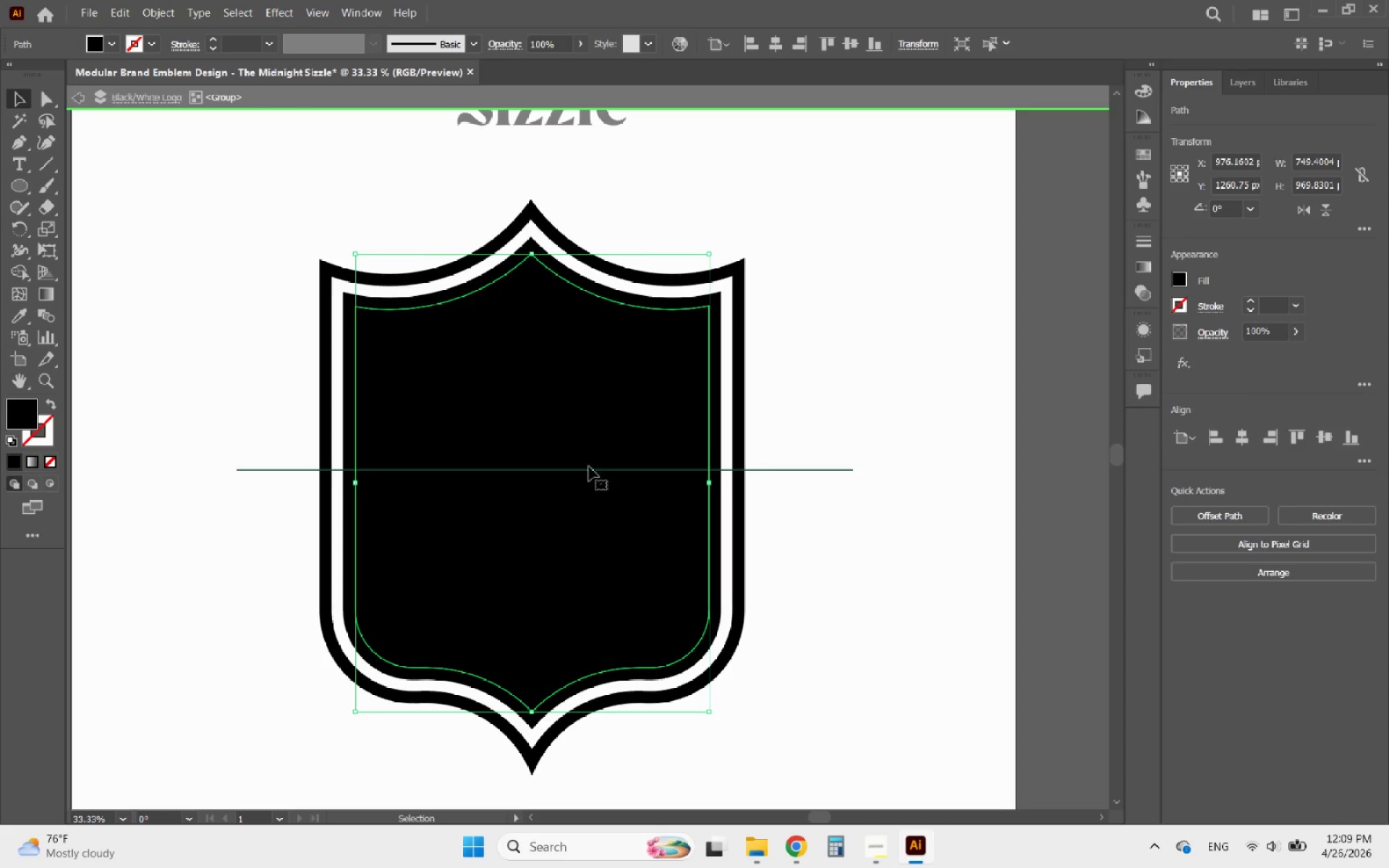 
hold_key(key=ShiftLeft, duration=1.22)
left_click([778, 469])
 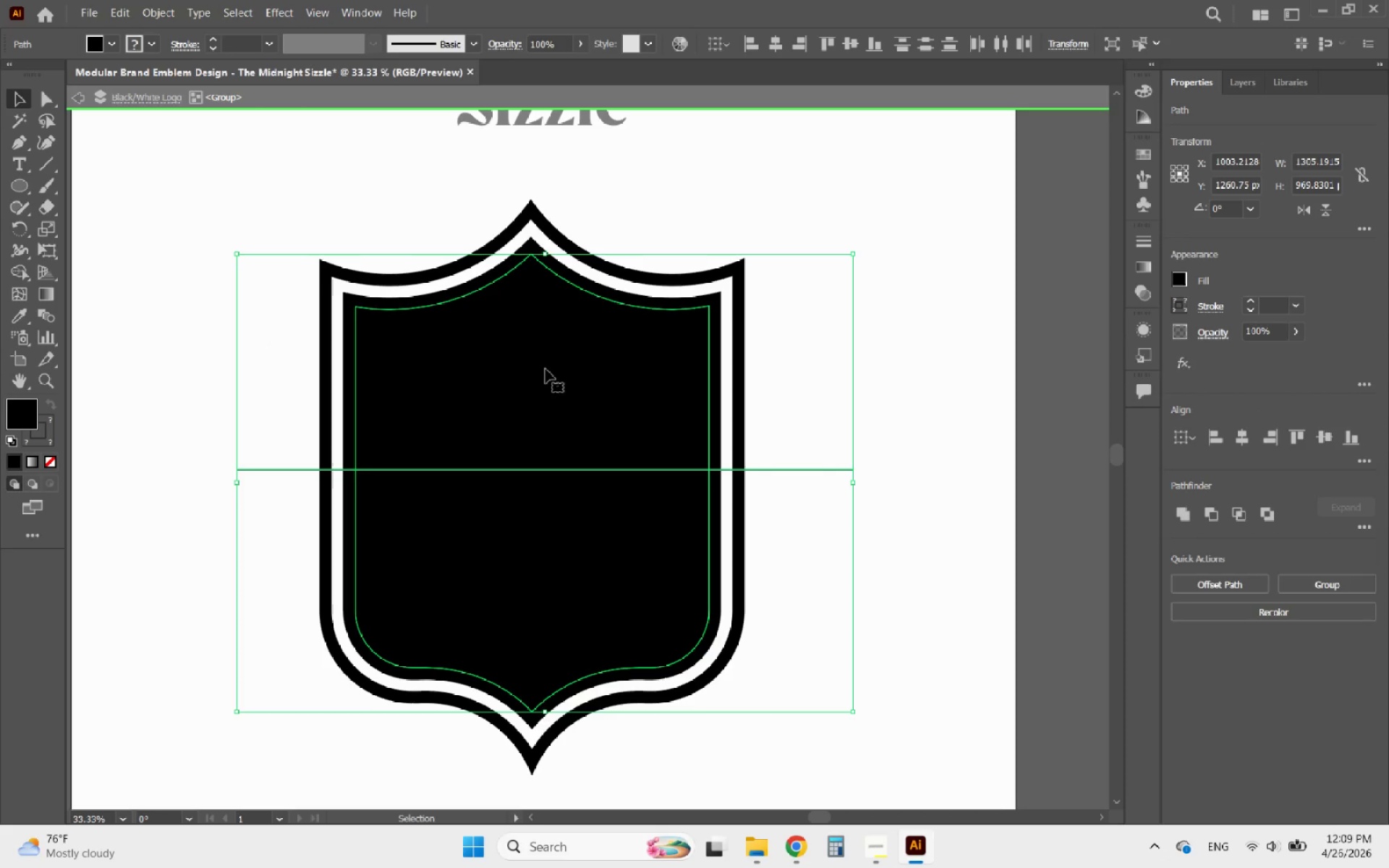 
left_click([544, 368])
 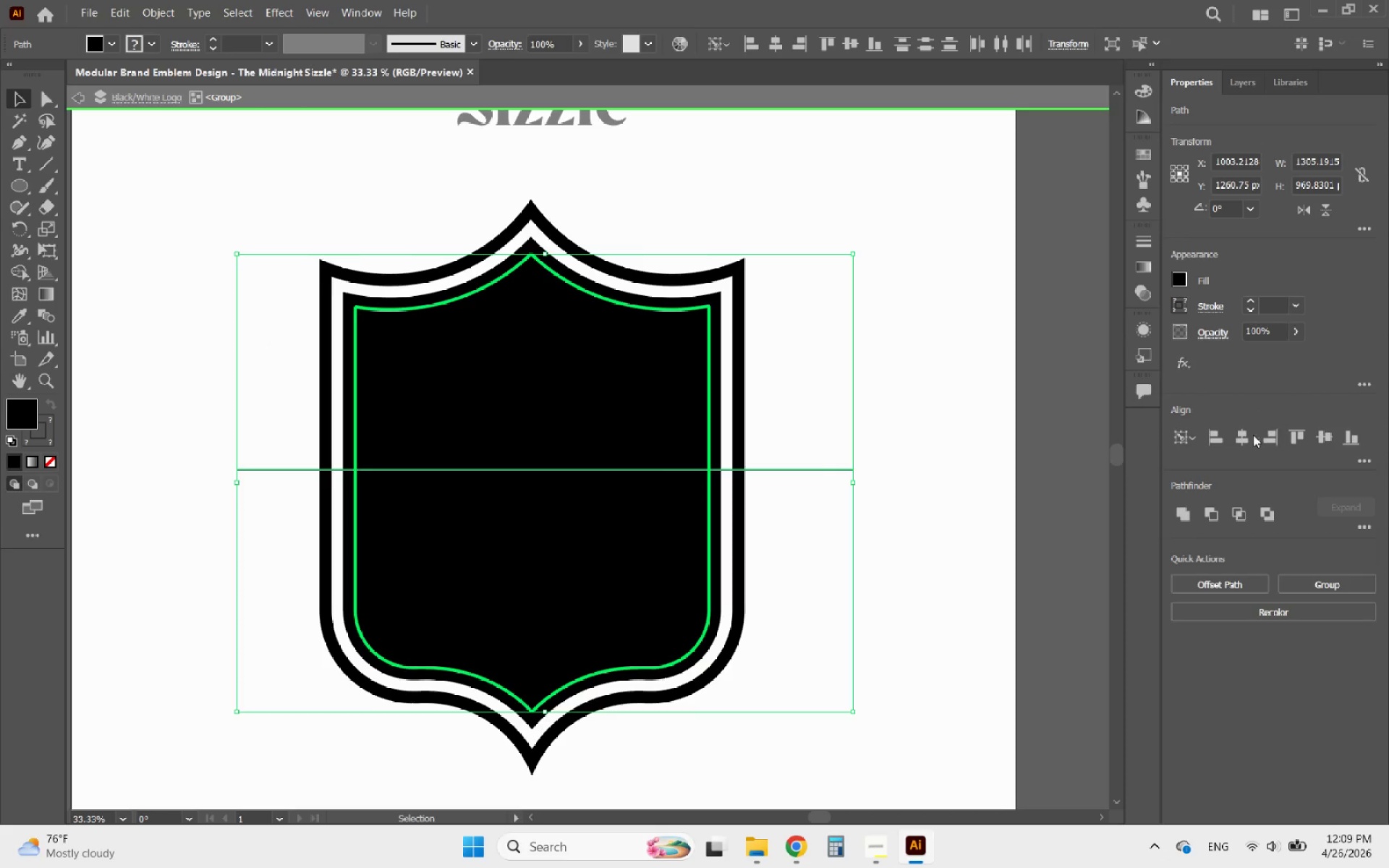 
left_click([1244, 432])
 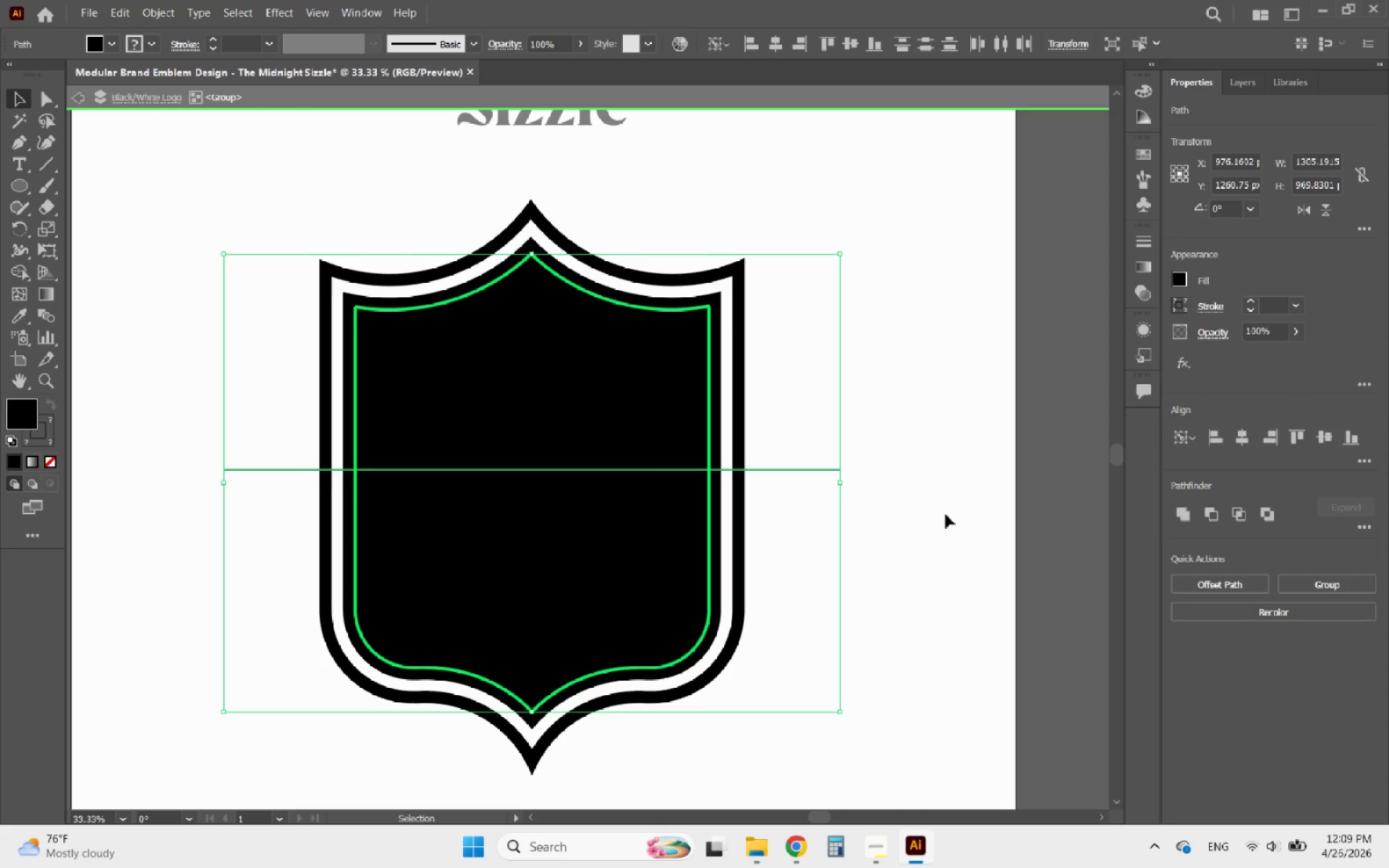 
left_click([924, 524])
 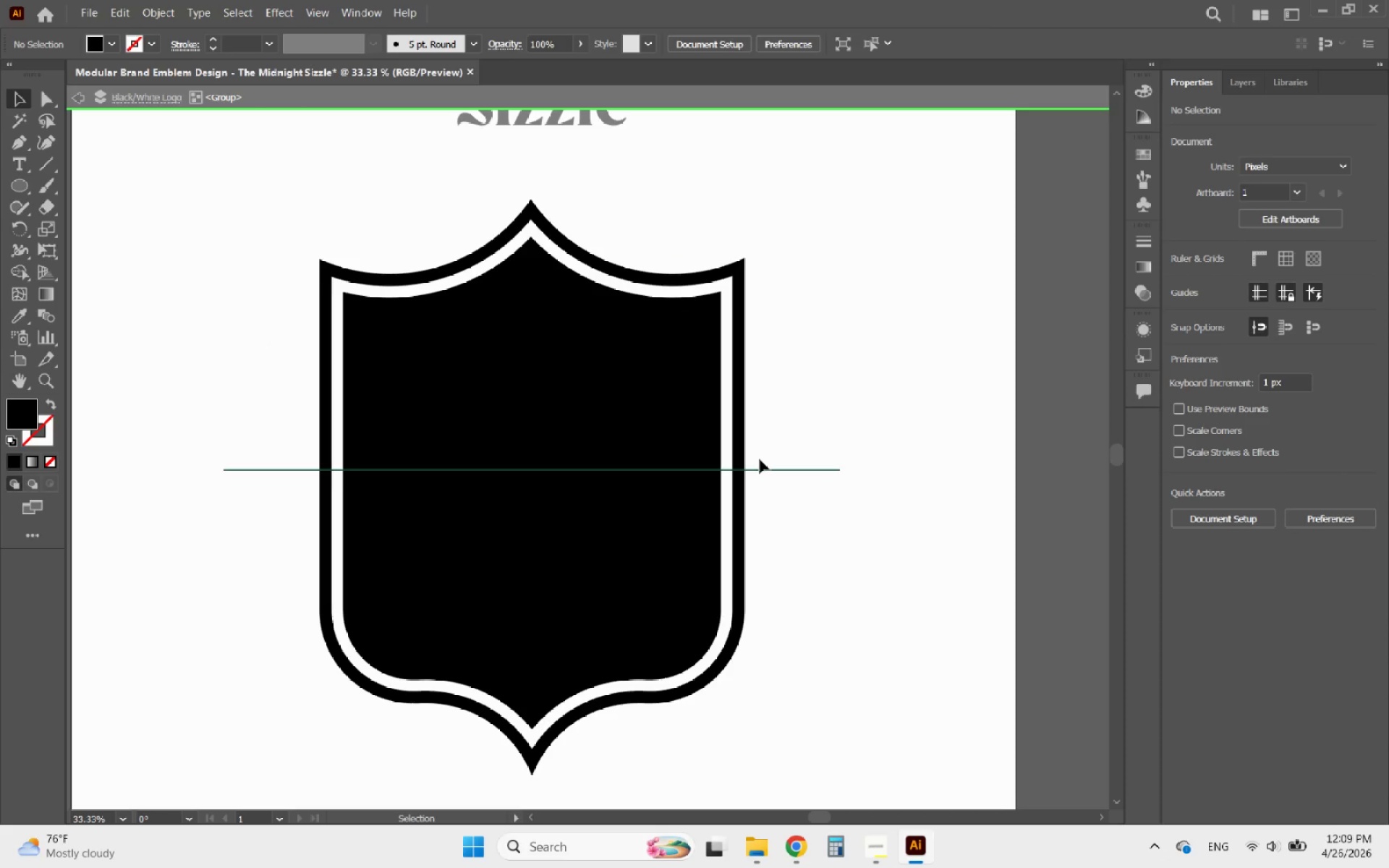 
left_click([770, 474])
 